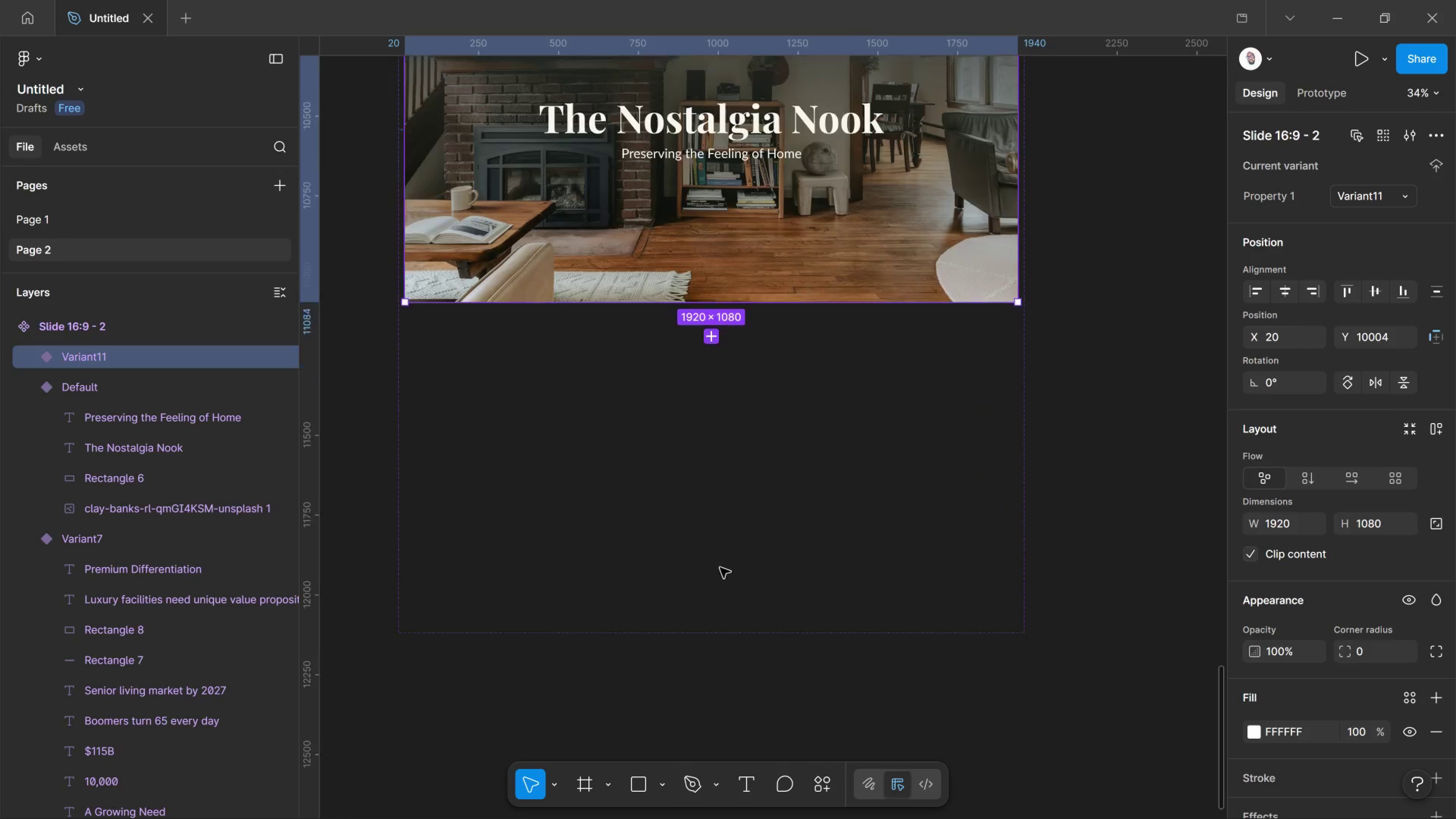 
hold_key(key=ShiftLeft, duration=3.26)
 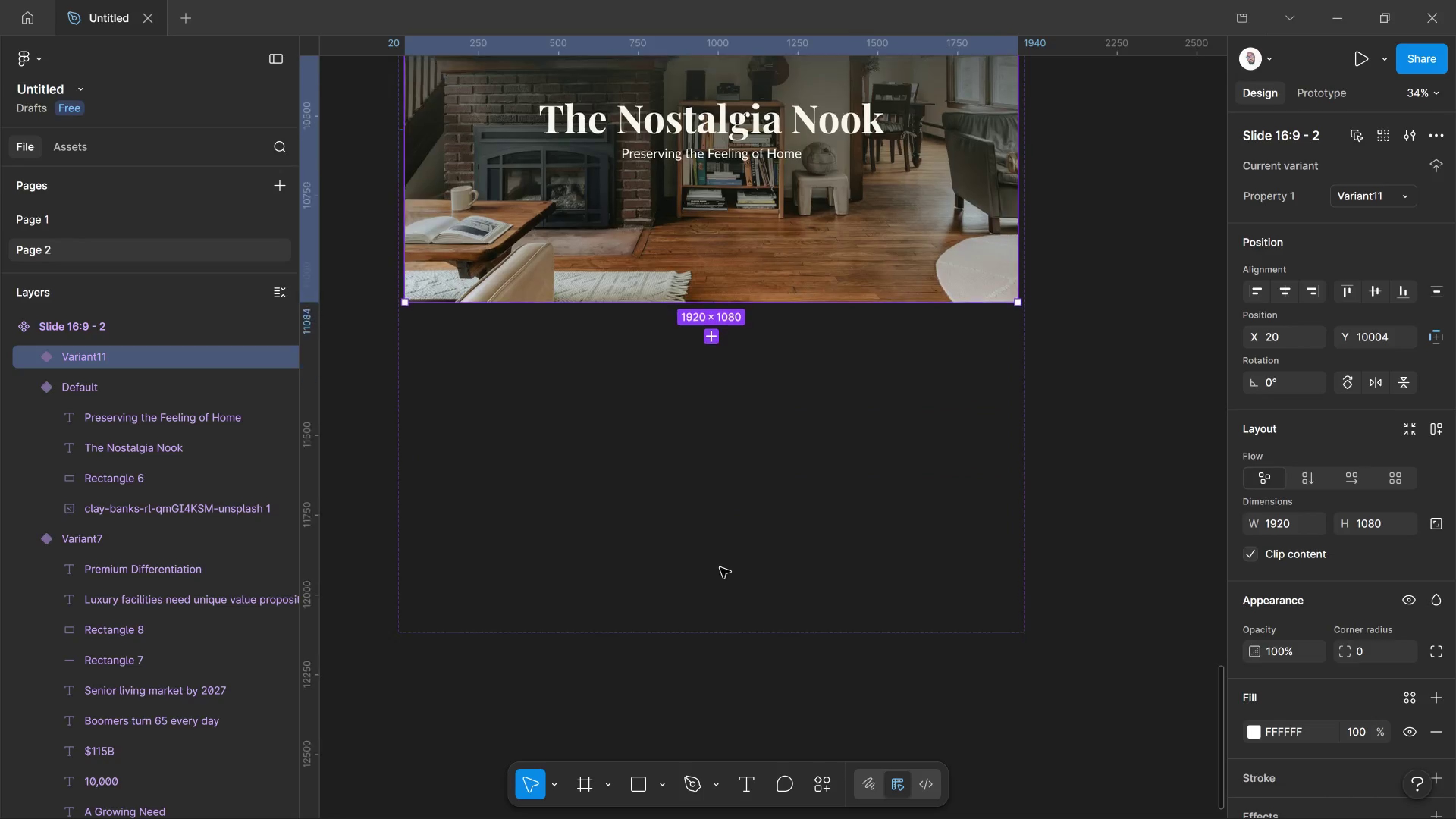 
scroll: coordinate [719, 559], scroll_direction: down, amount: 11.0
 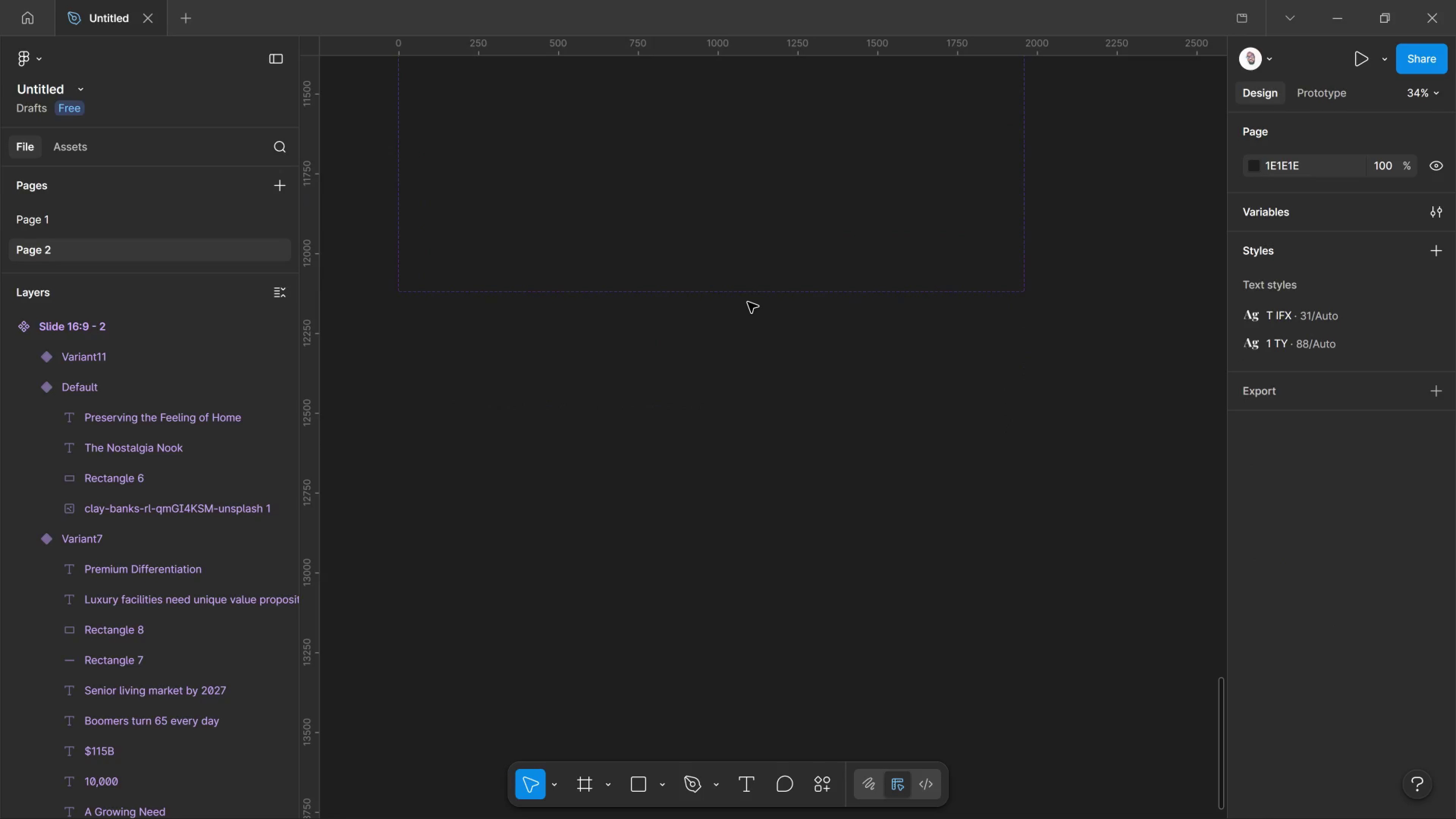 
left_click([748, 302])
 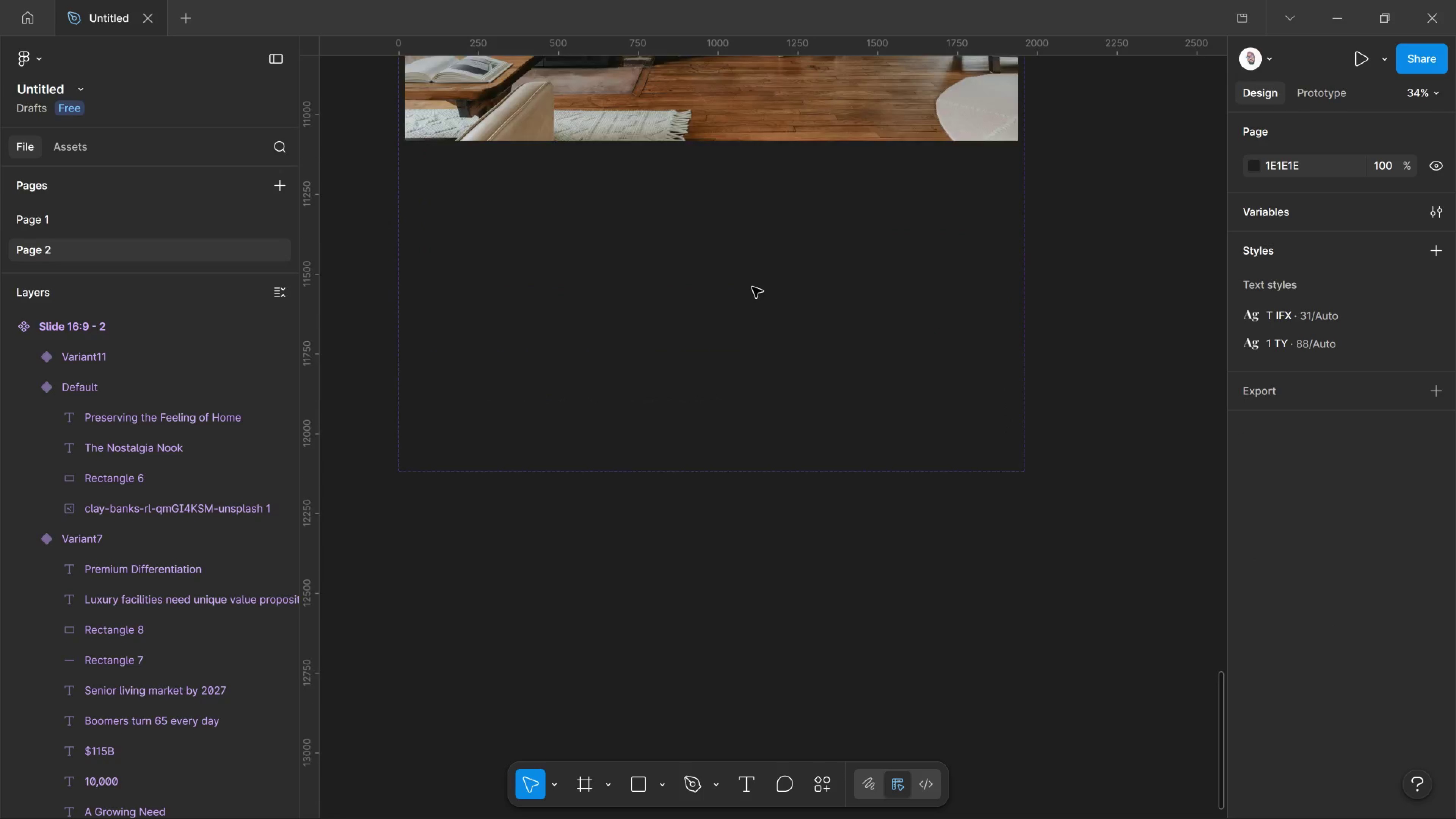 
scroll: coordinate [759, 283], scroll_direction: up, amount: 11.0
 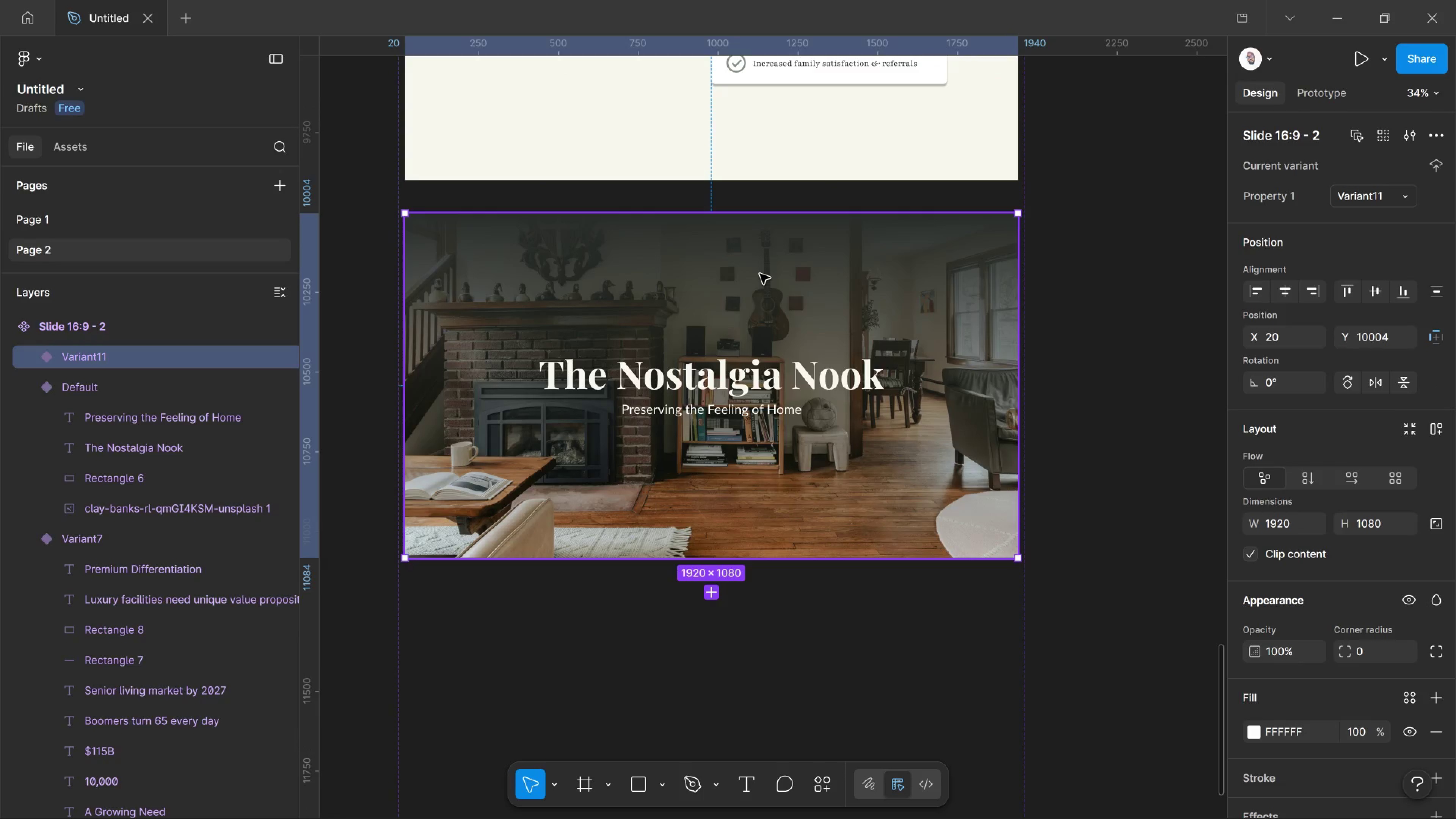 
left_click([760, 274])
 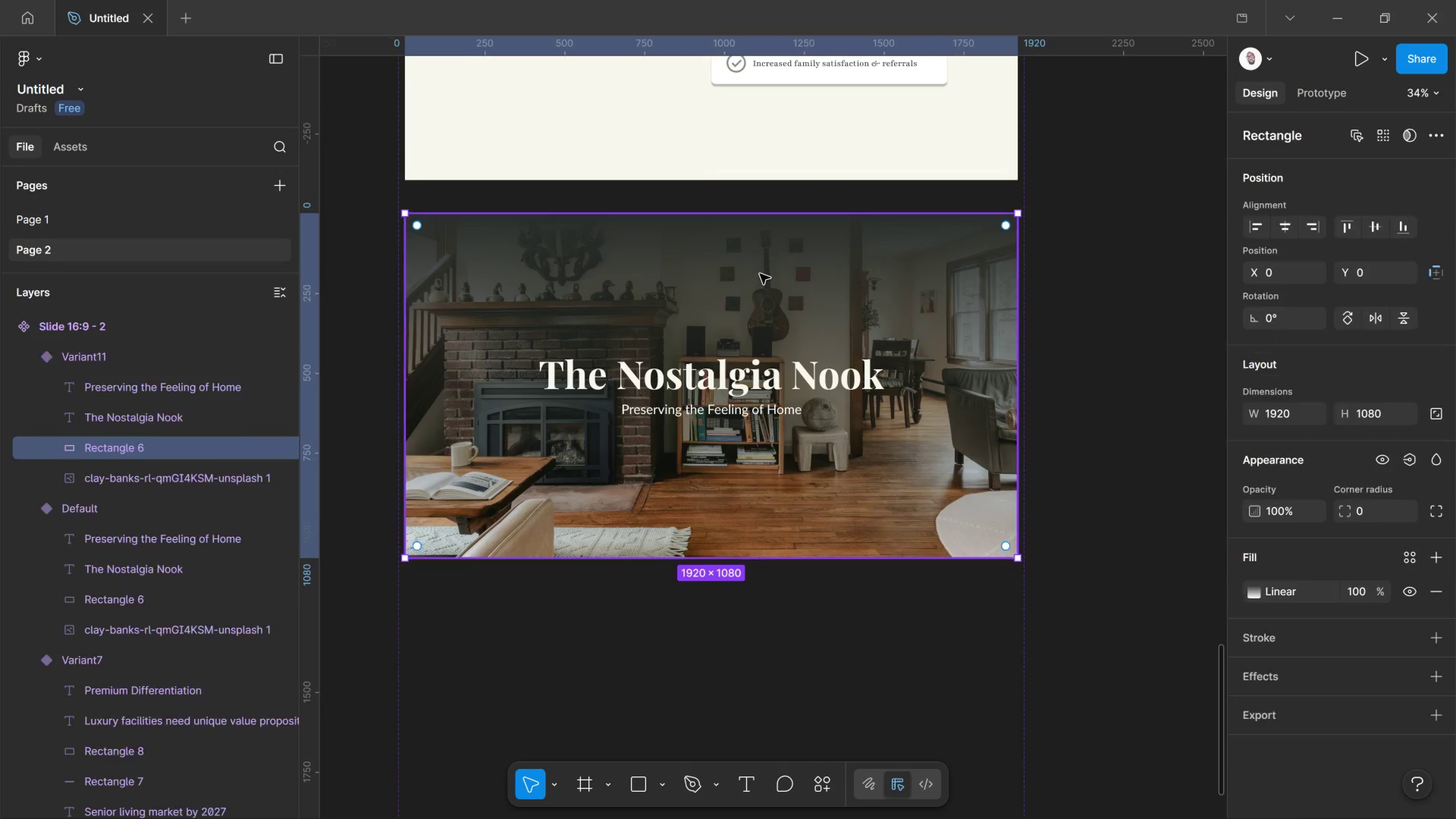 
double_click([760, 274])
 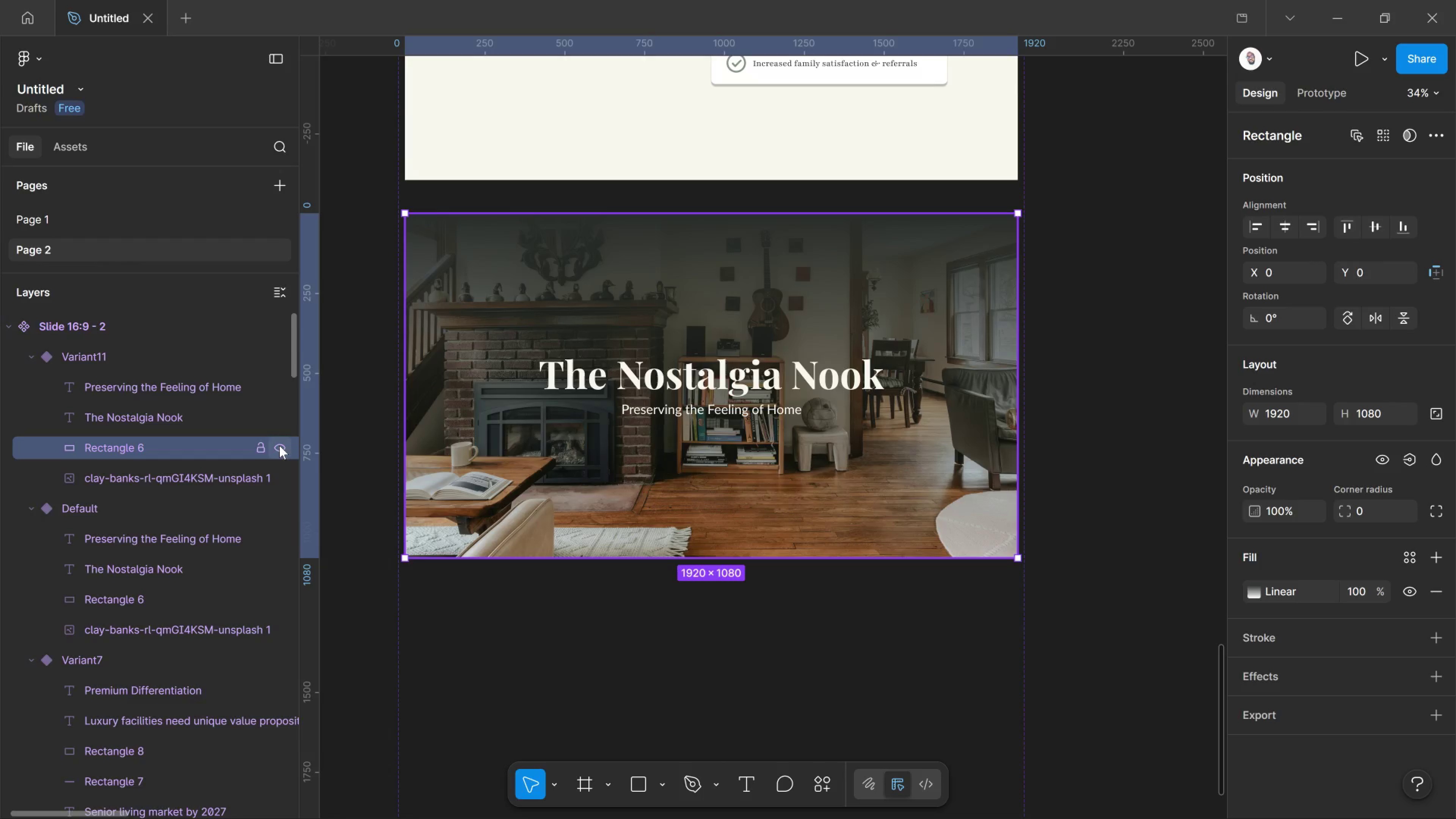 
left_click([278, 444])
 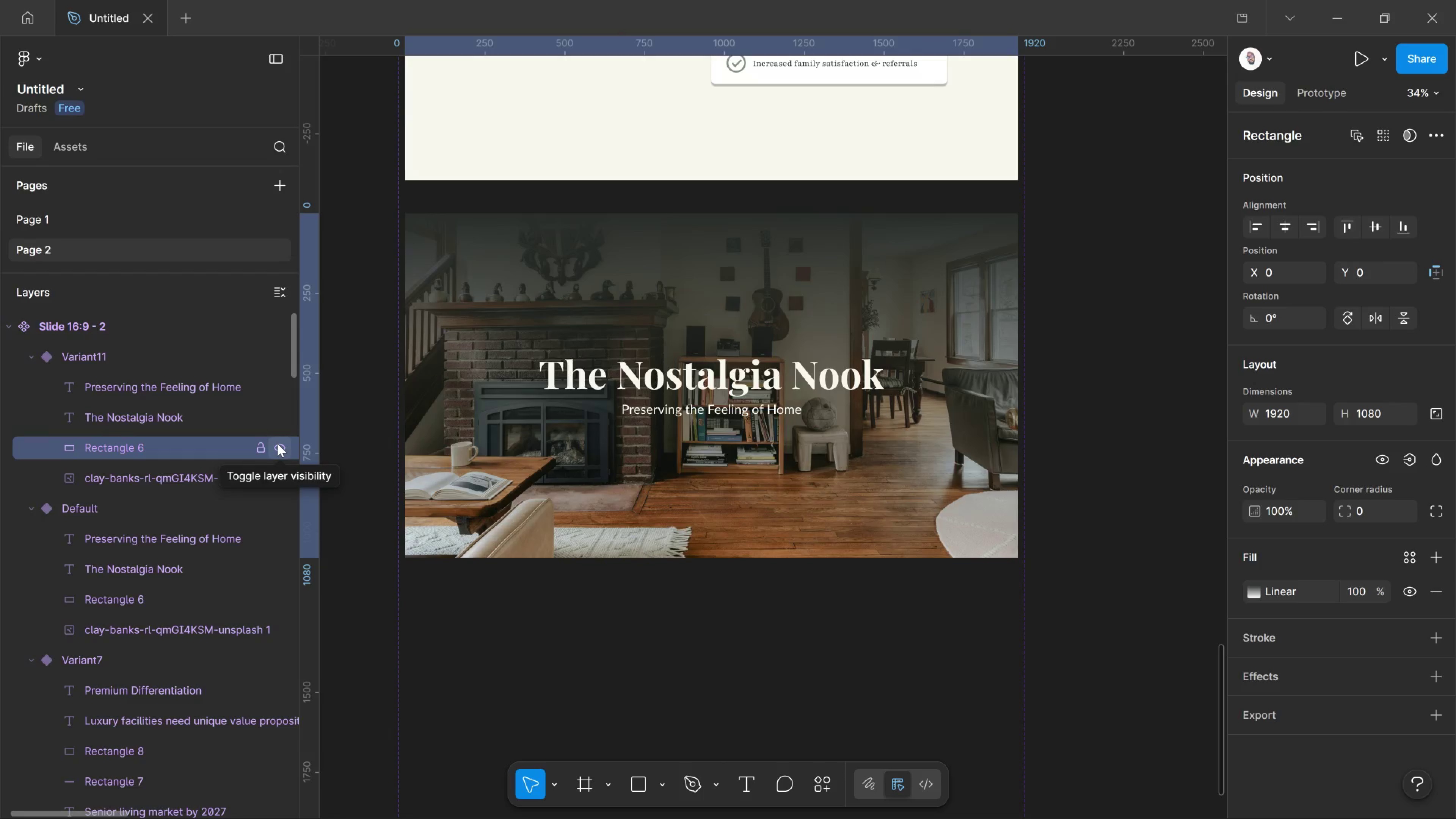 
left_click([278, 444])
 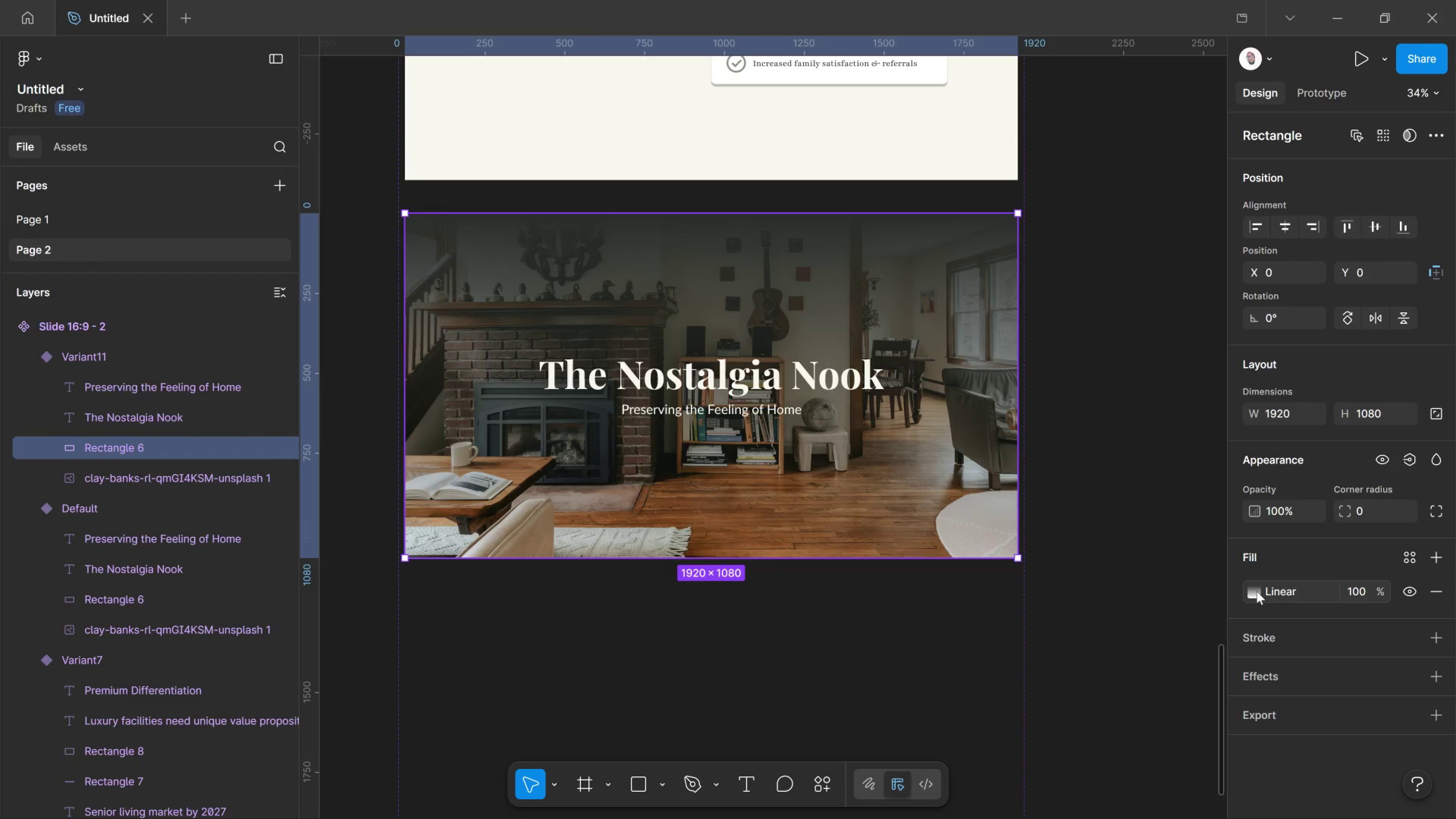 
left_click([1258, 591])
 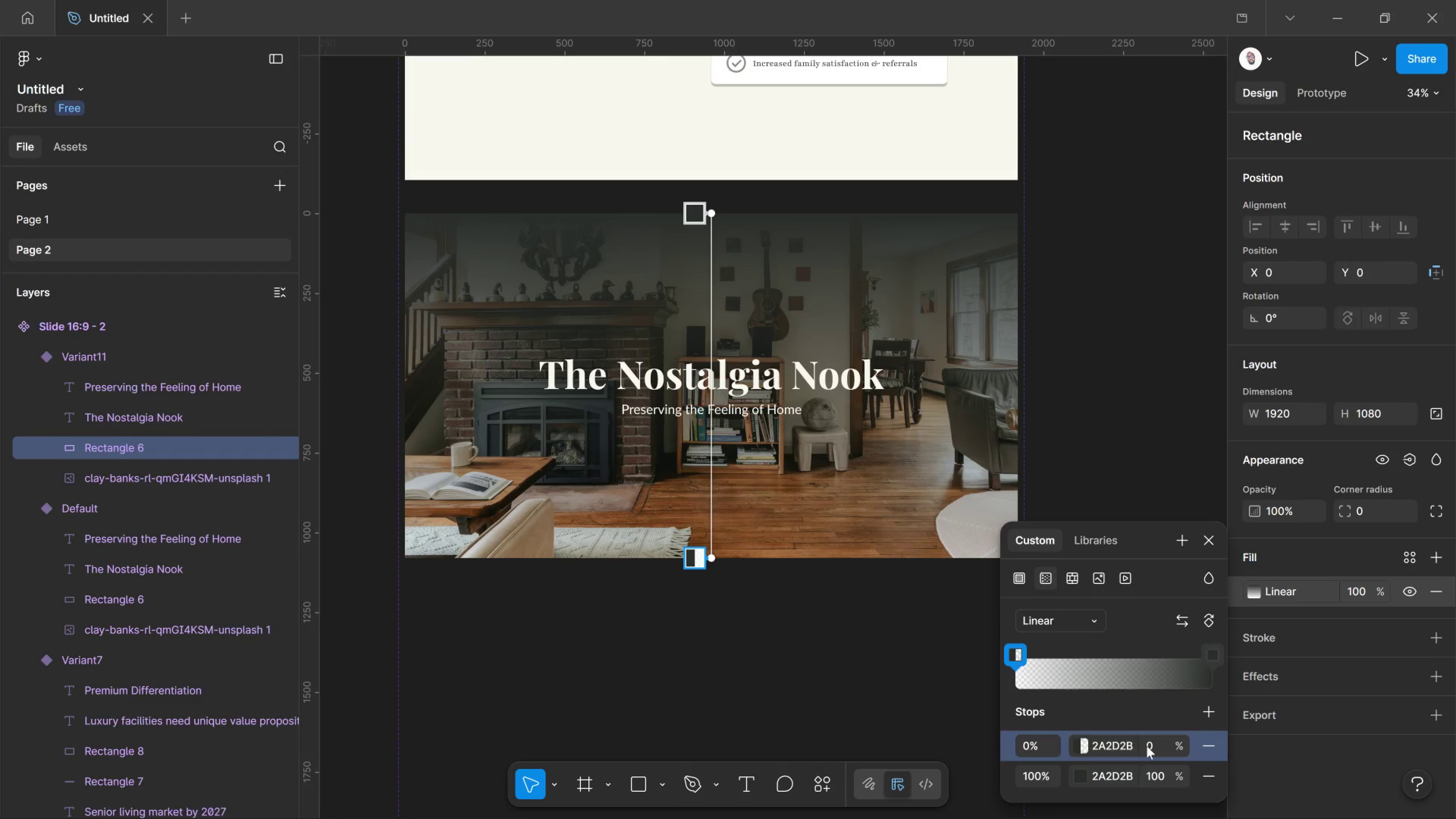 
left_click([1147, 746])
 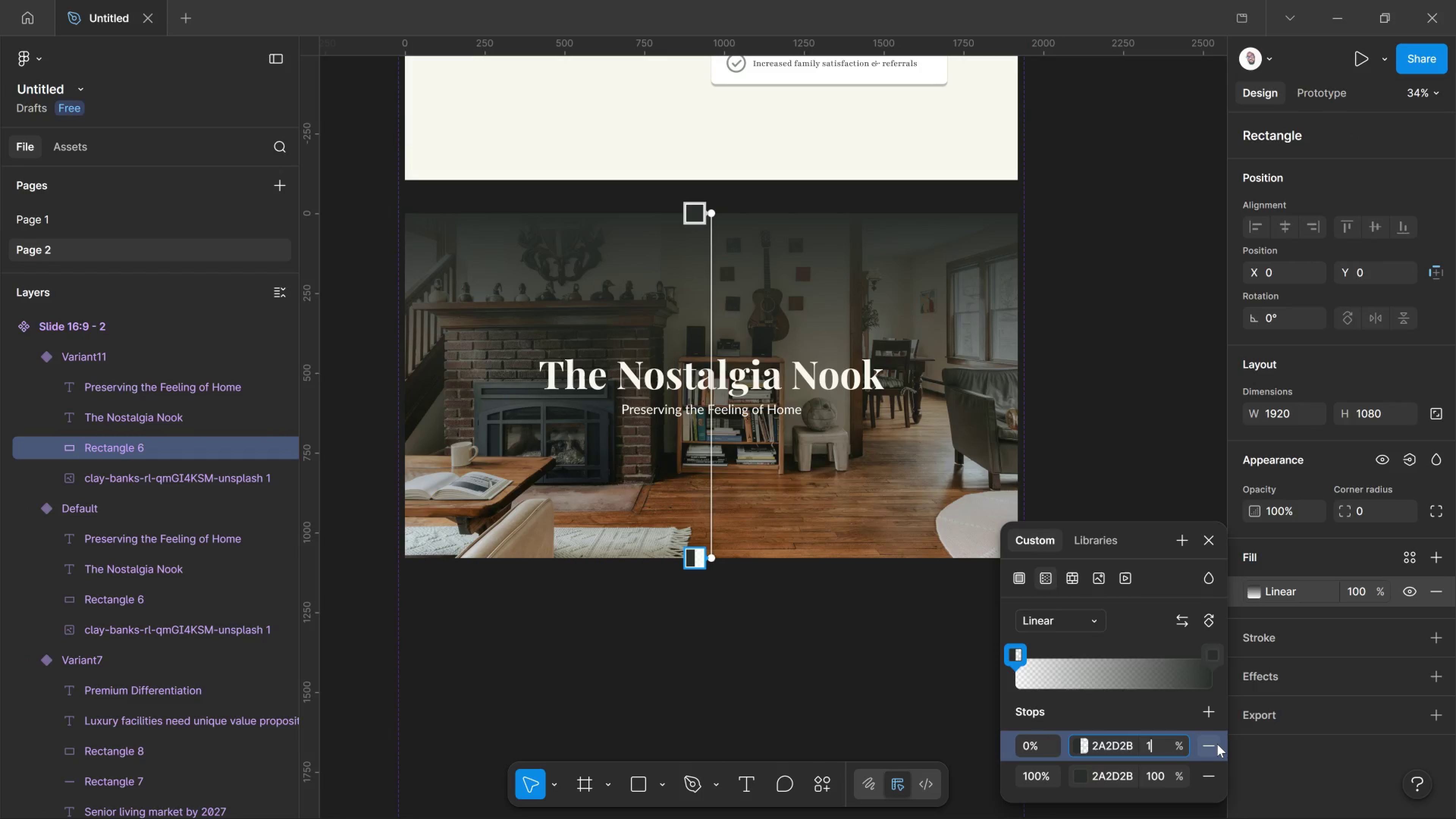 
key(Numpad1)
 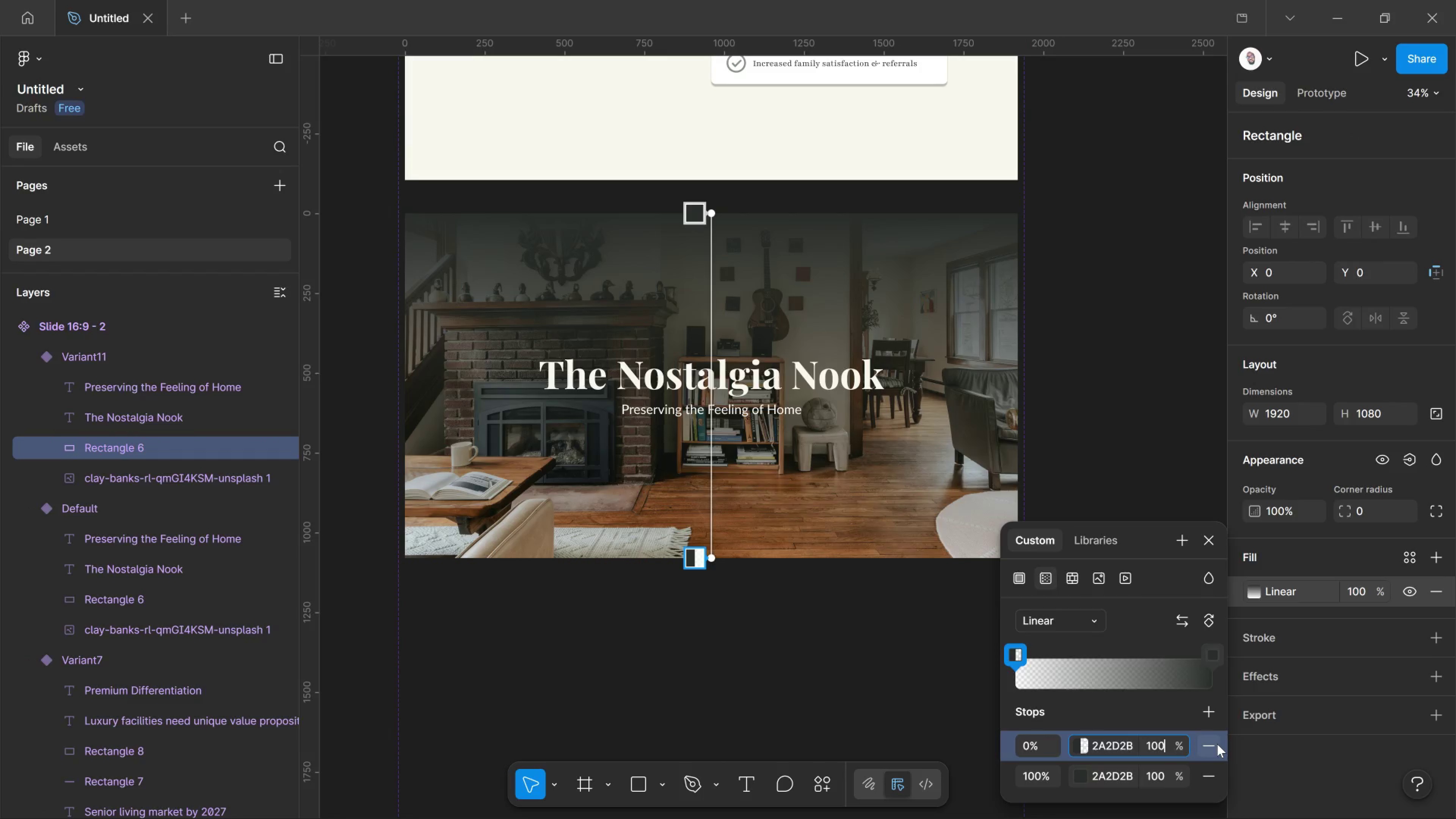 
key(Numpad0)
 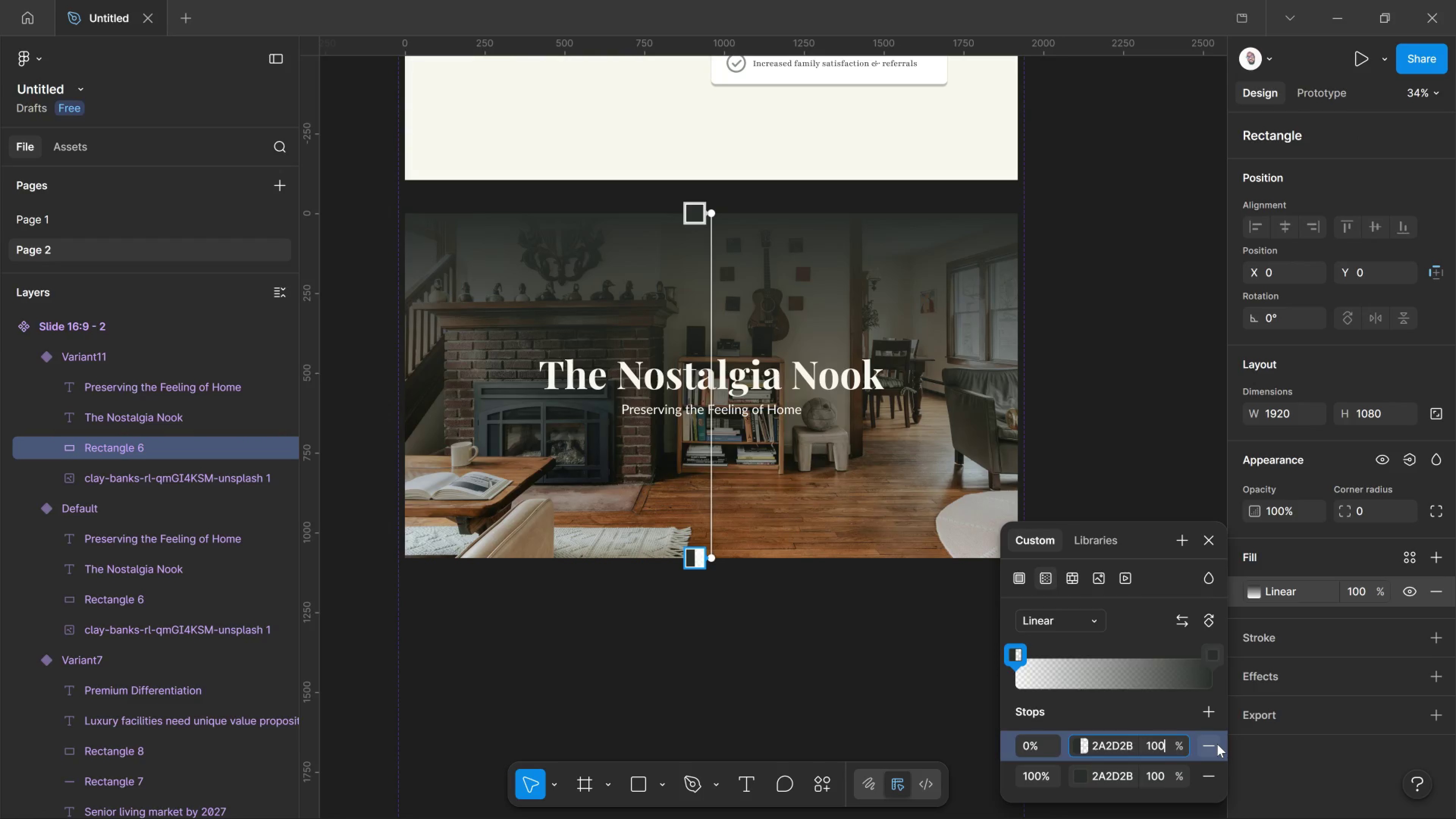 
key(Numpad0)
 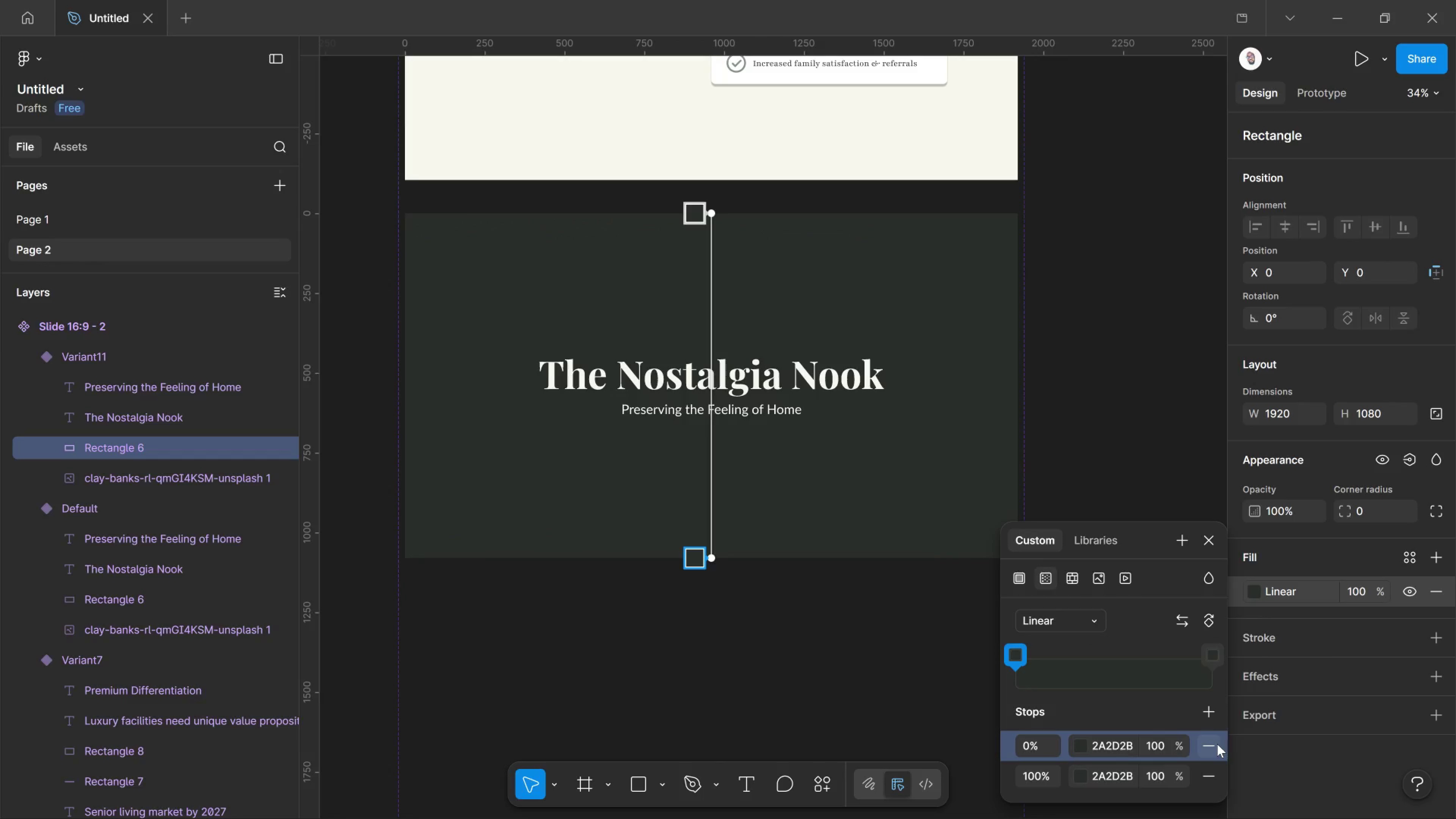 
key(Enter)
 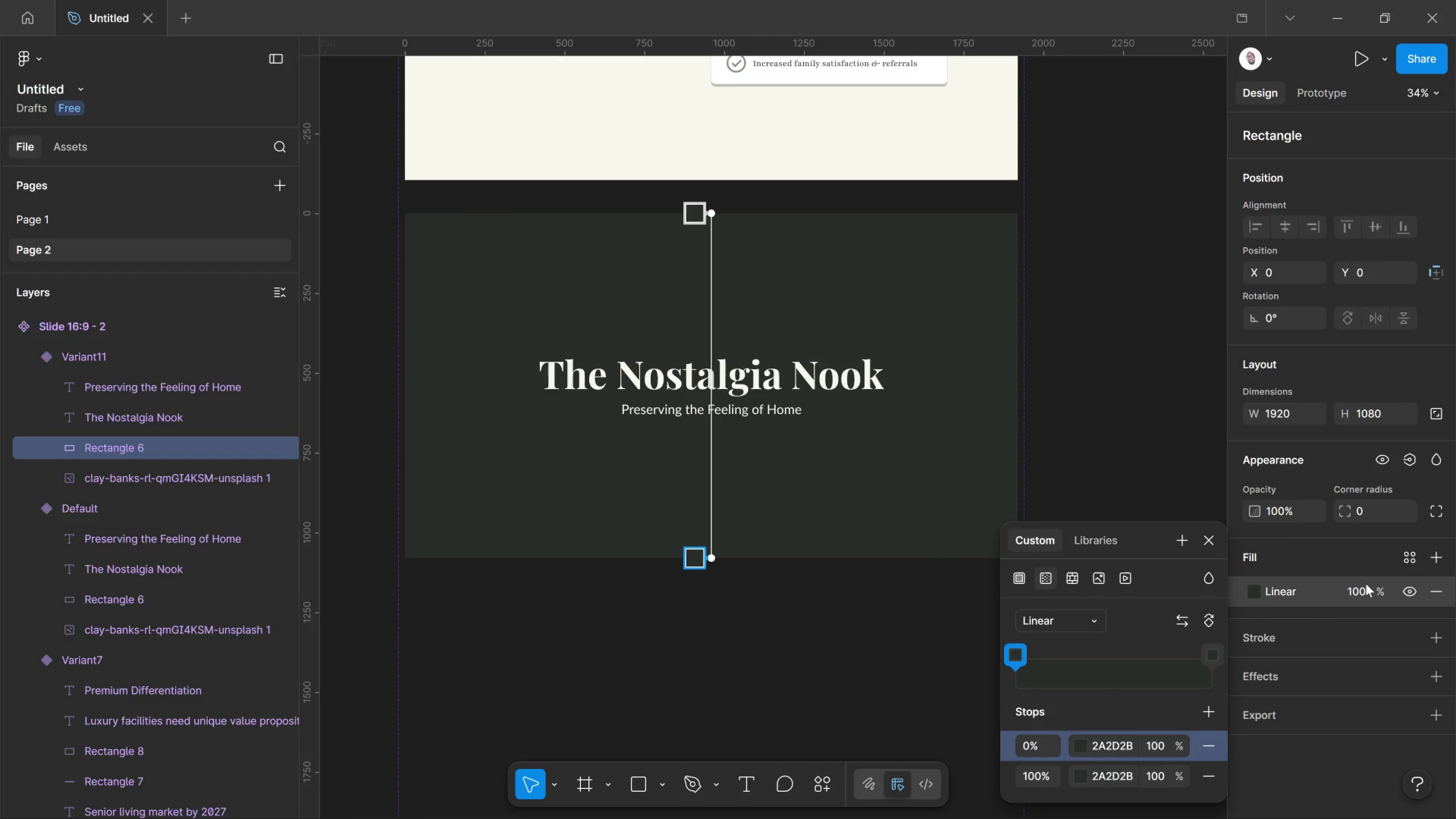 
left_click_drag(start_coordinate=[1378, 589], to_coordinate=[719, 427])
 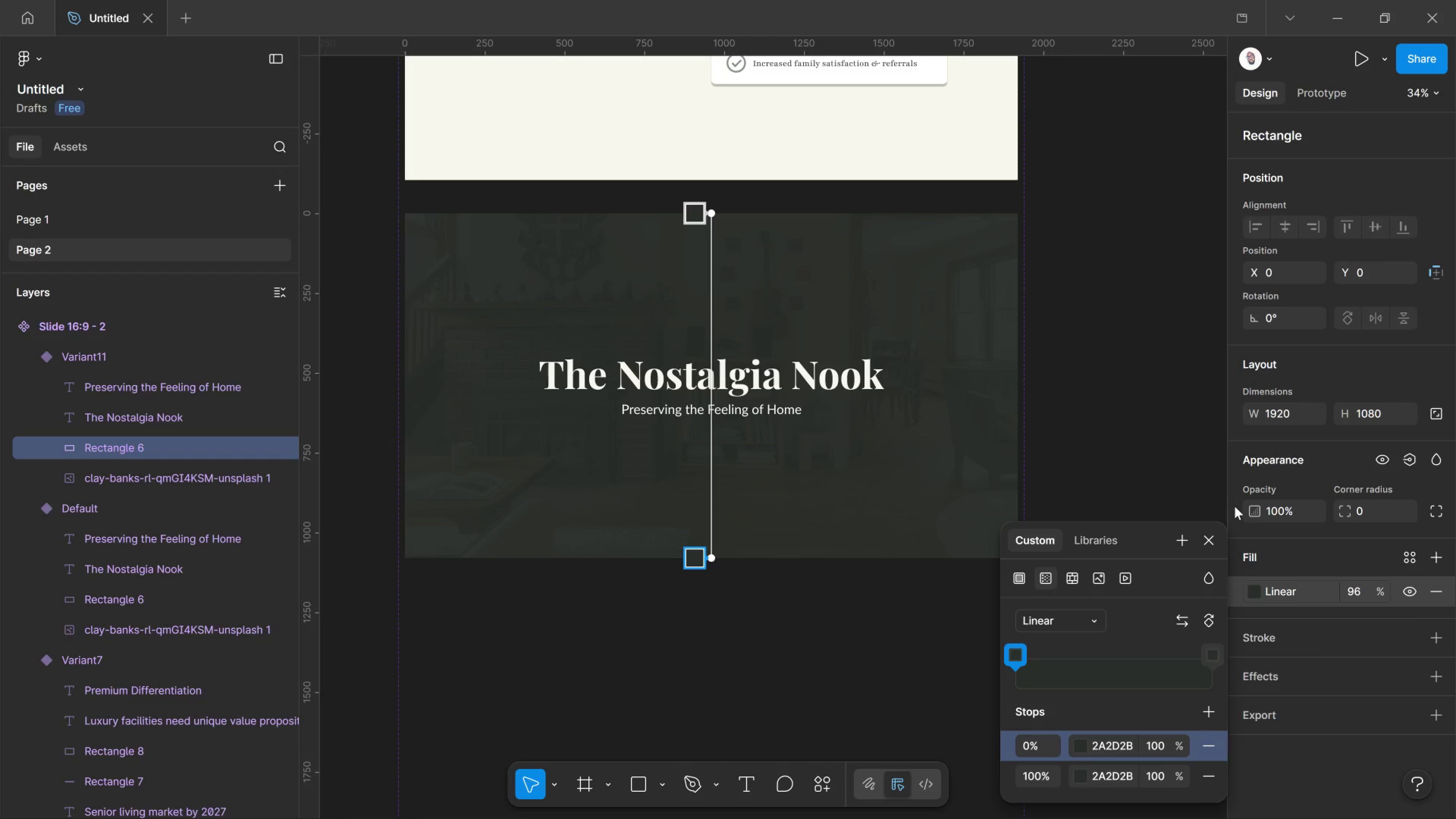 
wait(6.79)
 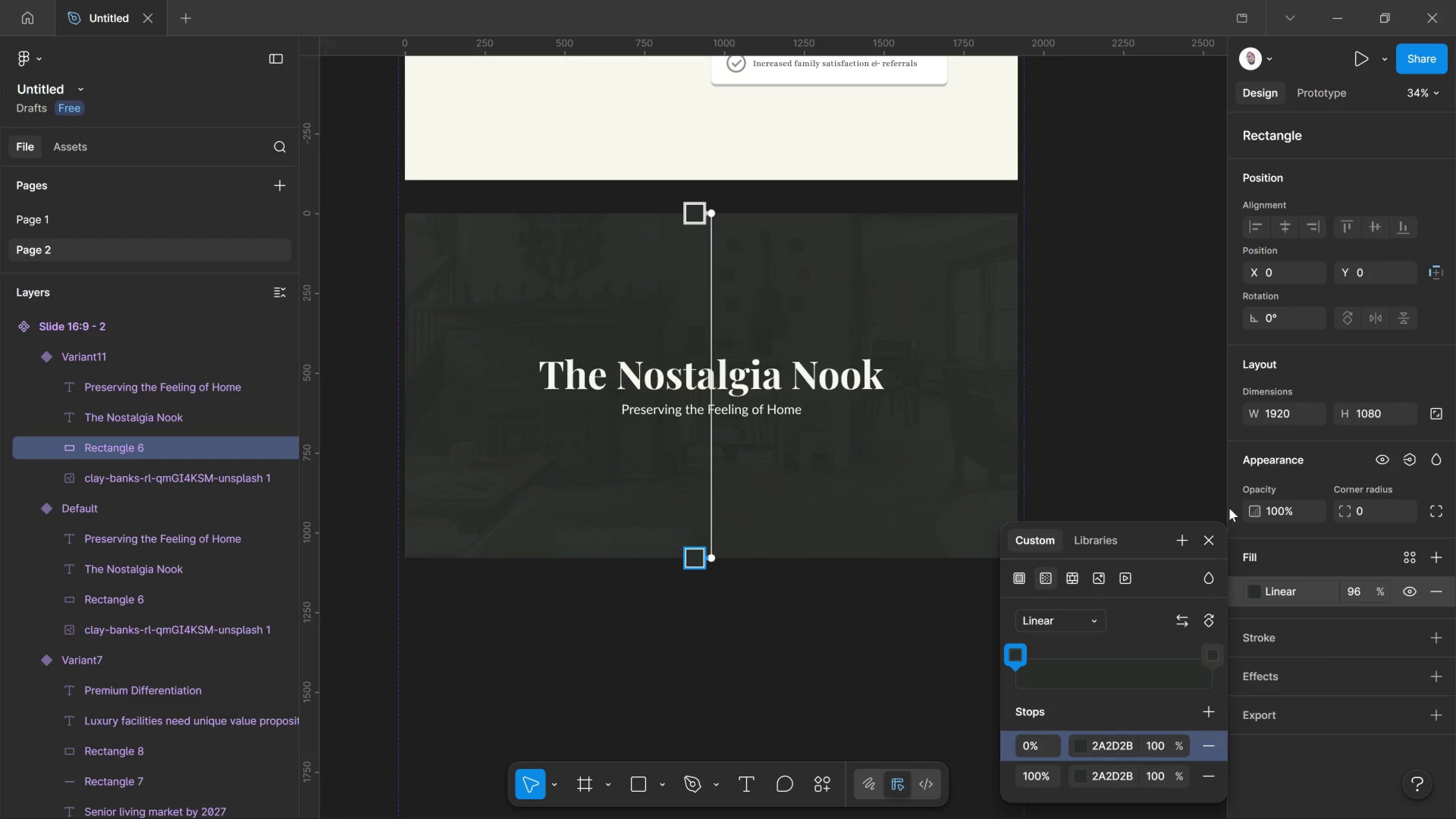 
double_click([846, 379])
 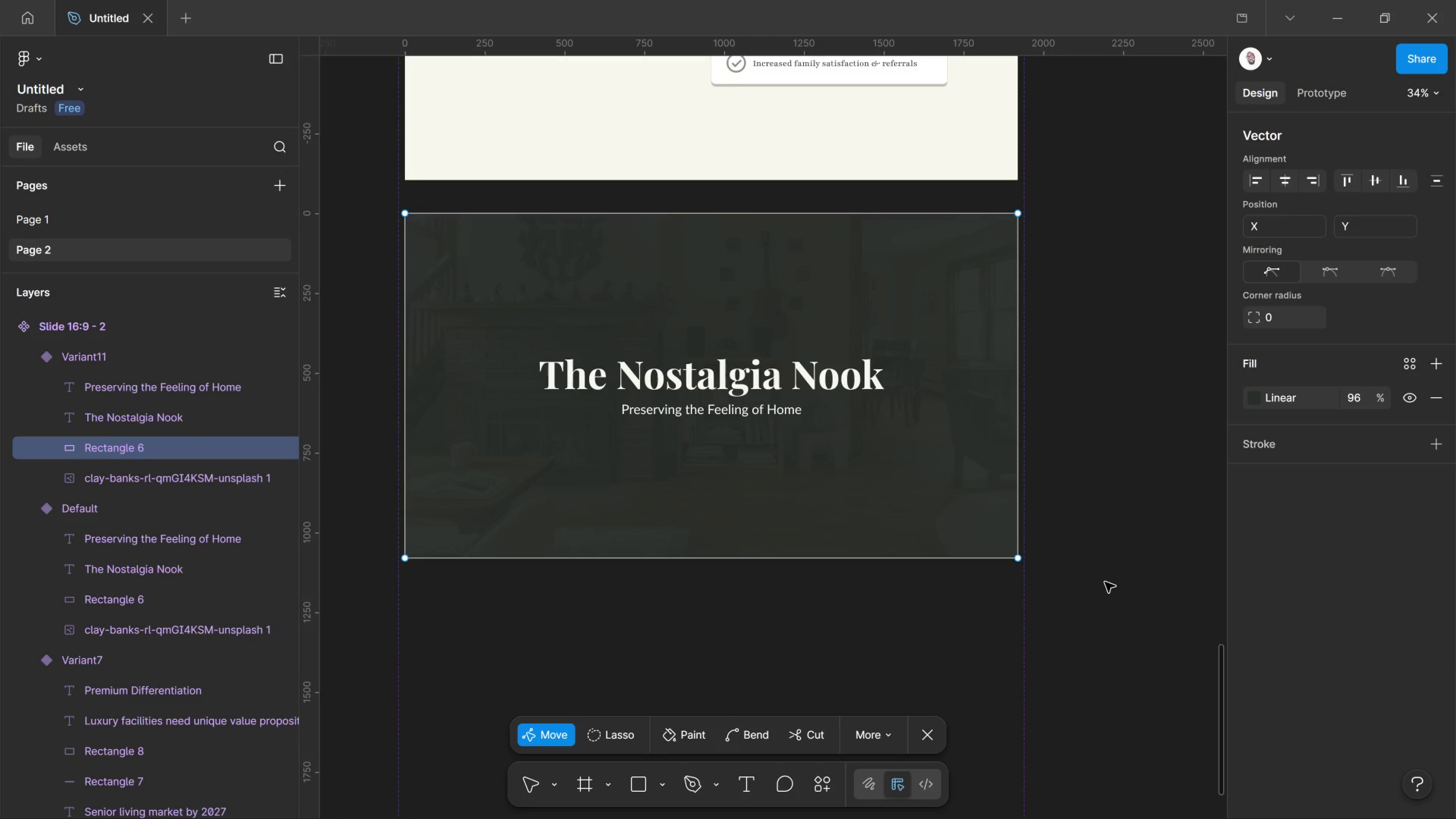 
left_click([1105, 582])
 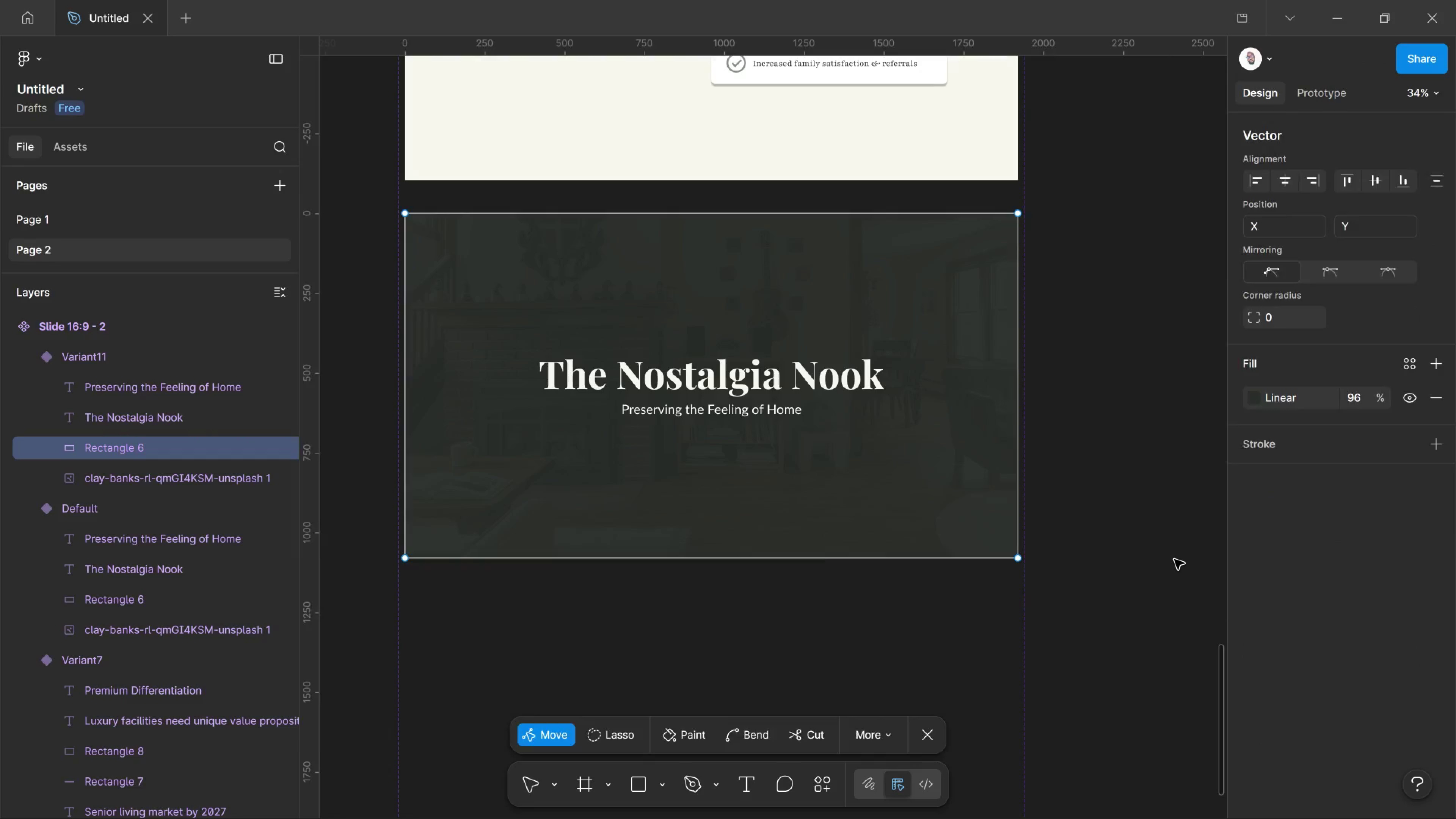 
double_click([1174, 559])
 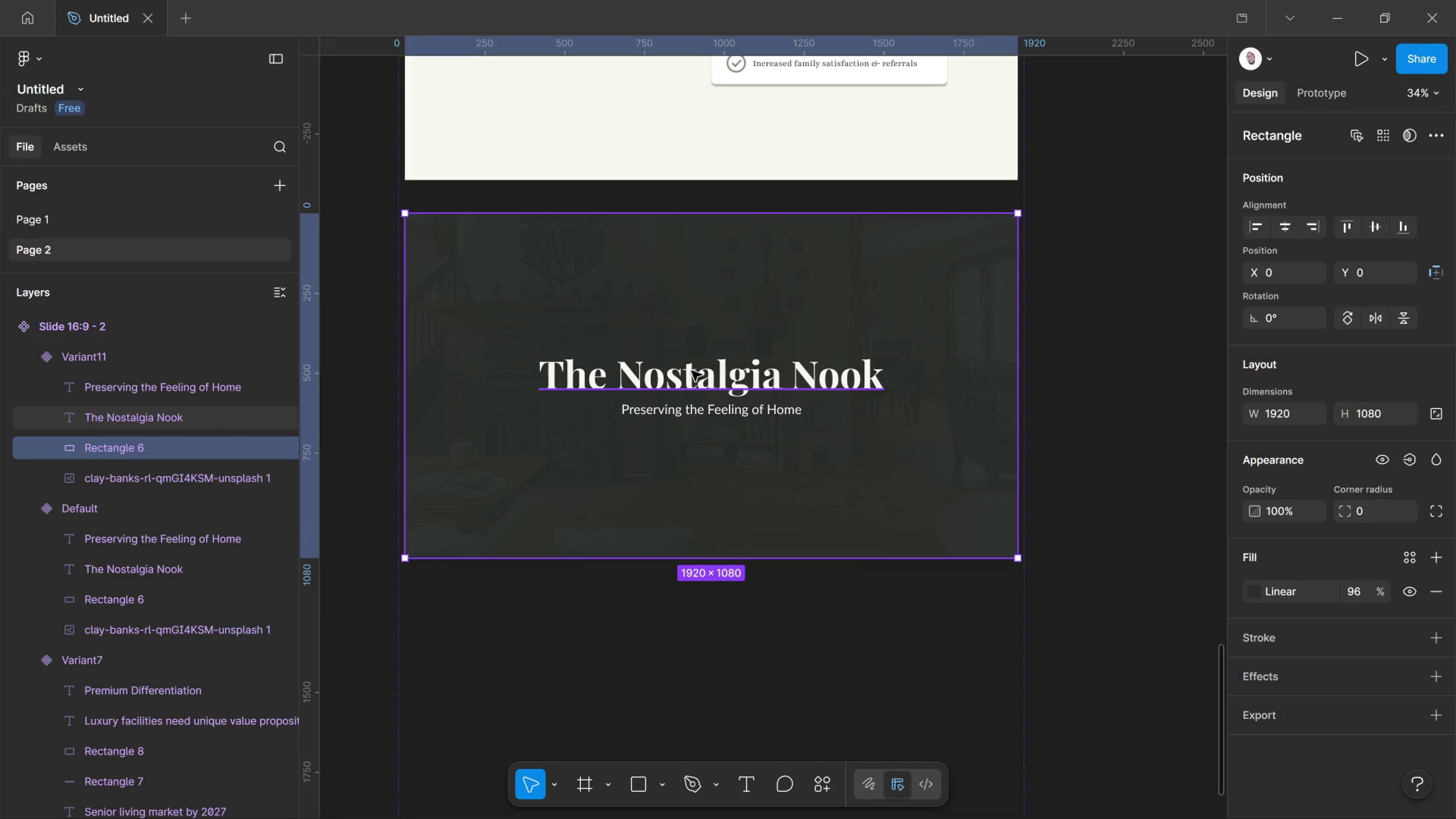 
left_click([692, 371])
 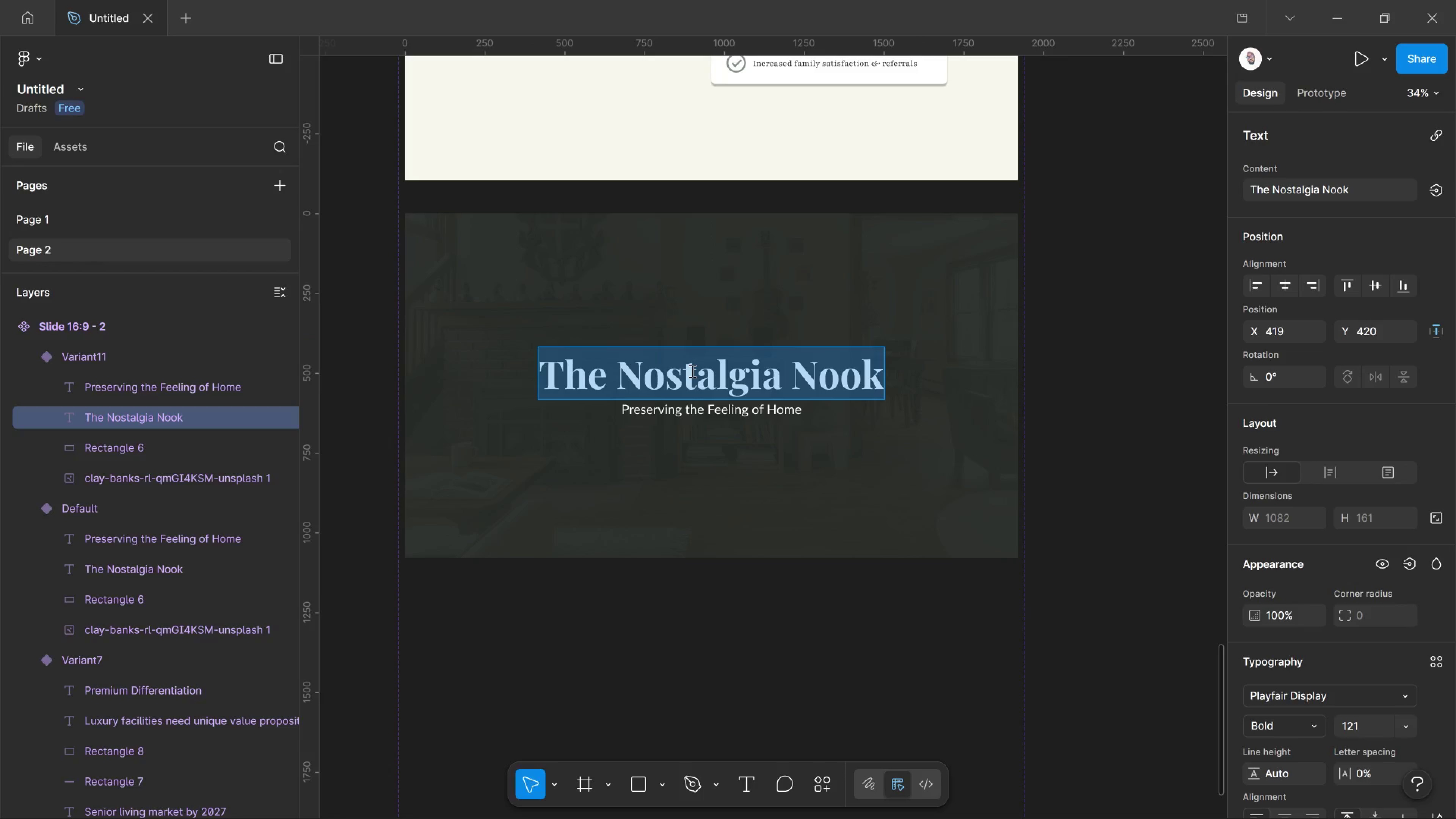 
key(T)
 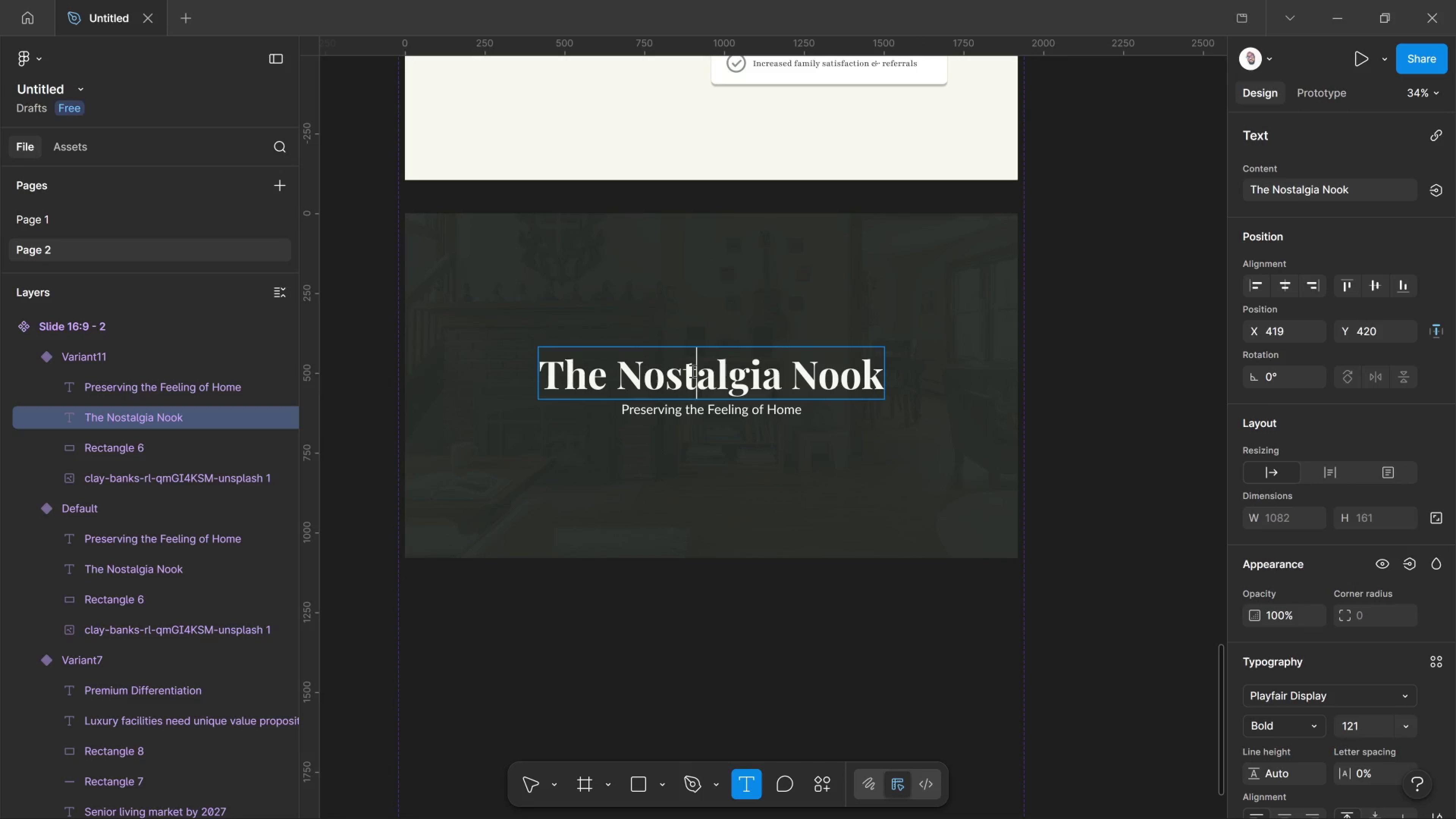 
left_click([692, 371])
 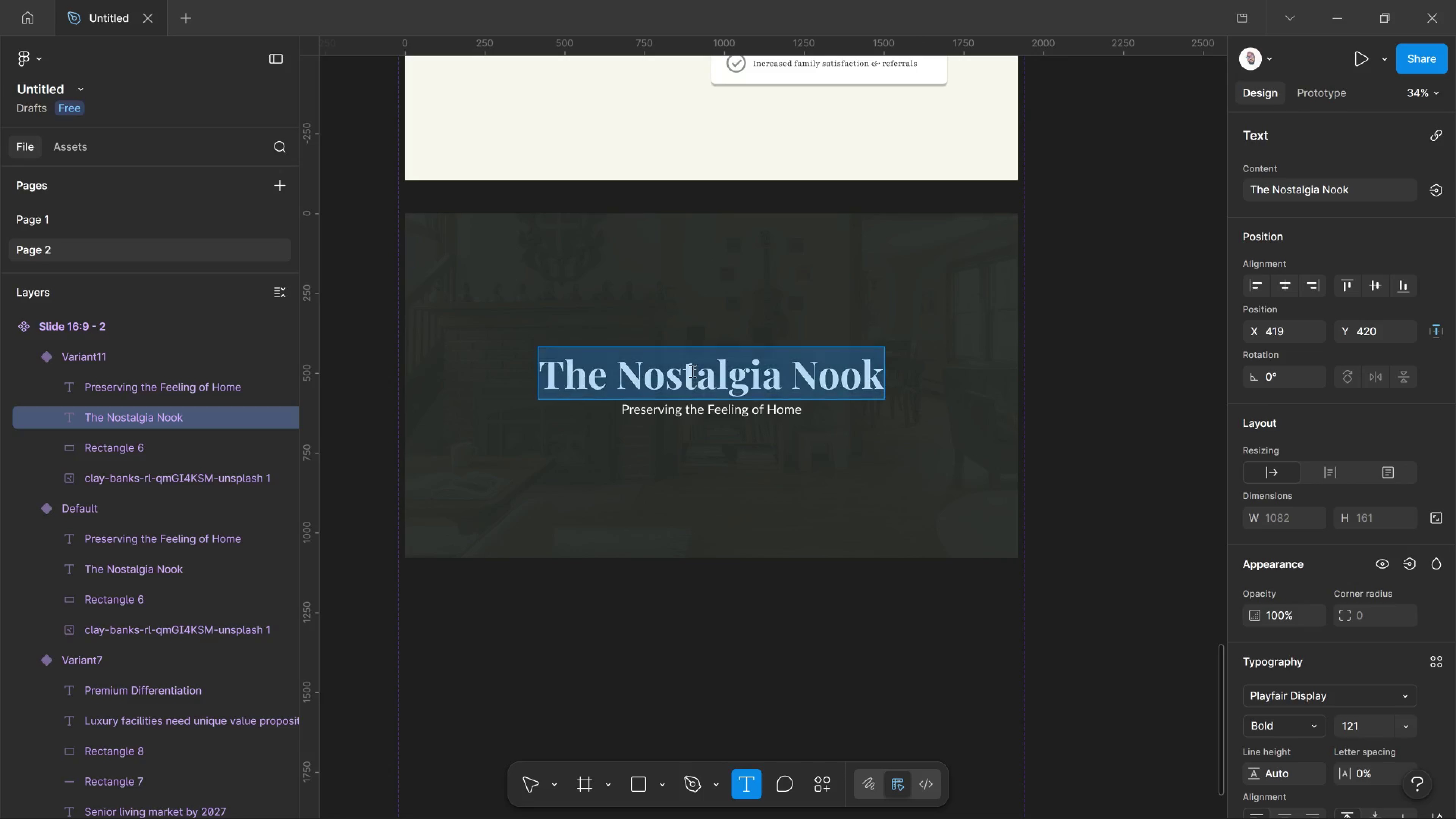 
key(Control+A)
 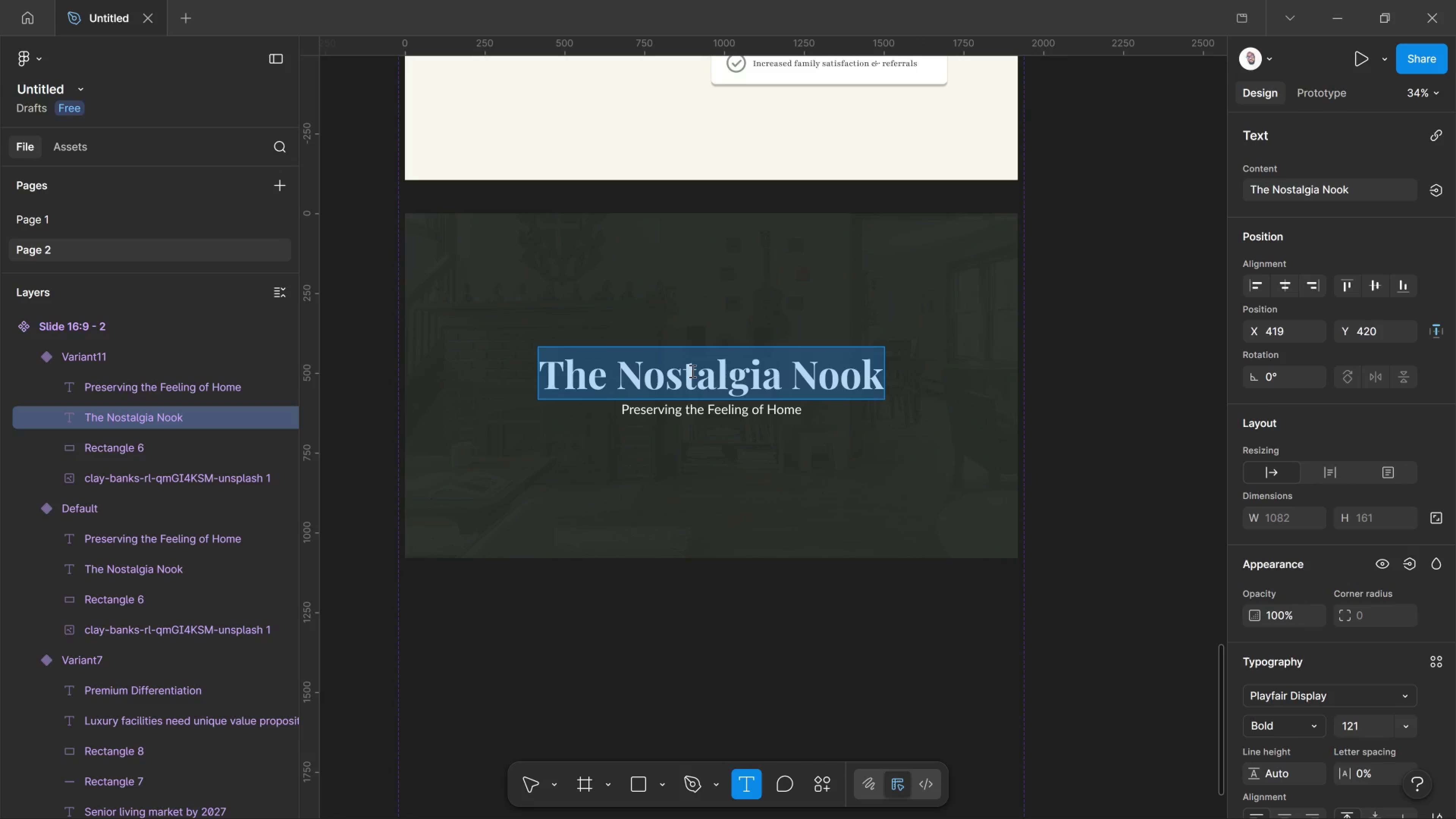 
type(Let's Begin)
 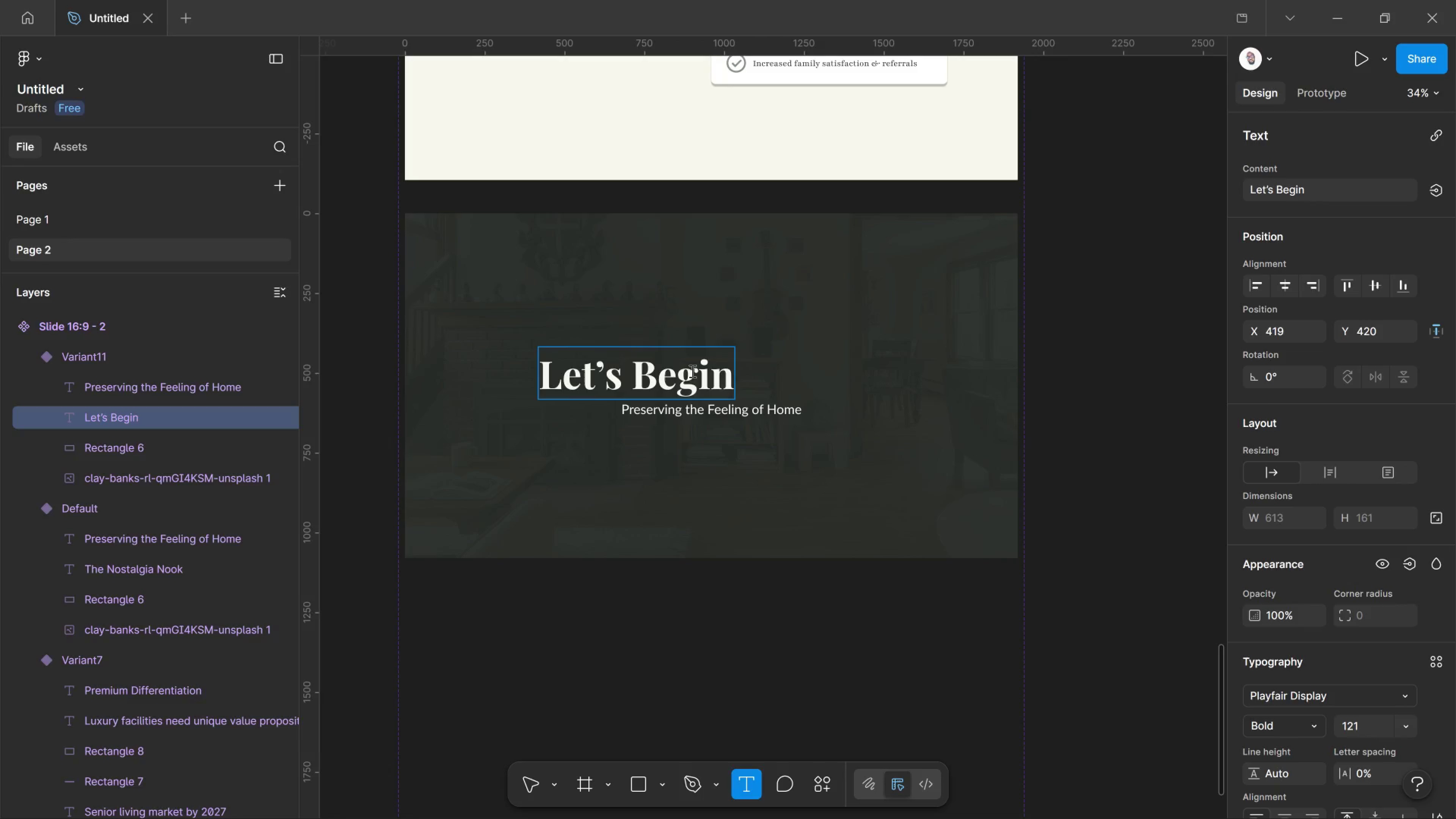 
key(Control+A)
 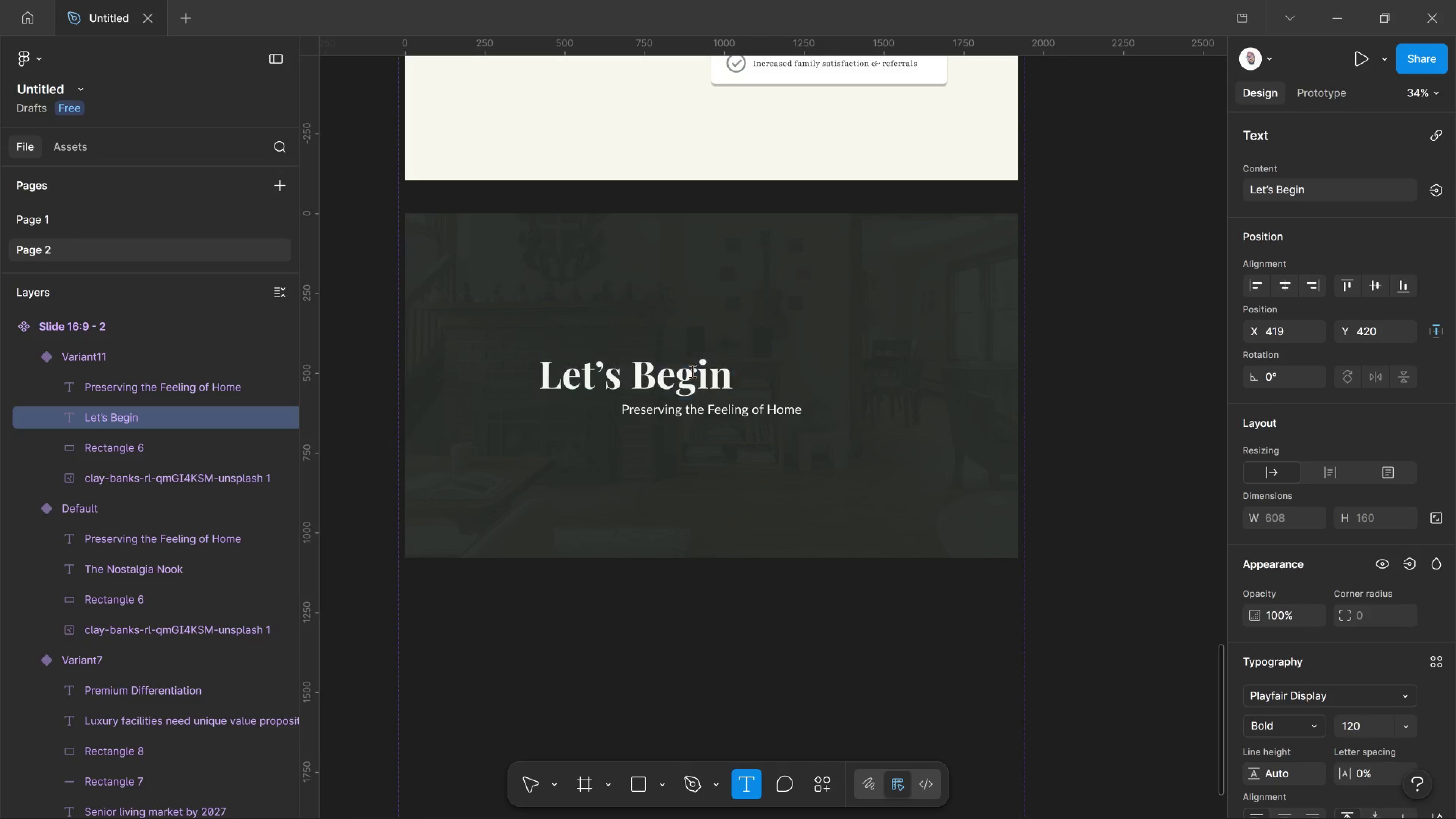 
key(Control+Shift+Comma)
 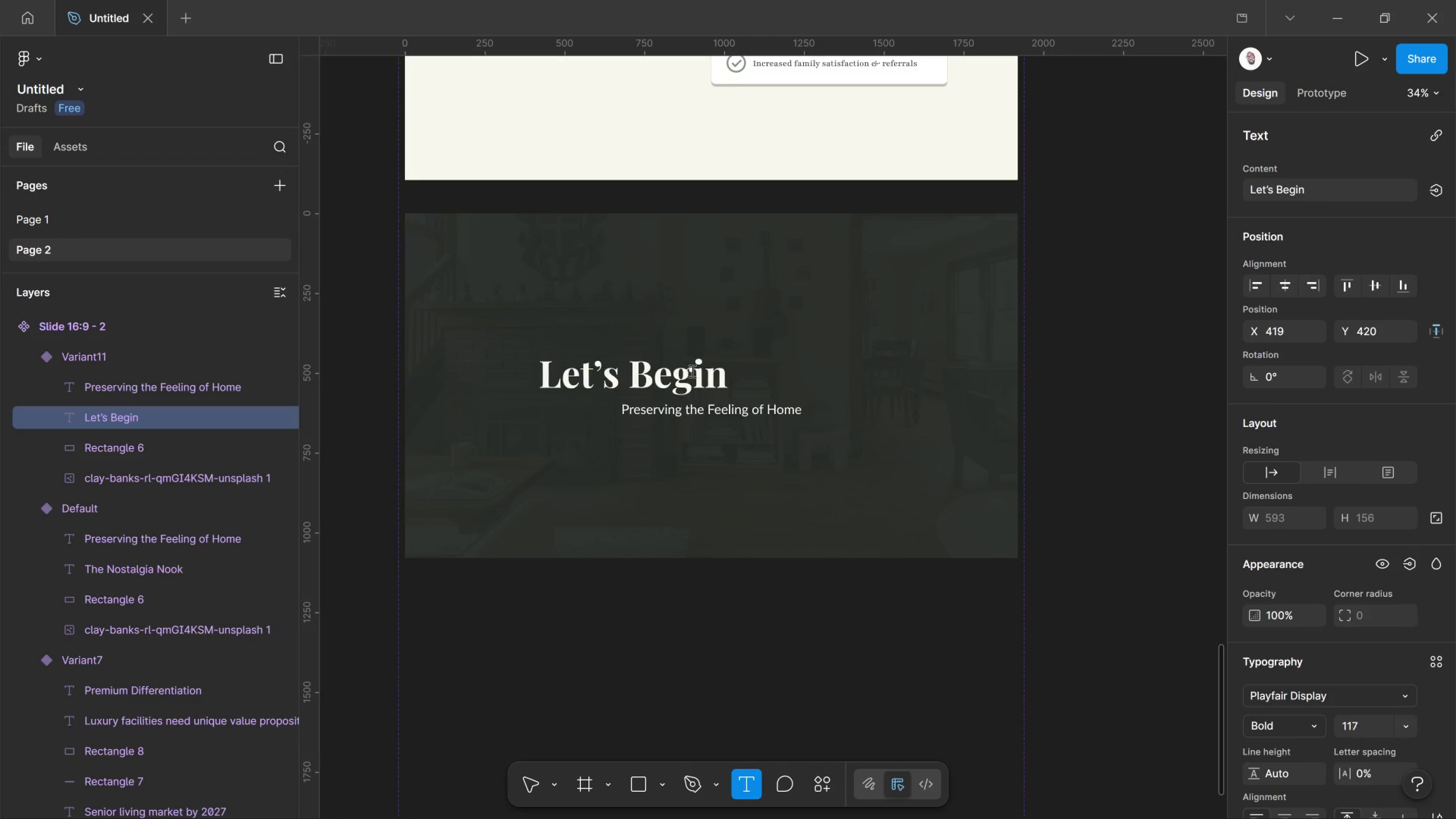 
key(Control+Shift+Comma)
 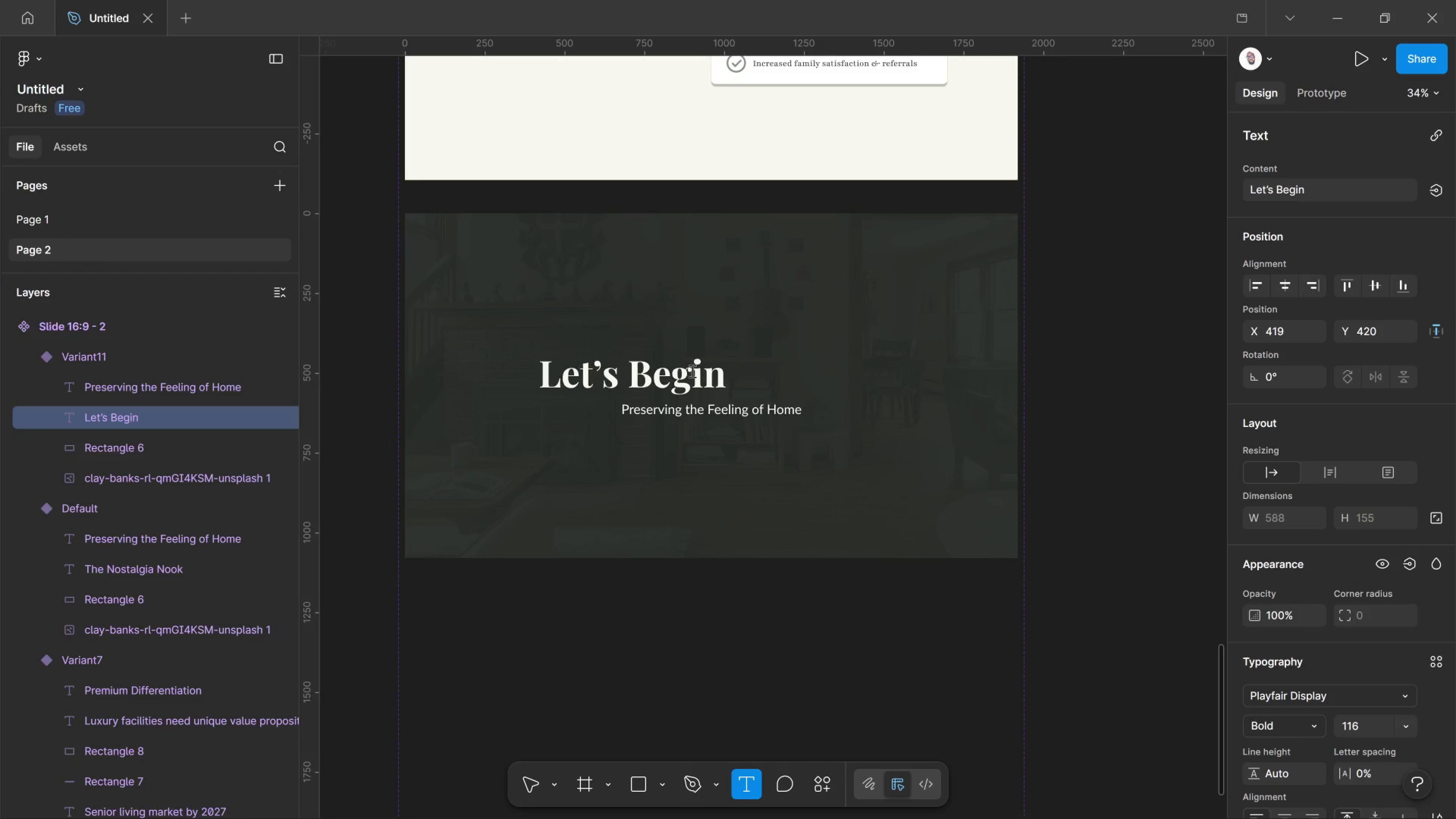 
key(Control+Shift+Comma)
 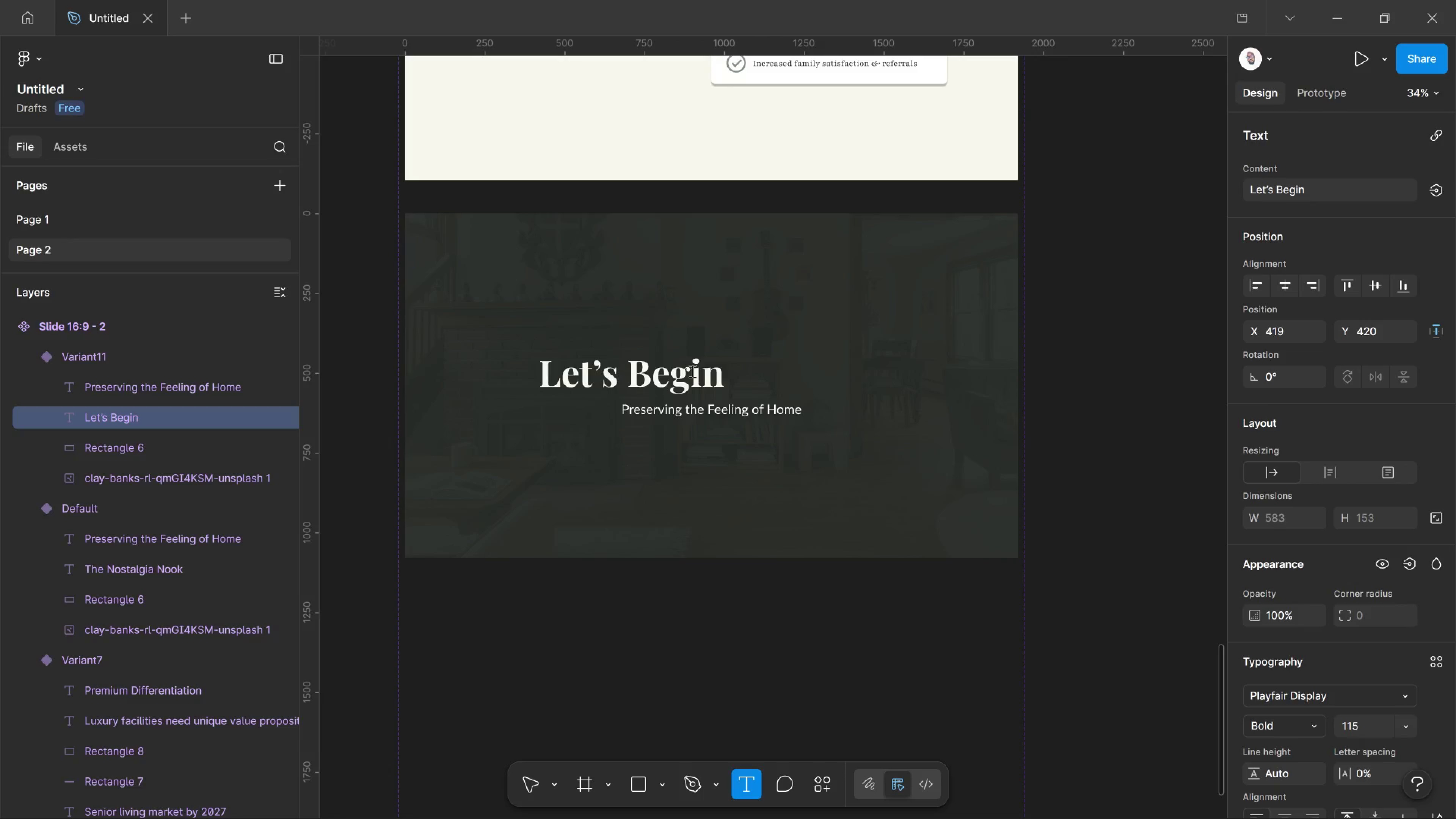 
key(Control+Shift+Comma)
 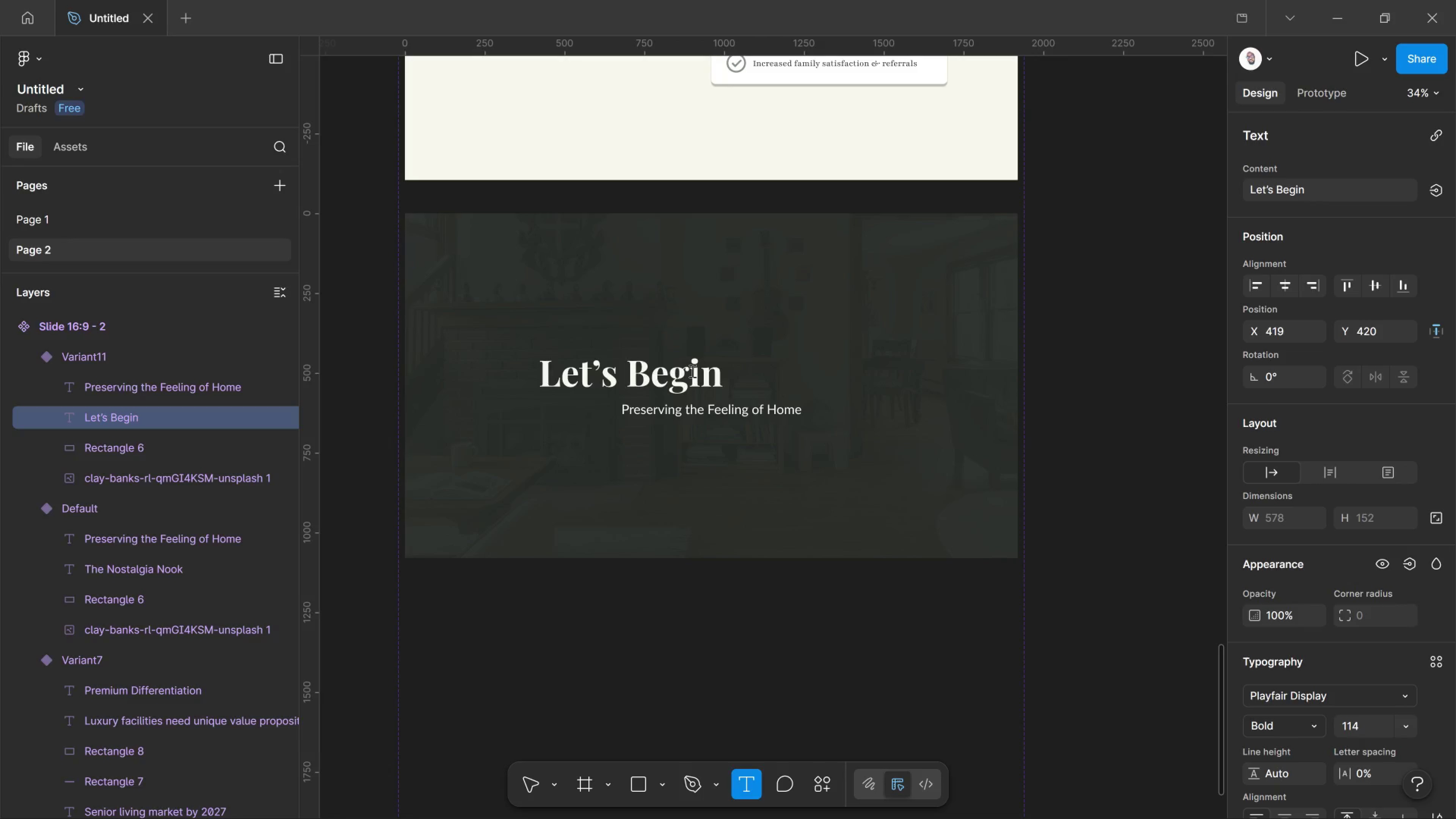 
key(Control+Shift+Comma)
 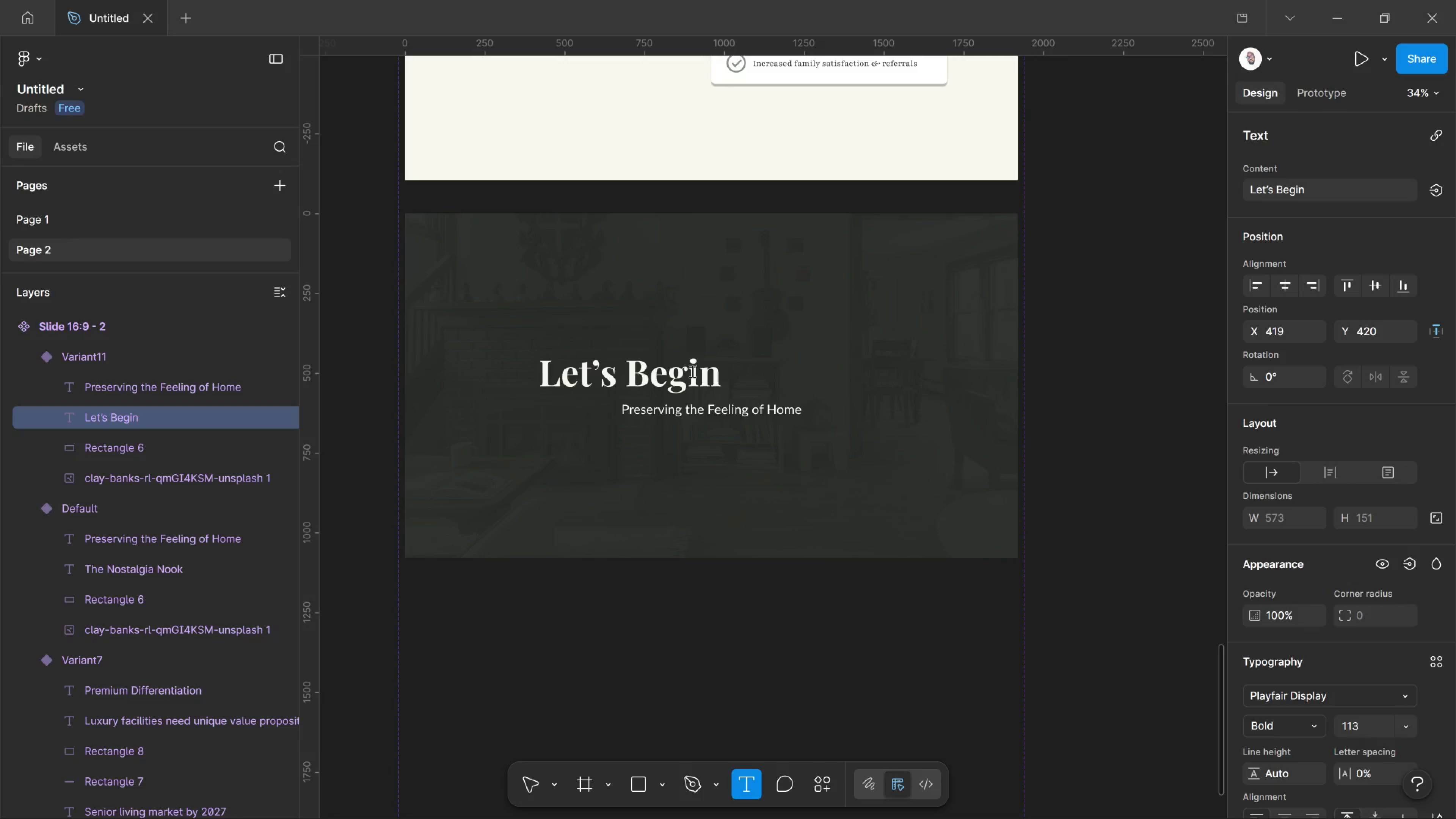 
key(Control+Shift+Comma)
 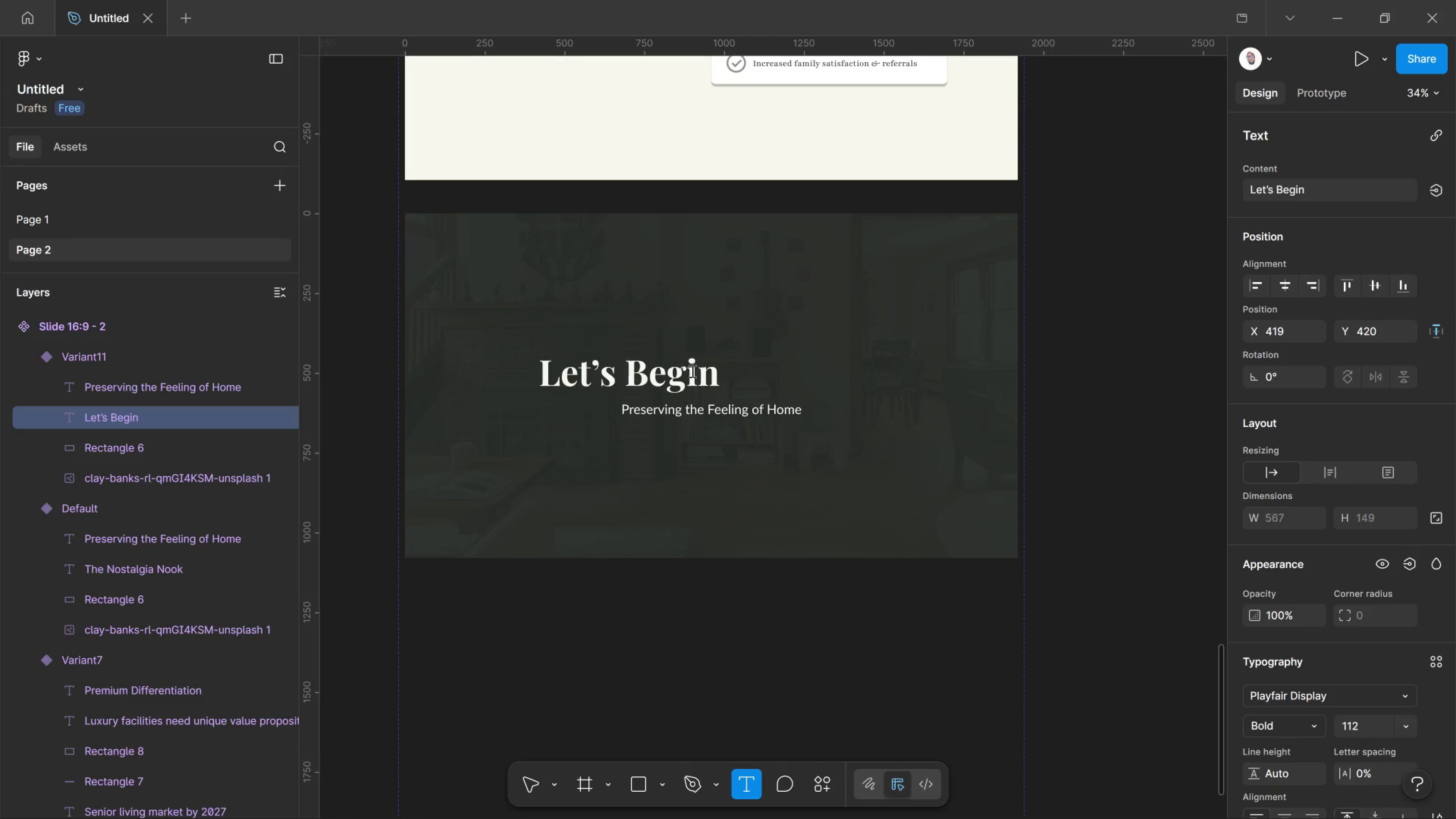 
key(Control+Shift+Comma)
 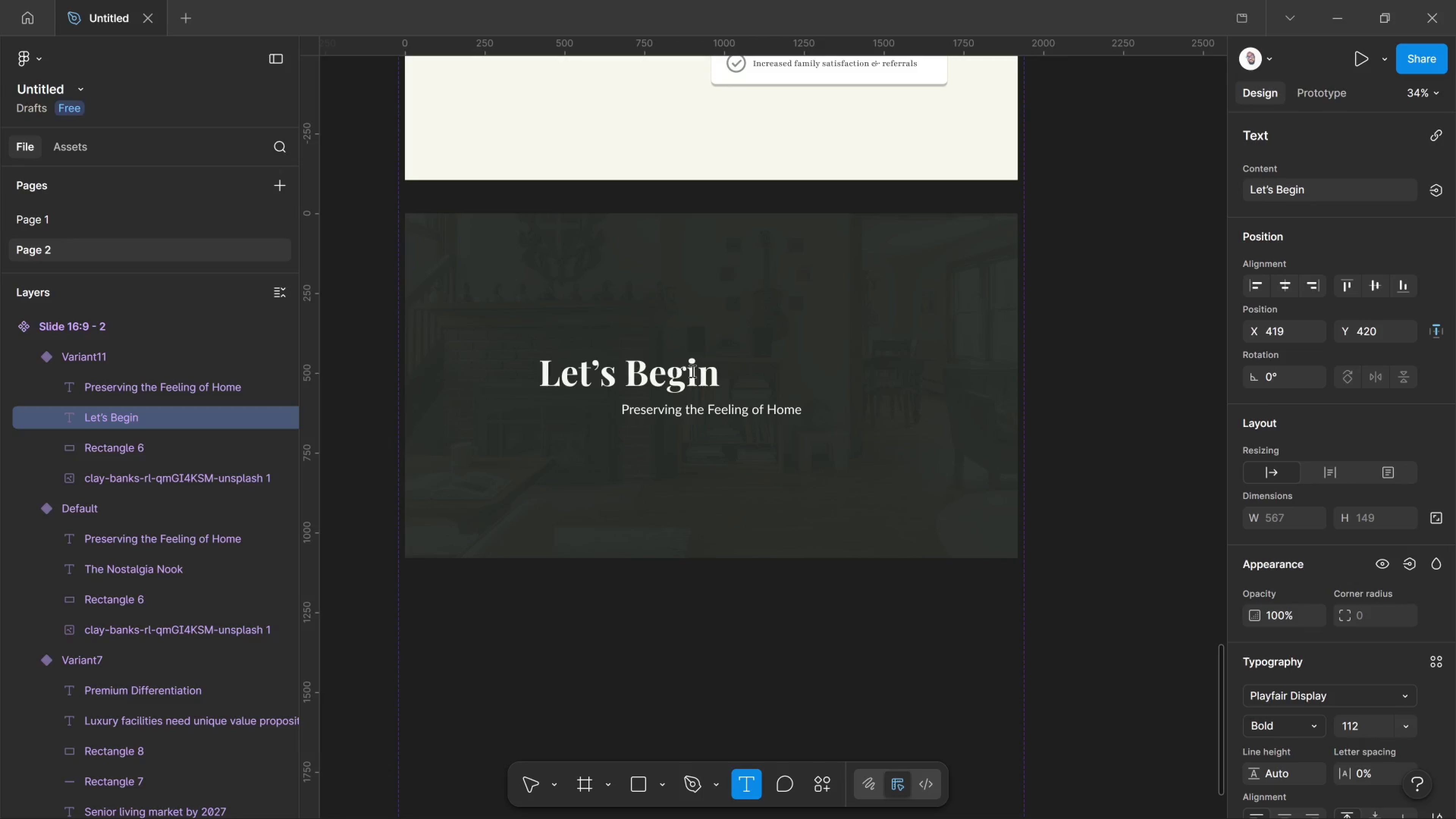 
key(Control+Shift+Comma)
 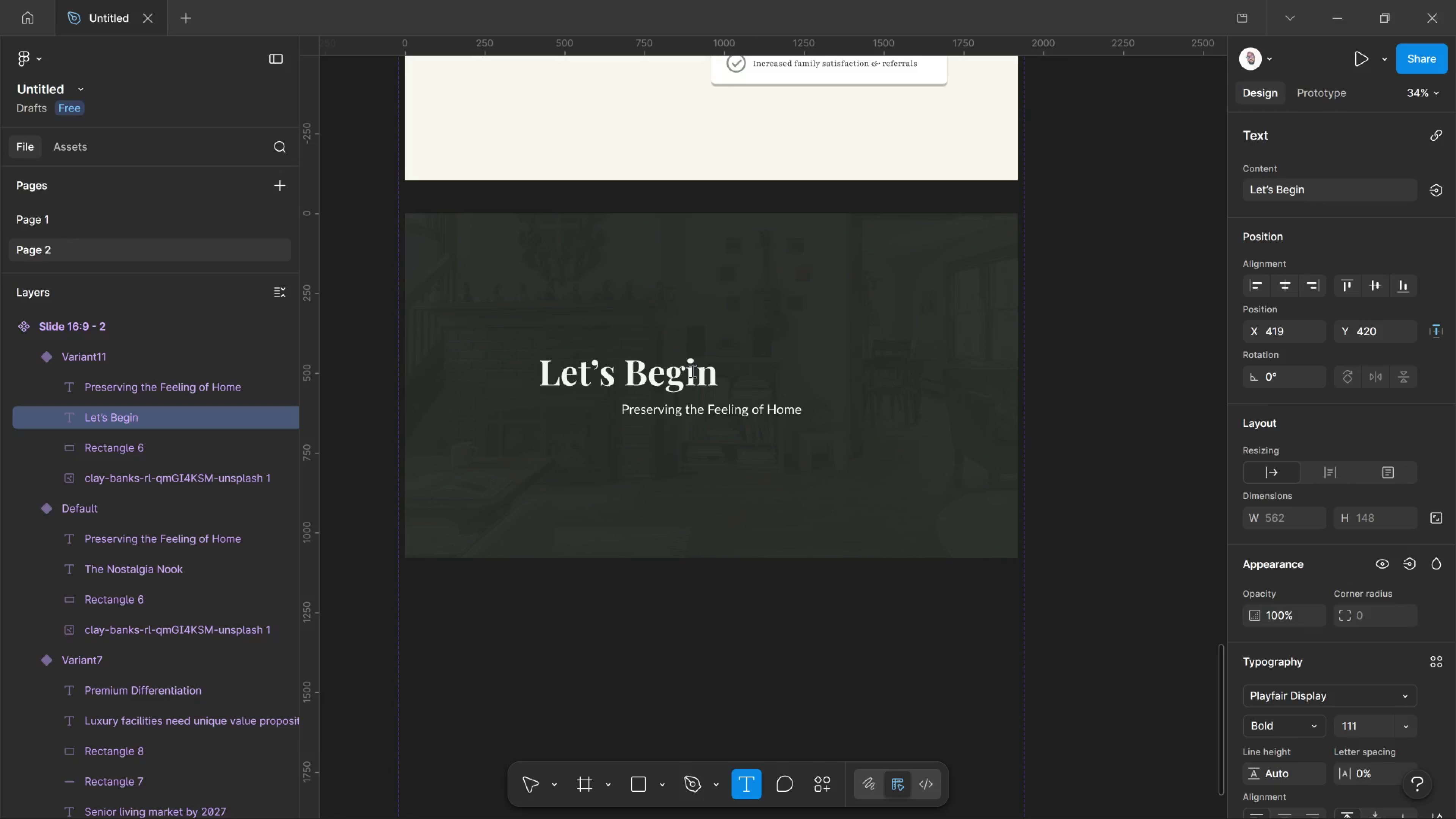 
key(Control+Shift+Comma)
 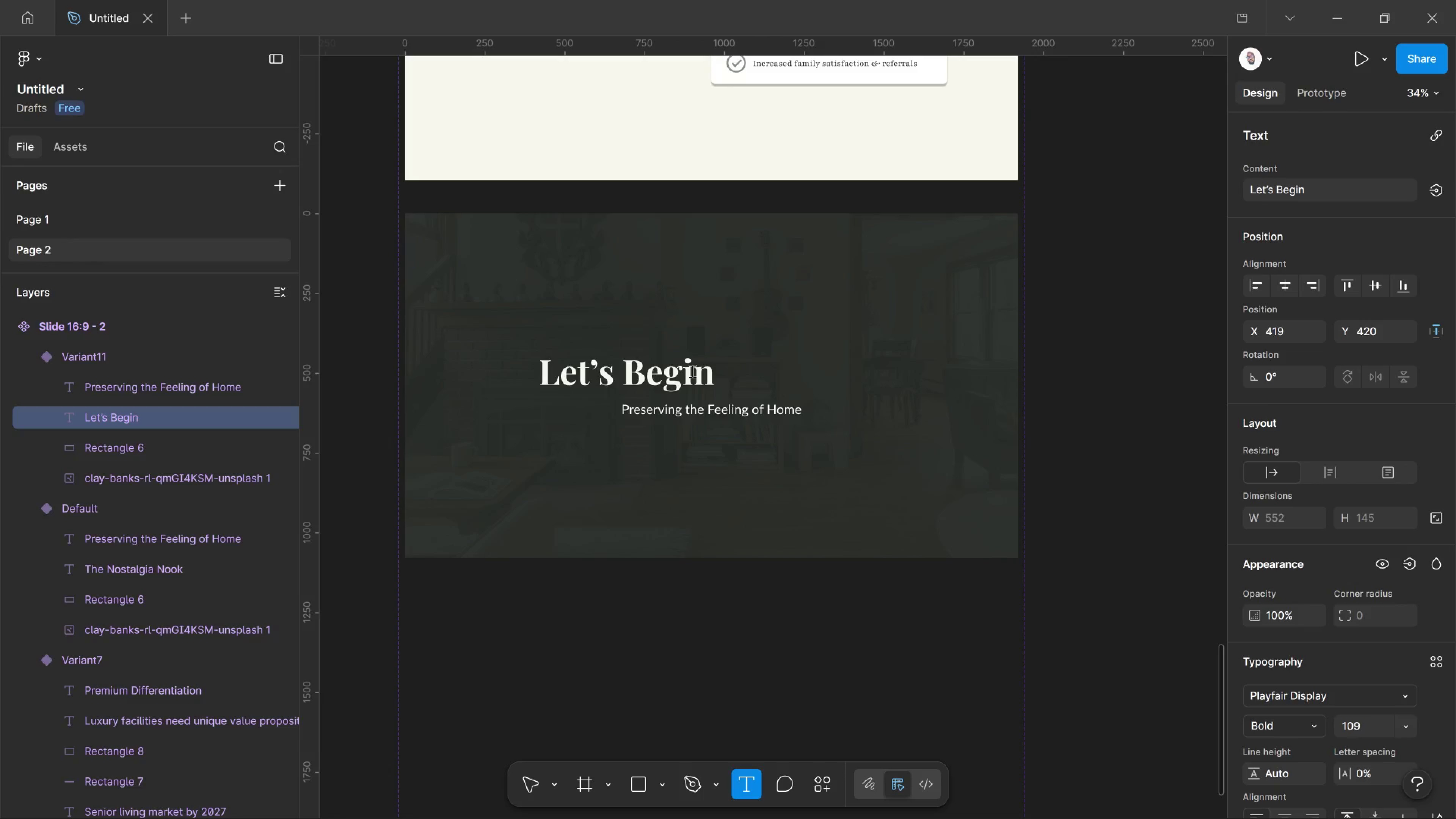 
key(Control+Shift+Comma)
 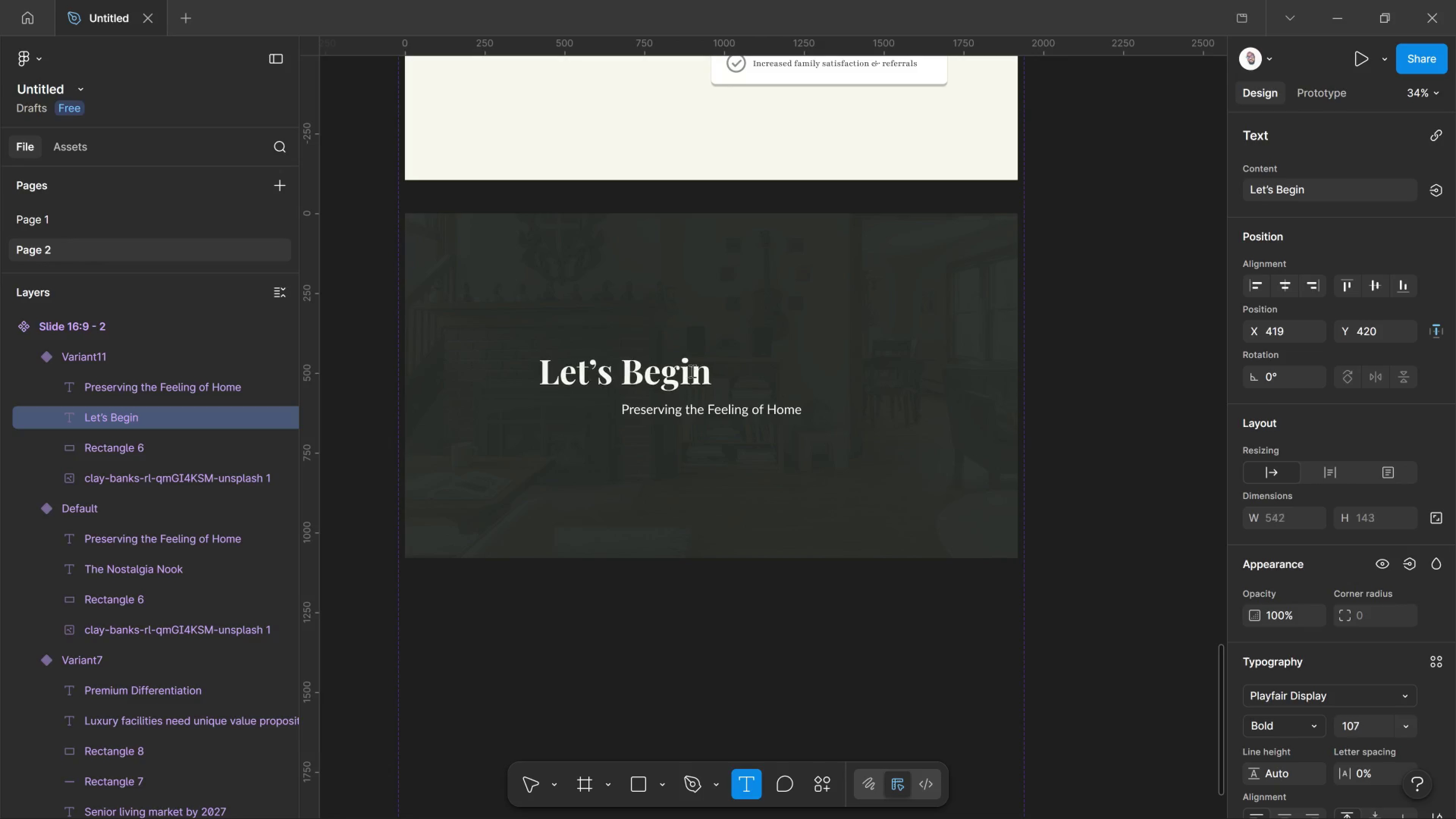 
key(Control+Shift+Comma)
 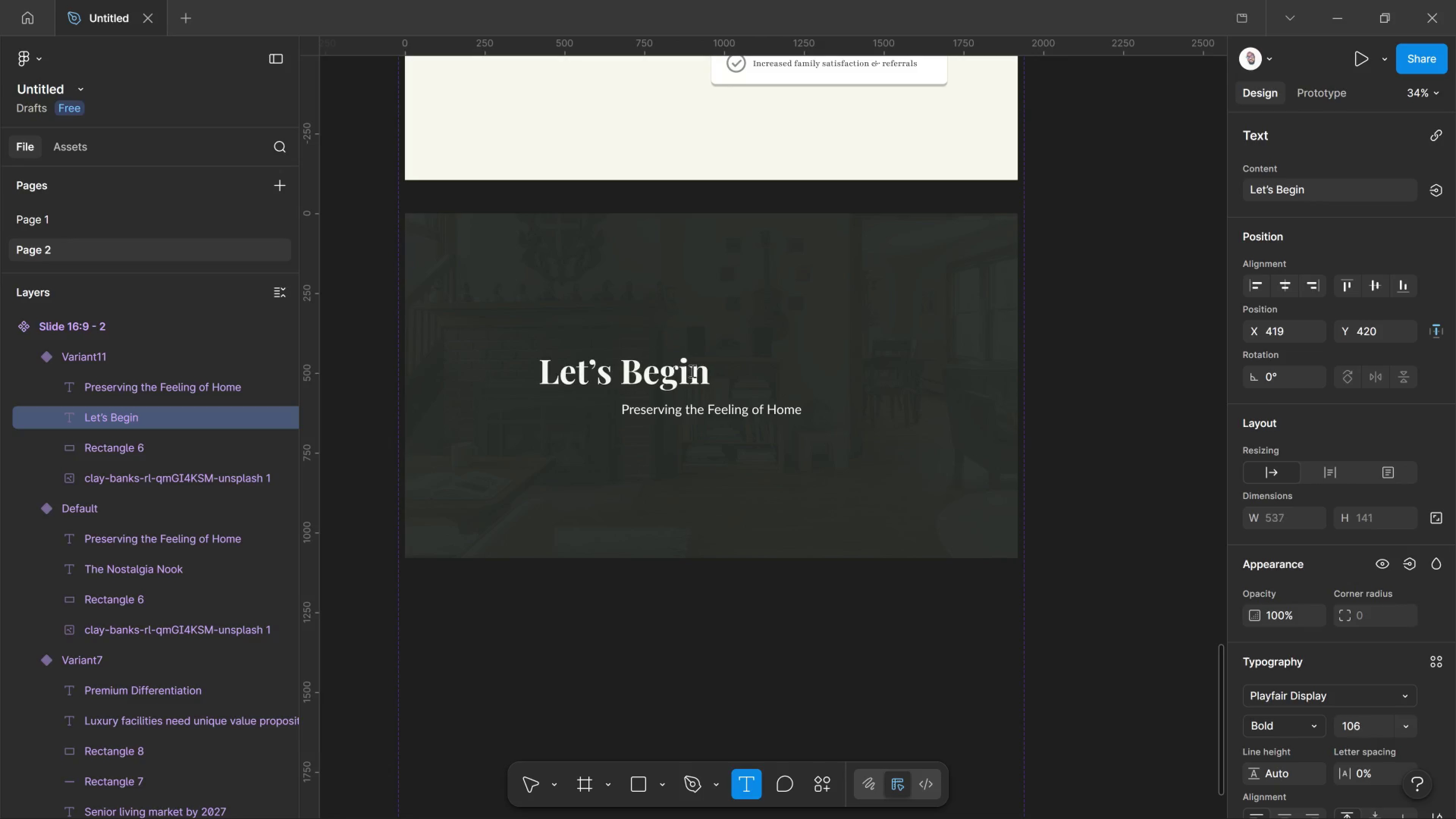 
key(Control+Shift+Comma)
 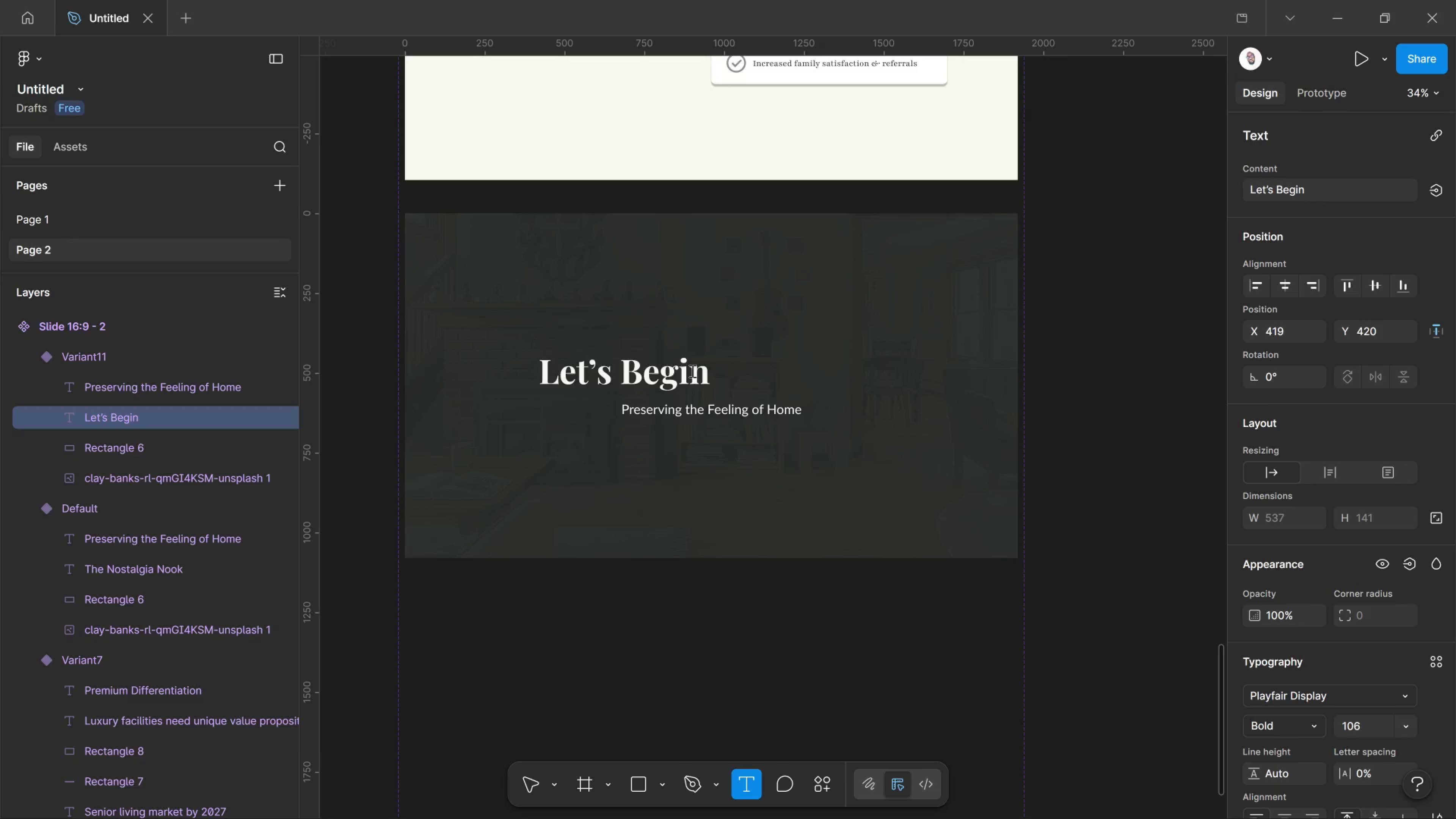 
key(Control+Shift+Comma)
 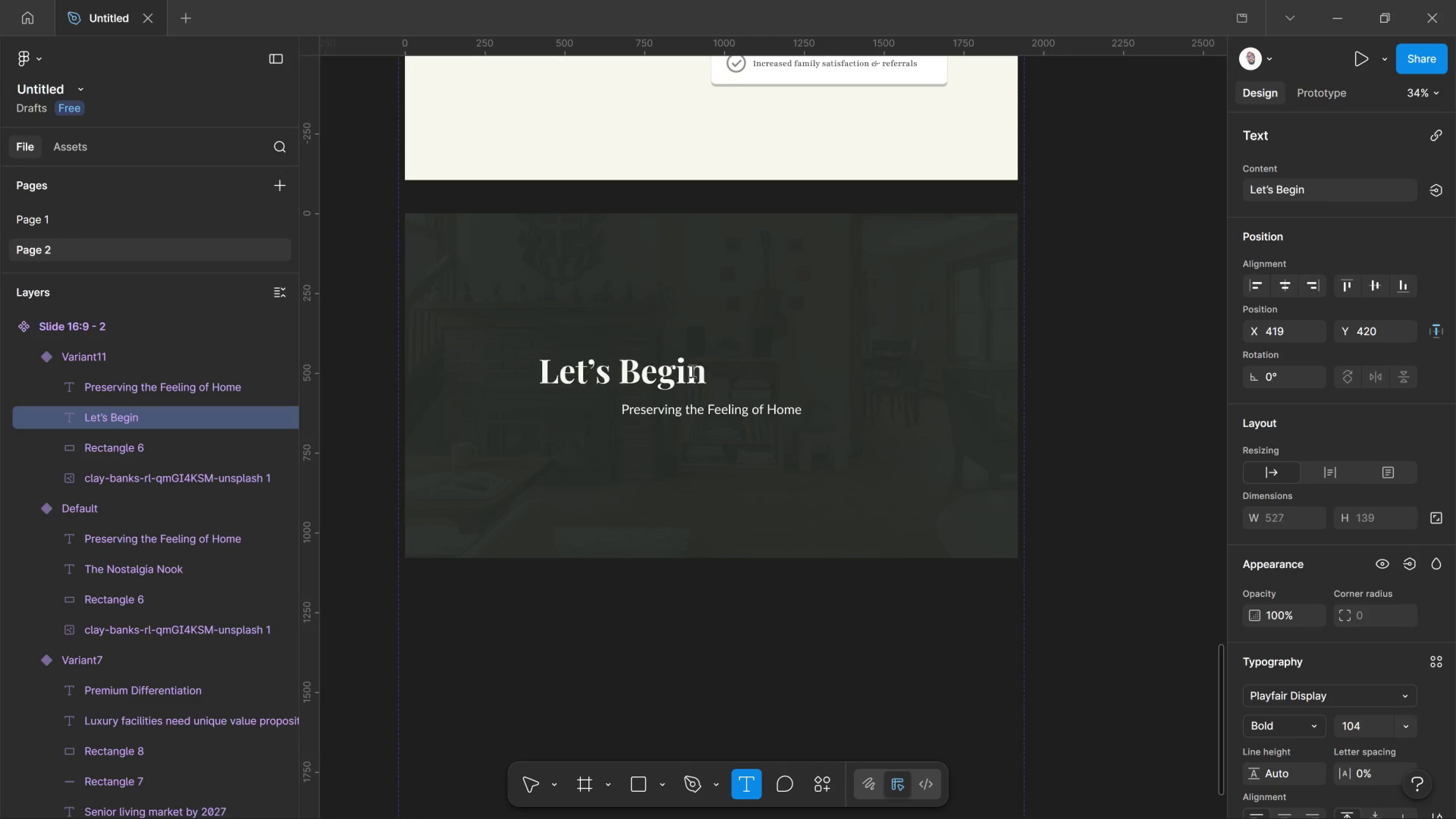 
key(Control+Shift+Comma)
 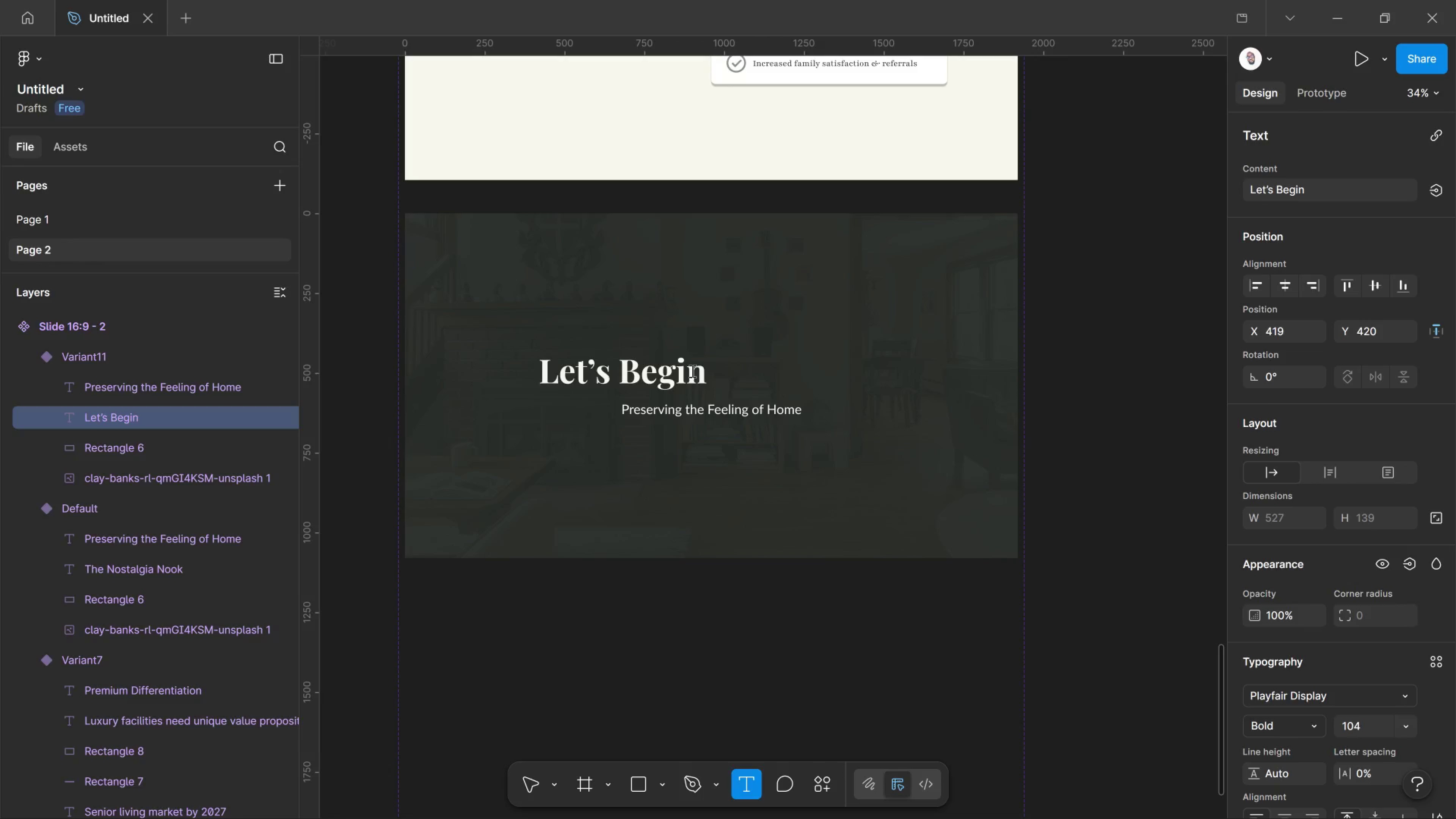 
key(Control+Shift+Comma)
 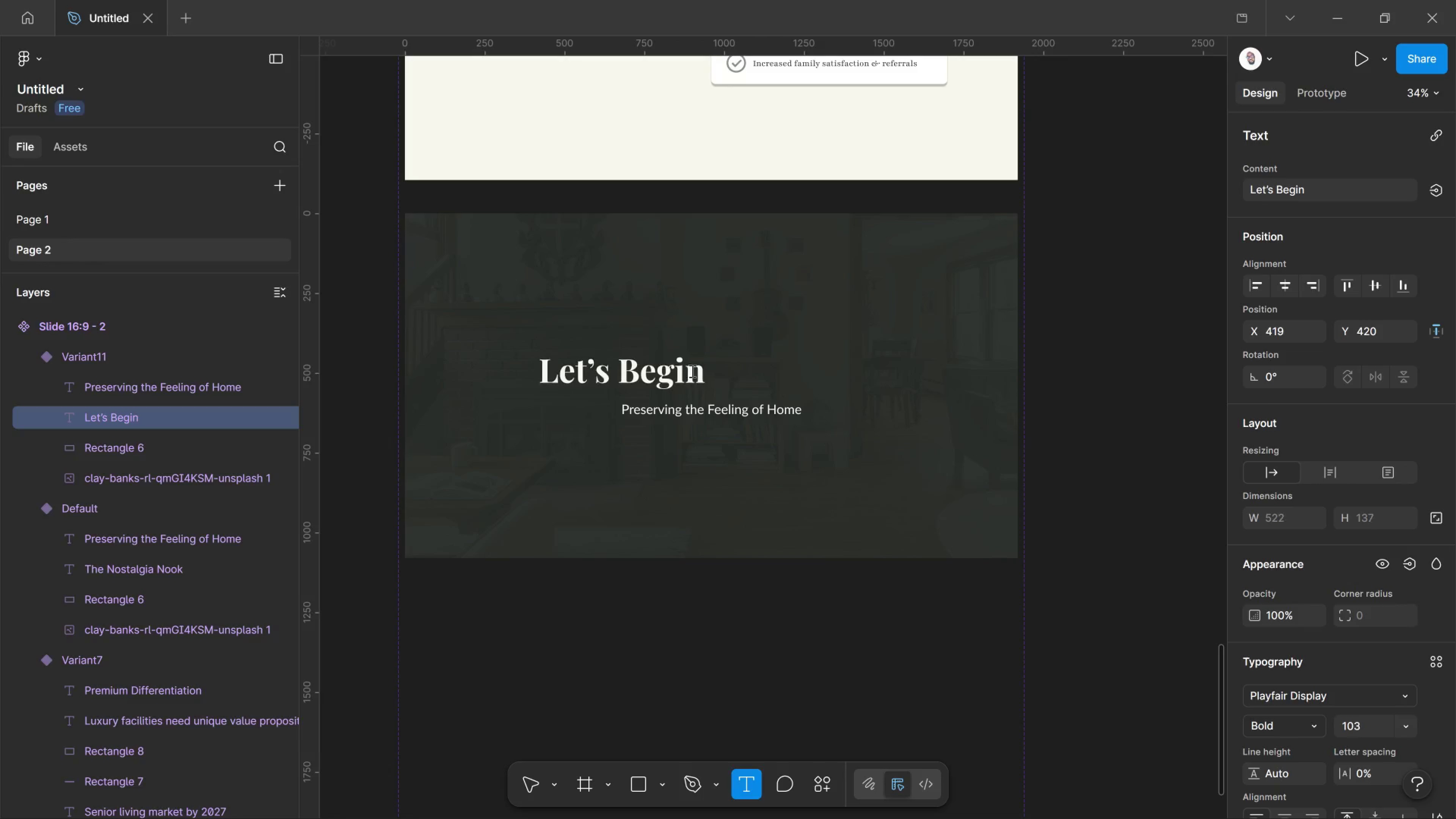 
key(Control+Shift+Comma)
 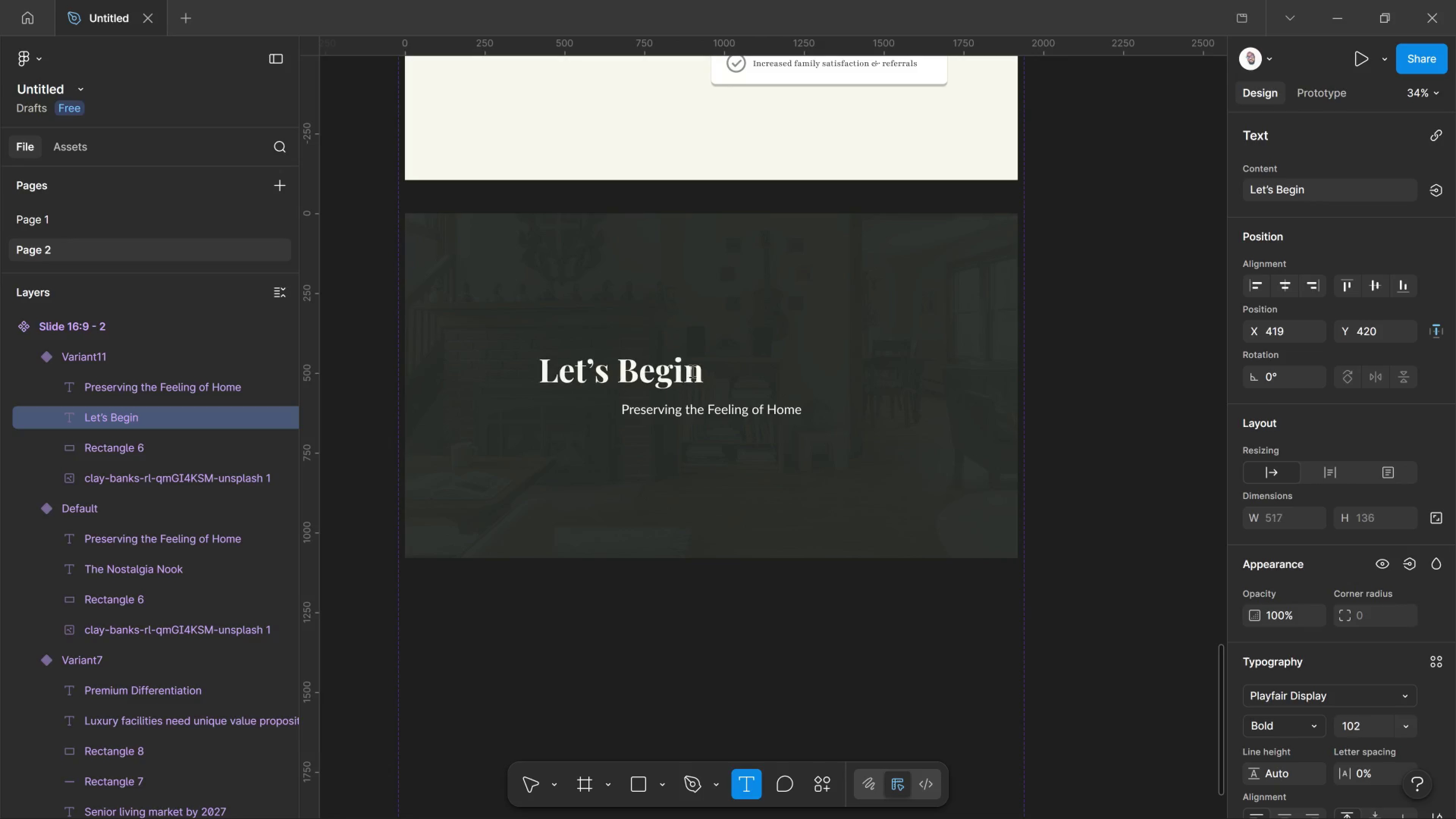 
key(Control+Shift+Comma)
 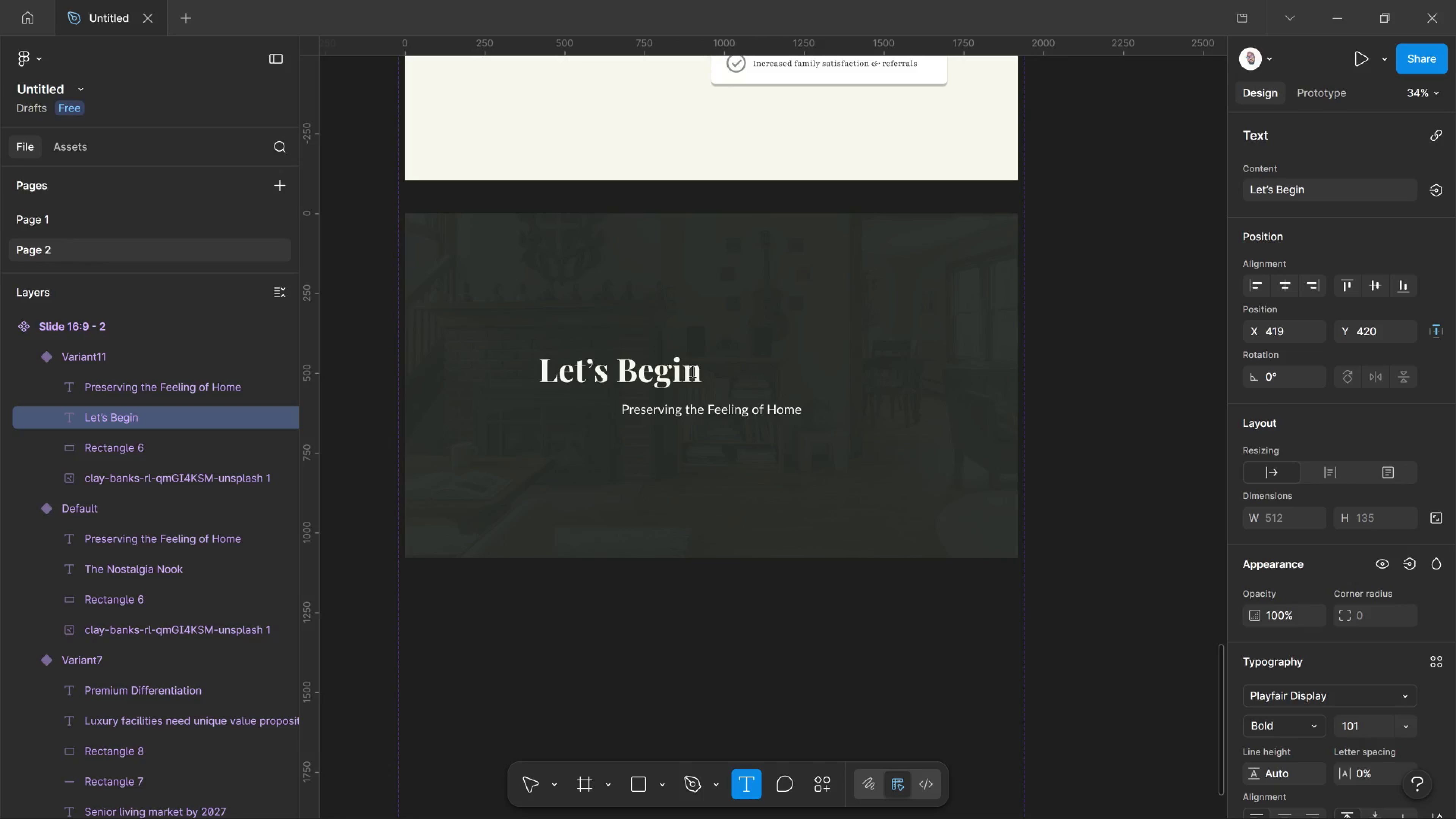 
key(Control+Shift+Comma)
 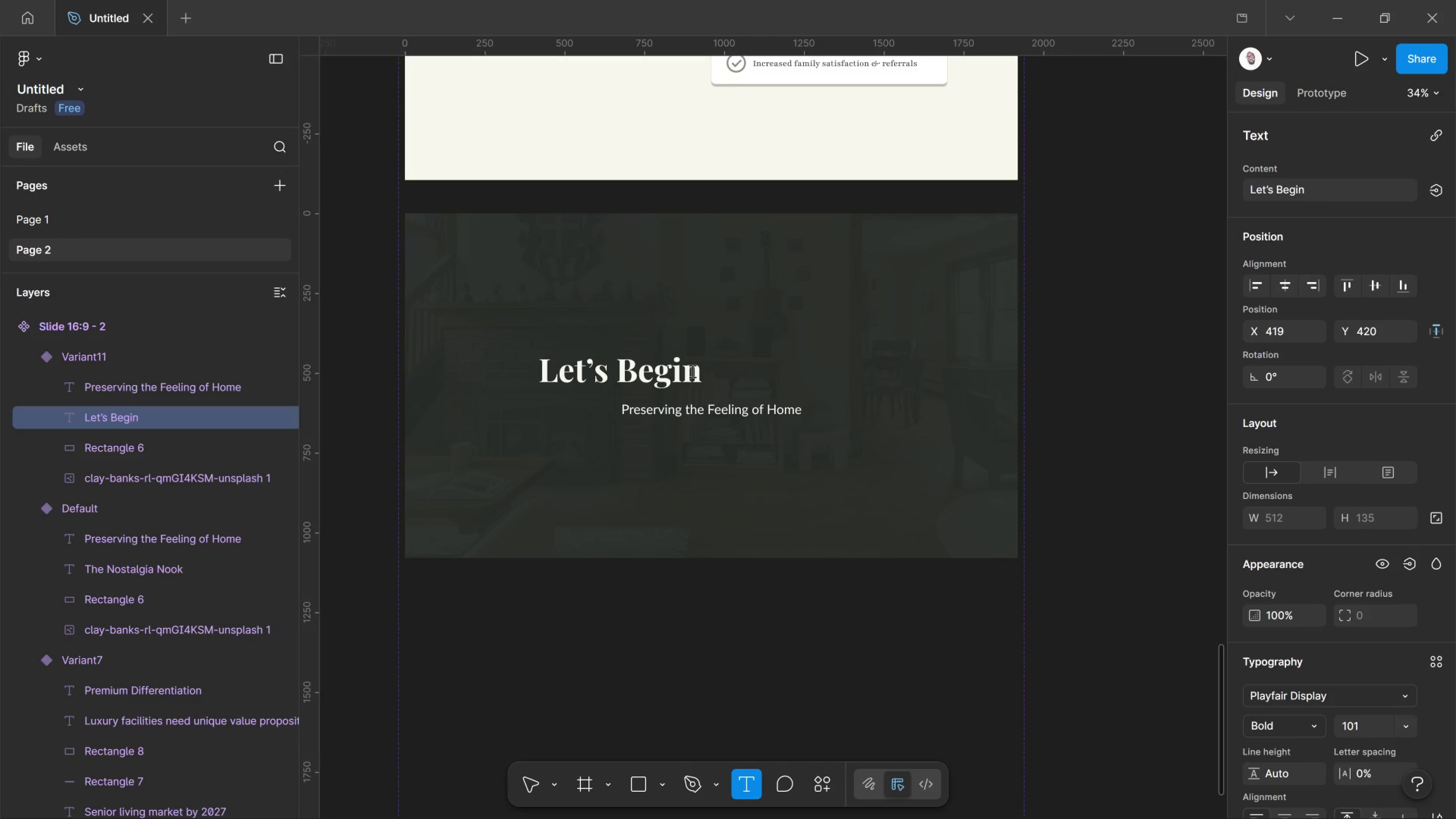 
key(Control+Shift+Comma)
 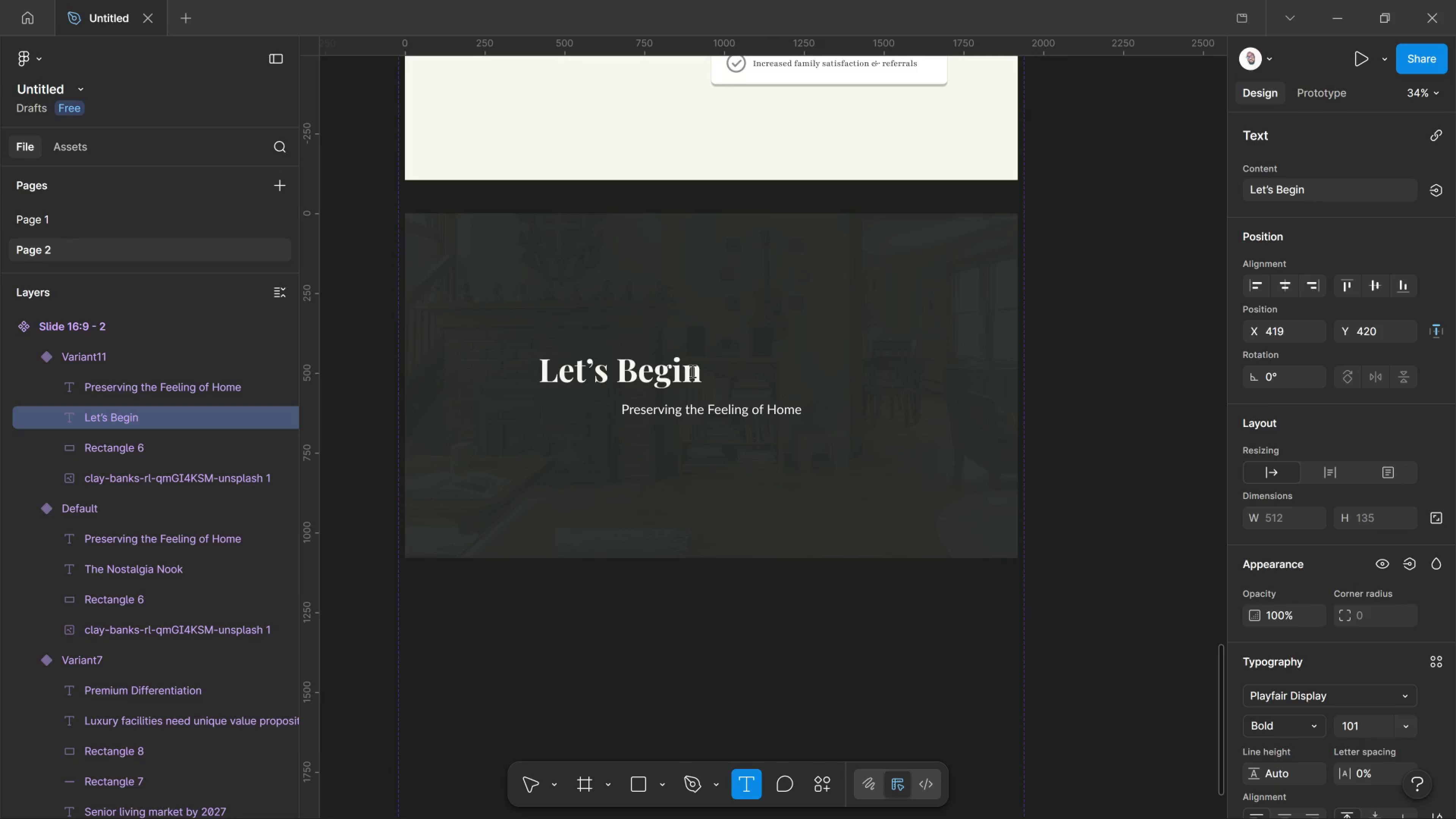 
key(Control+Shift+Comma)
 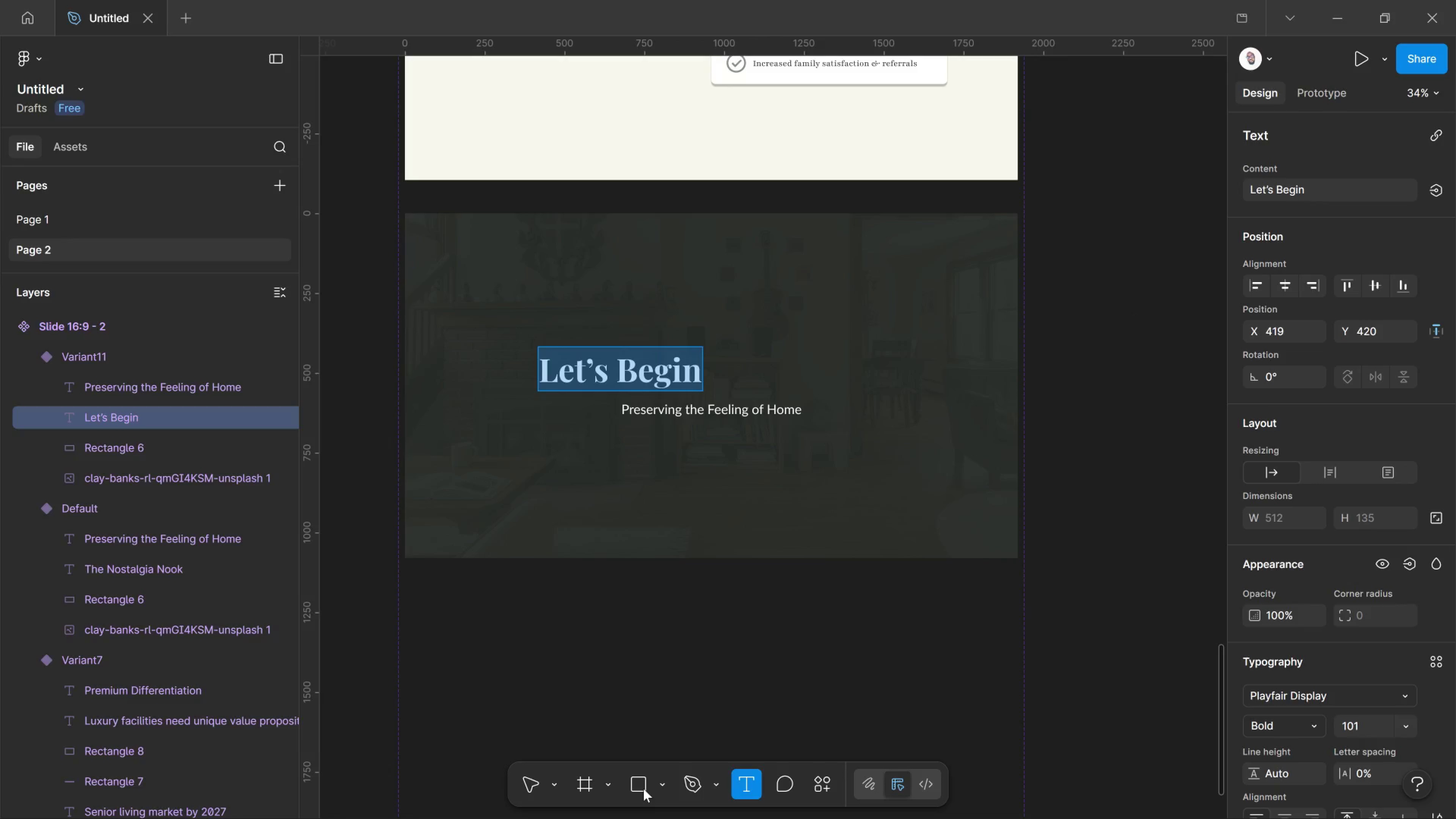 
left_click([521, 791])
 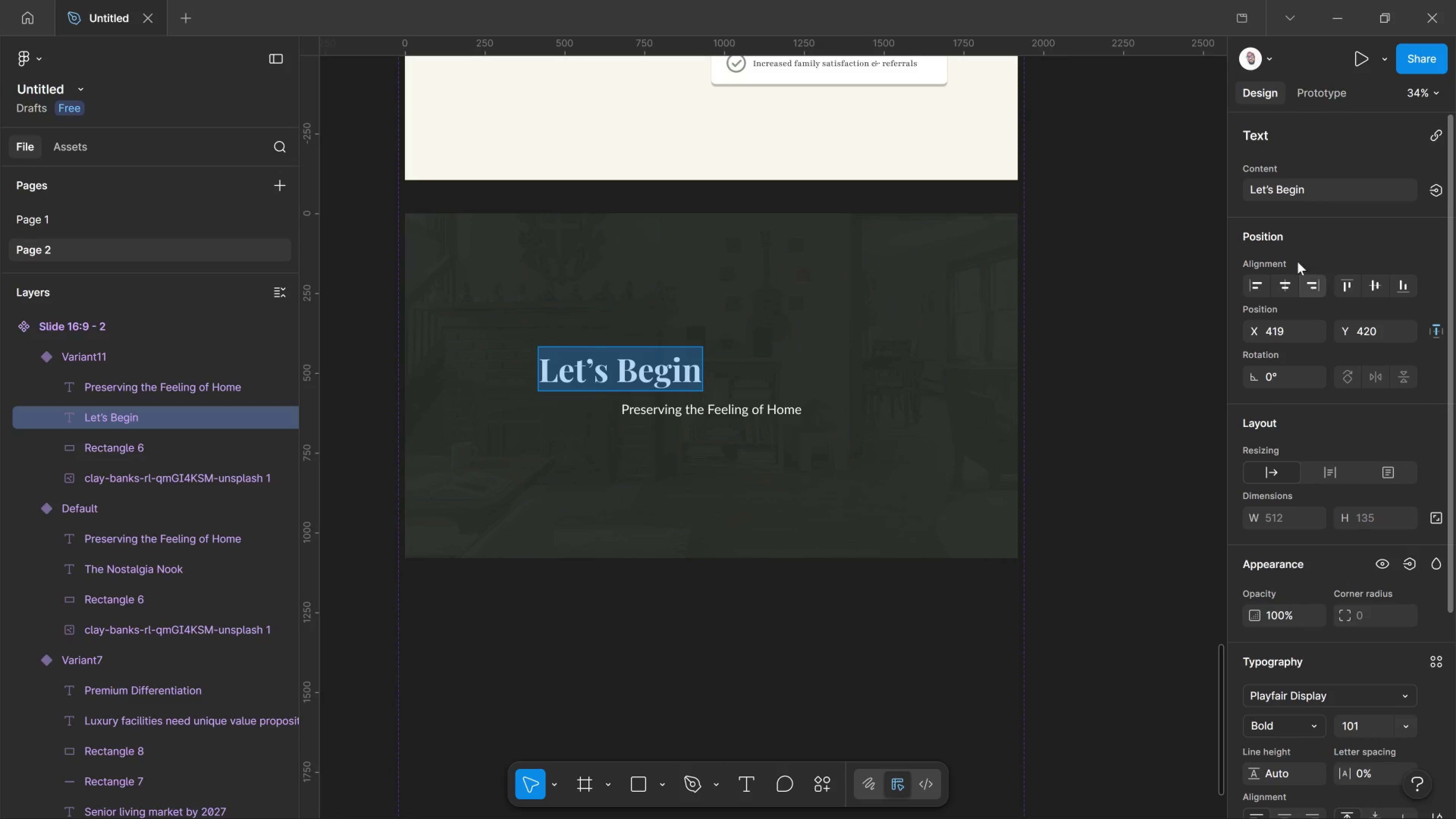 
left_click([1289, 286])
 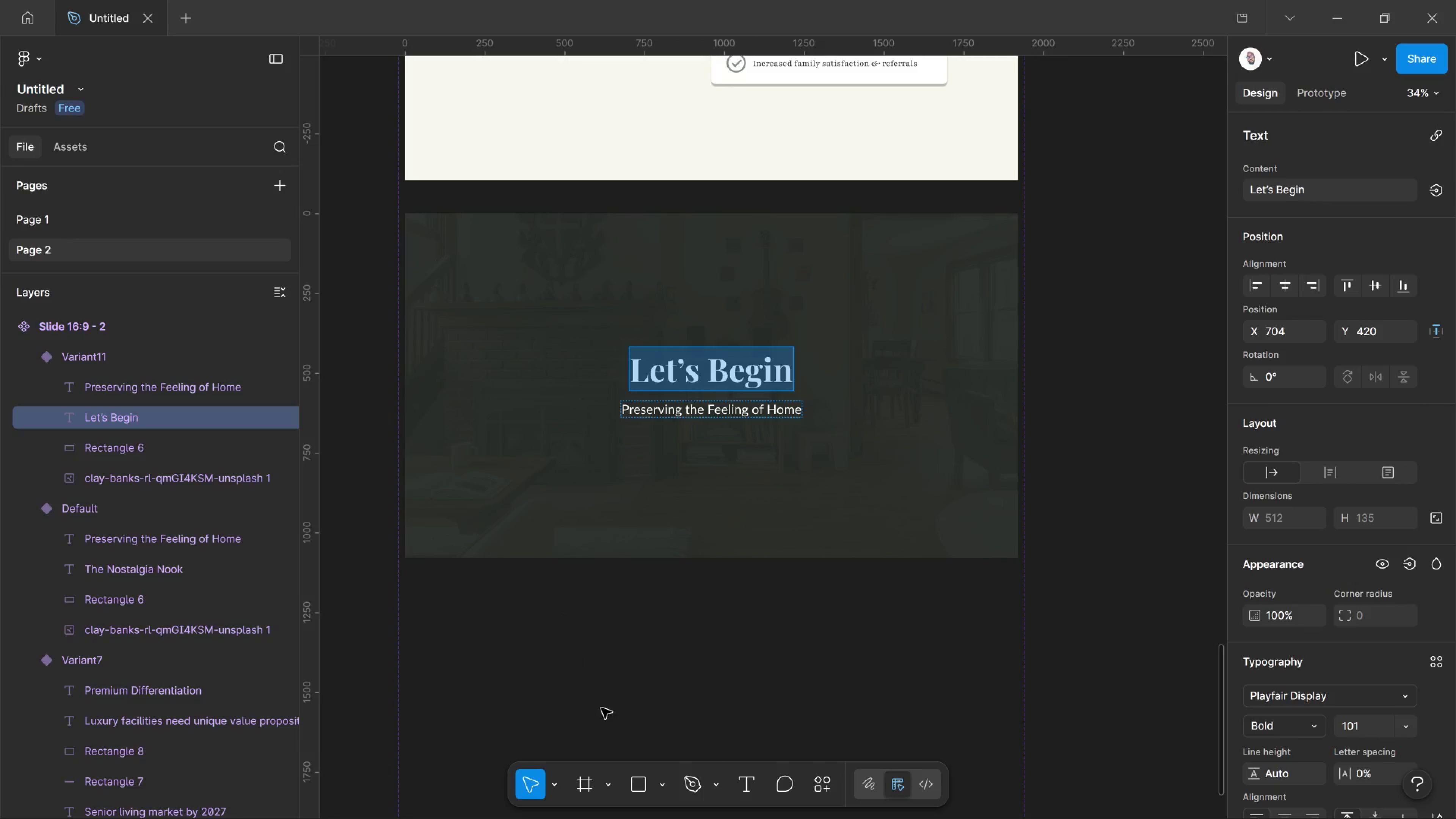 
wait(5.26)
 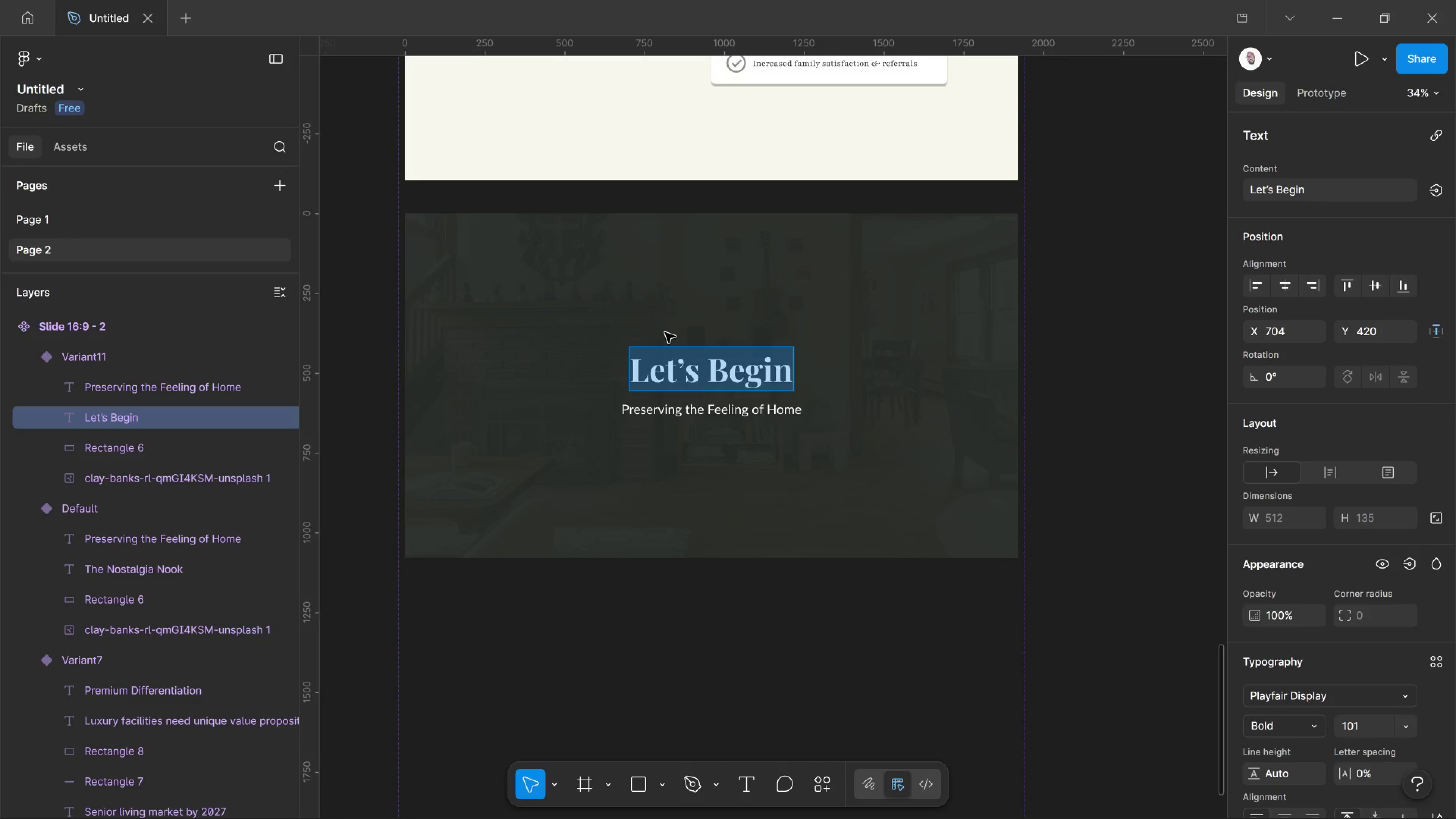 
left_click_drag(start_coordinate=[654, 791], to_coordinate=[657, 791])
 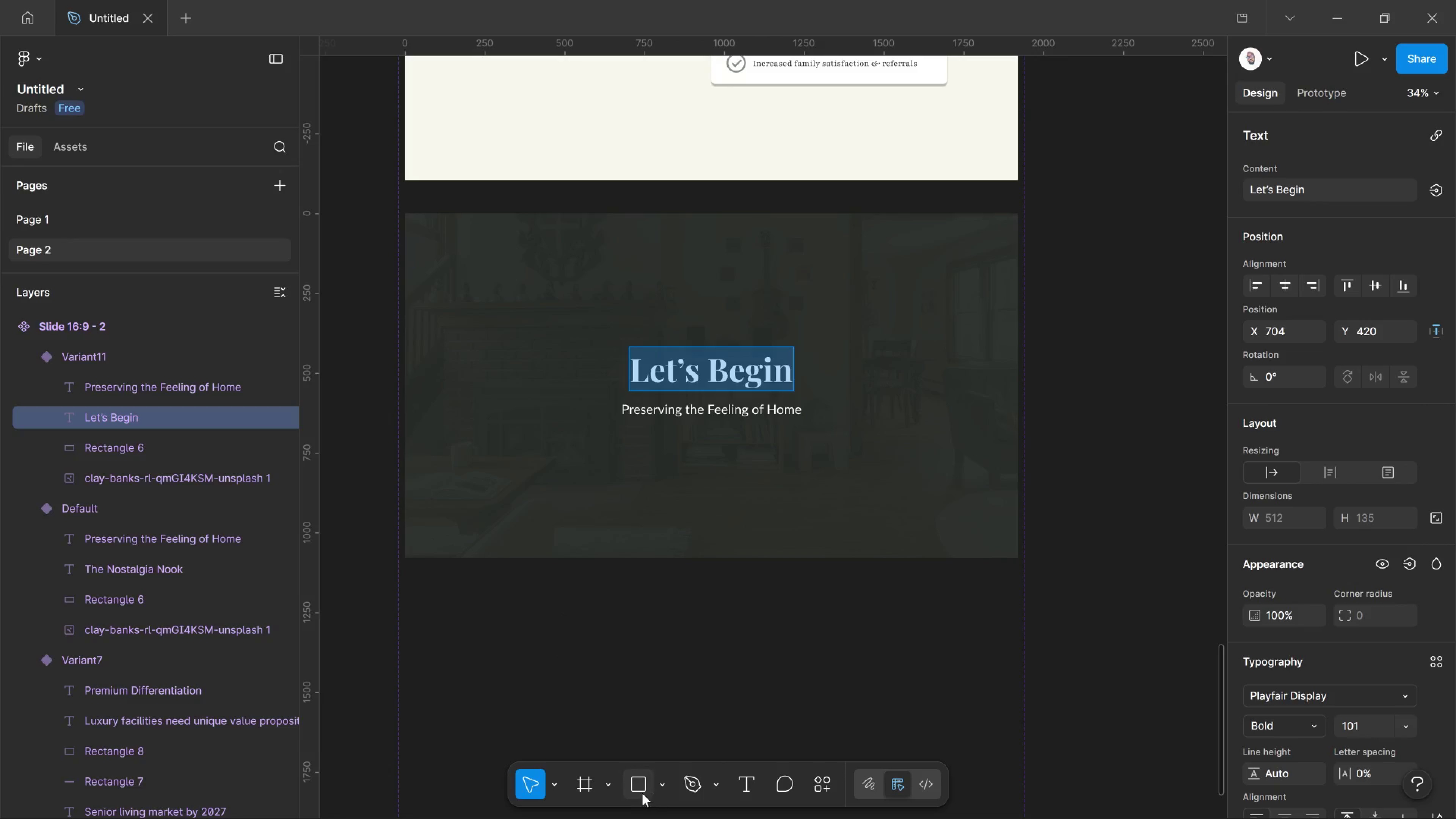 
left_click([654, 793])
 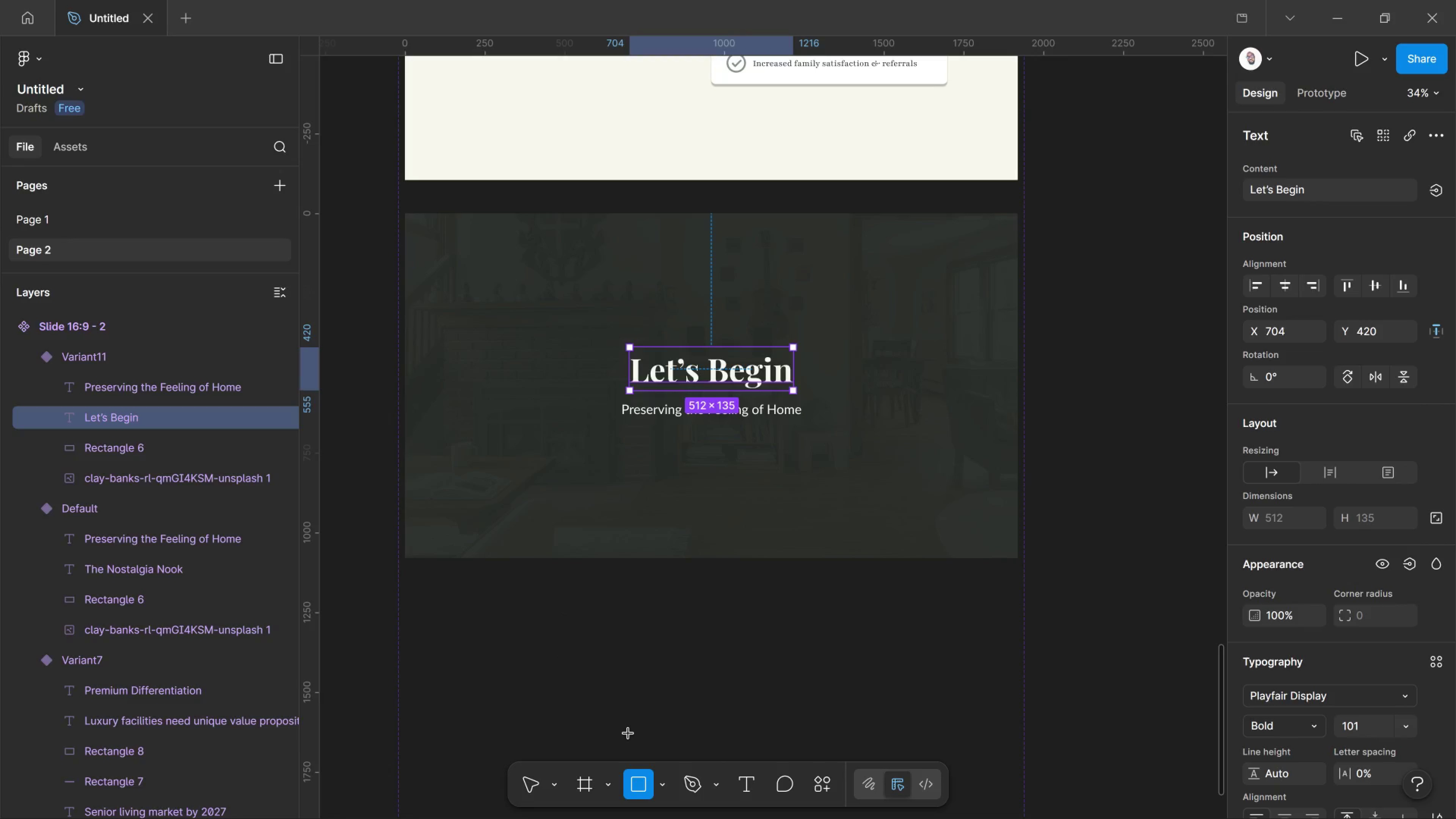 
left_click([637, 791])
 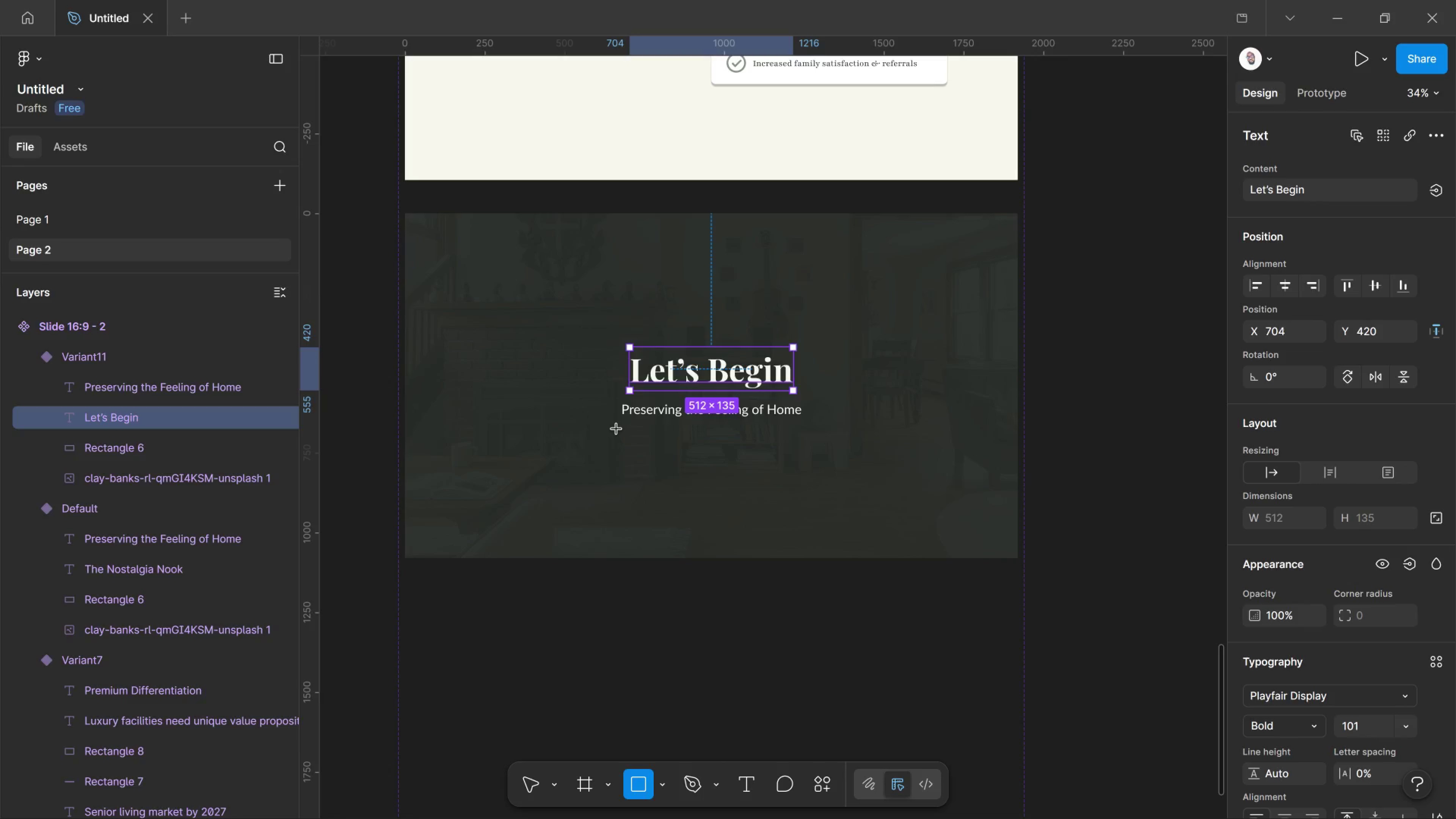 
left_click_drag(start_coordinate=[617, 429], to_coordinate=[819, 462])
 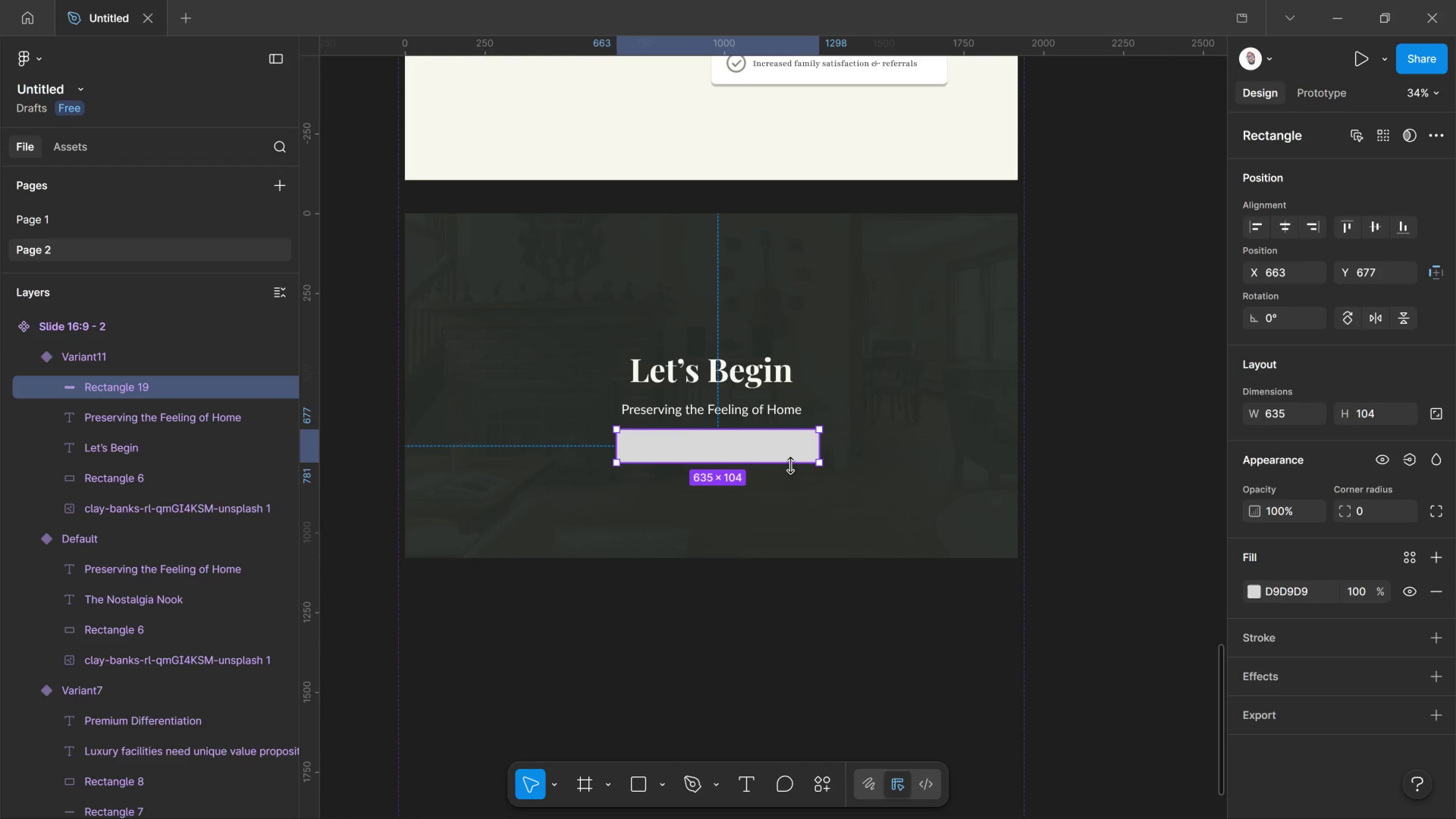 
hold_key(key=AltLeft, duration=0.45)
hold_key(key=ControlLeft, duration=1.32)
scroll: coordinate [776, 530], scroll_direction: up, amount: 14.0
 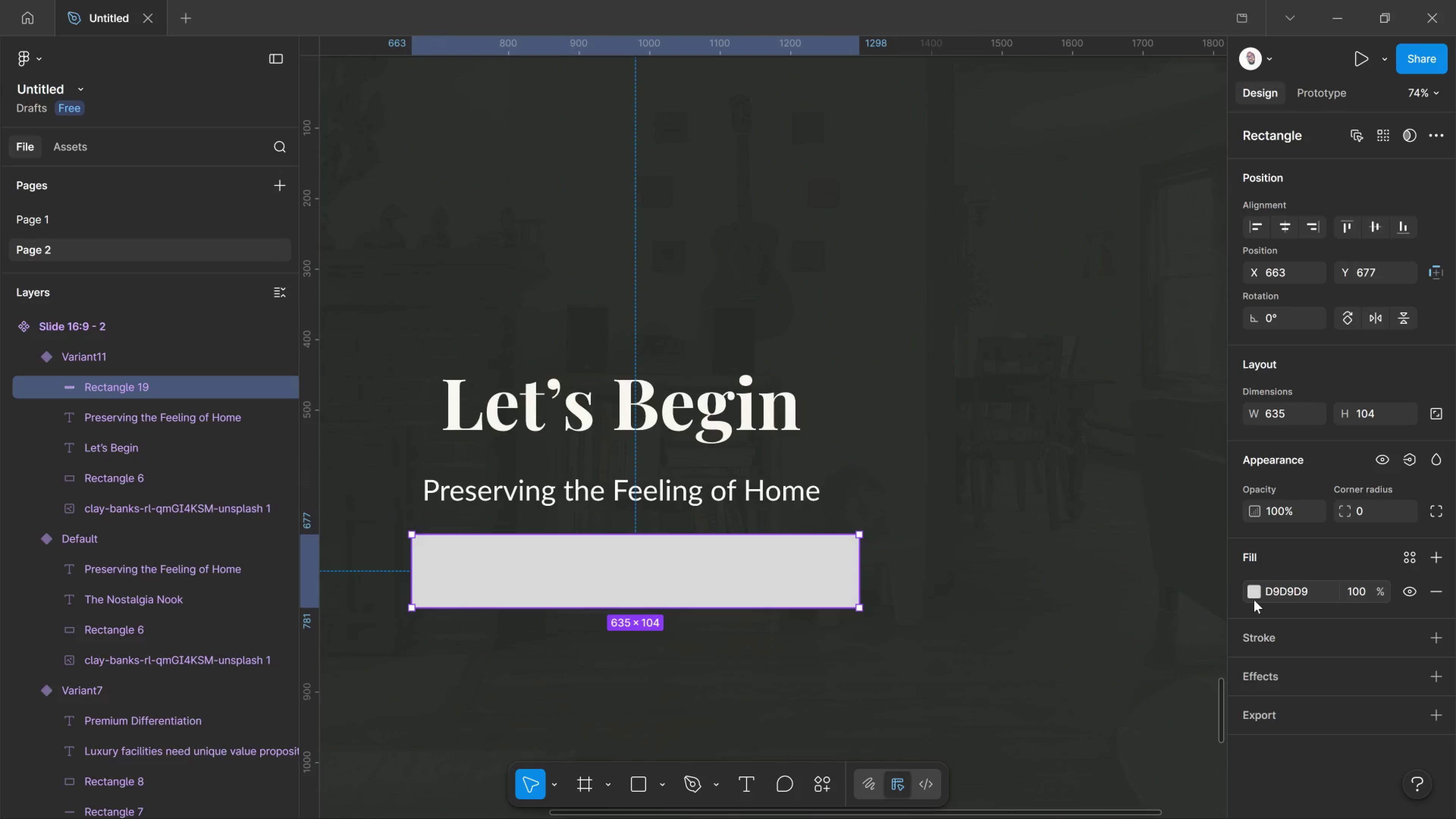 
left_click([1254, 600])
 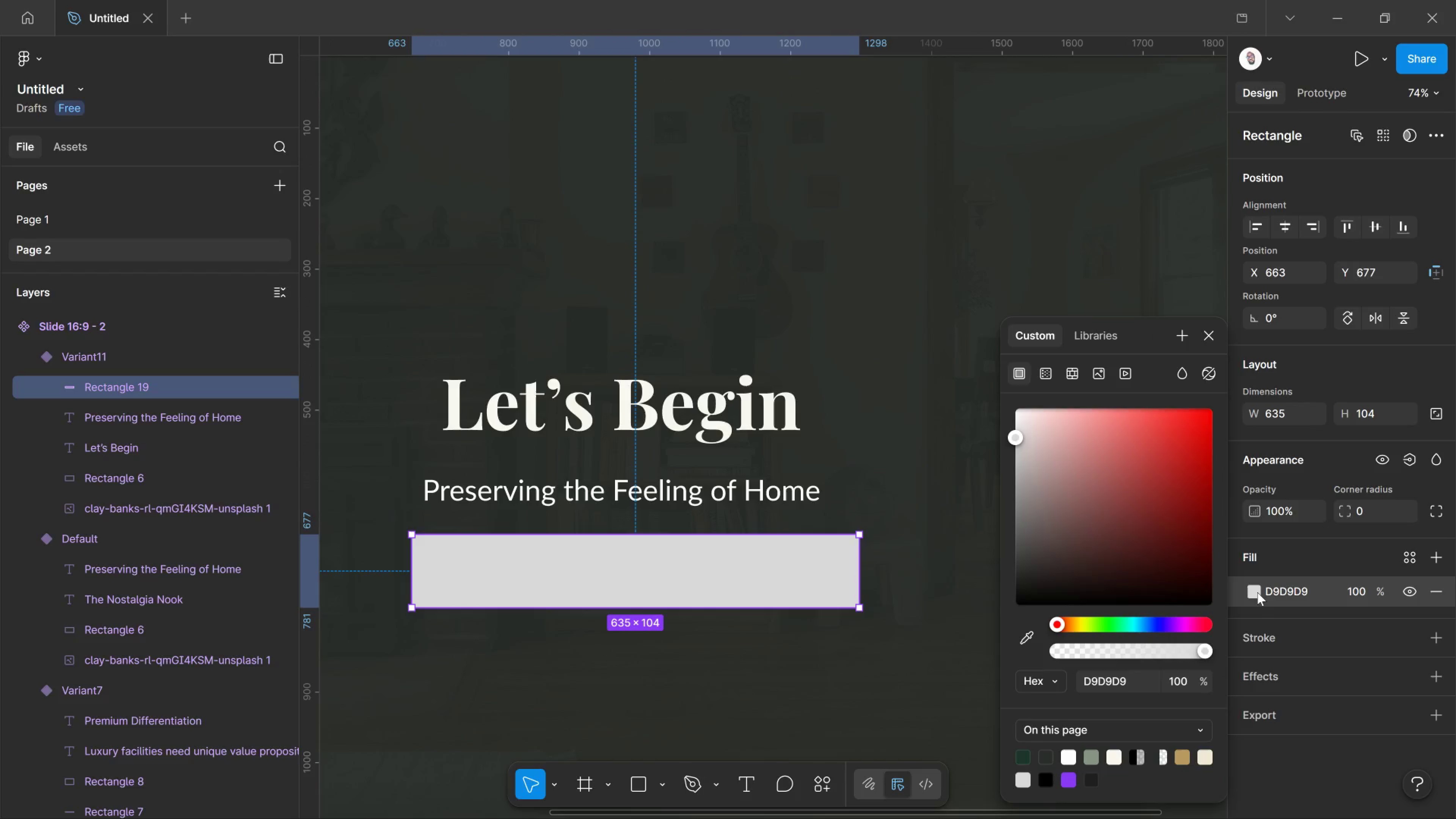 
left_click([1257, 592])
 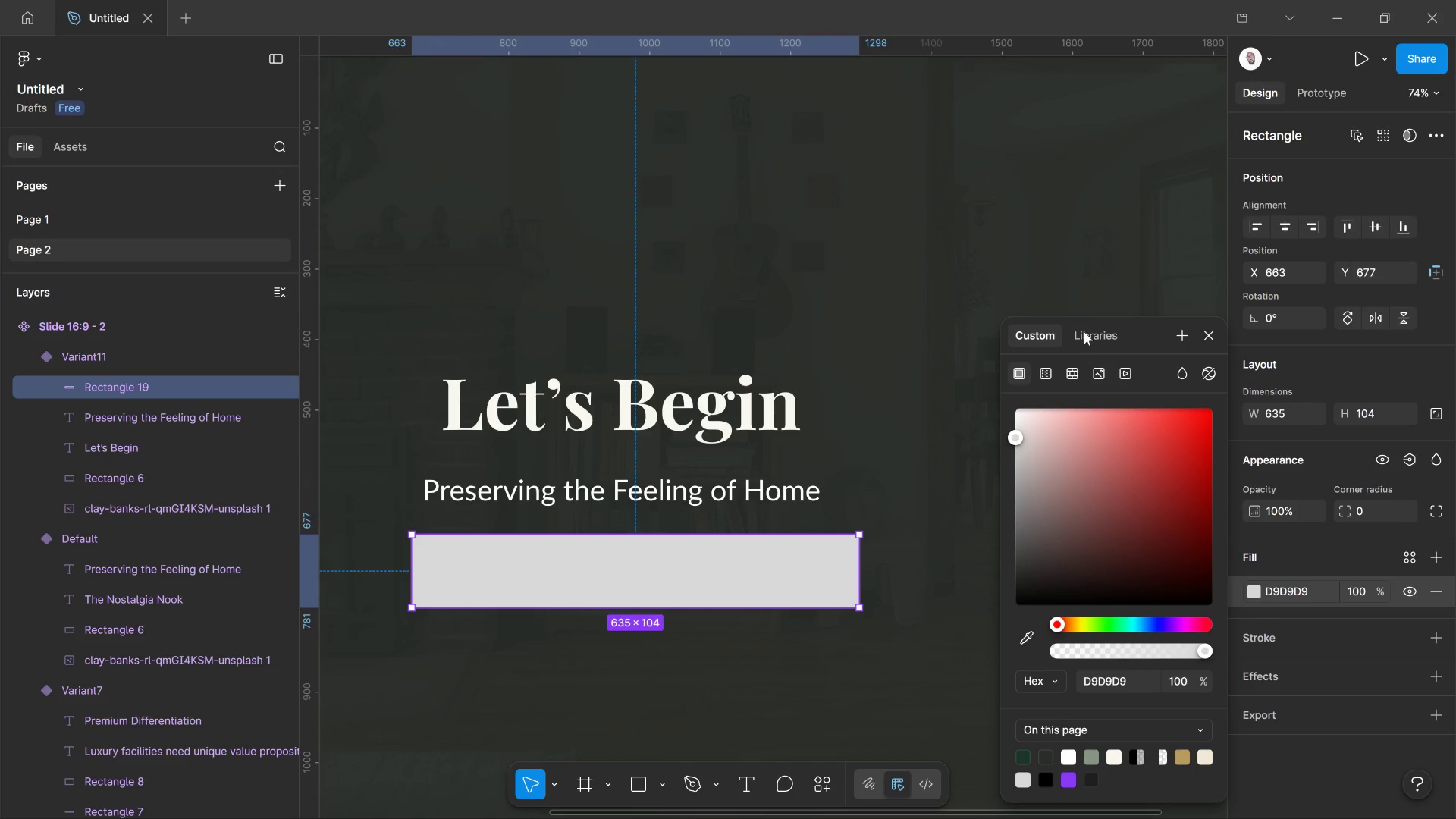 
left_click([1084, 332])
 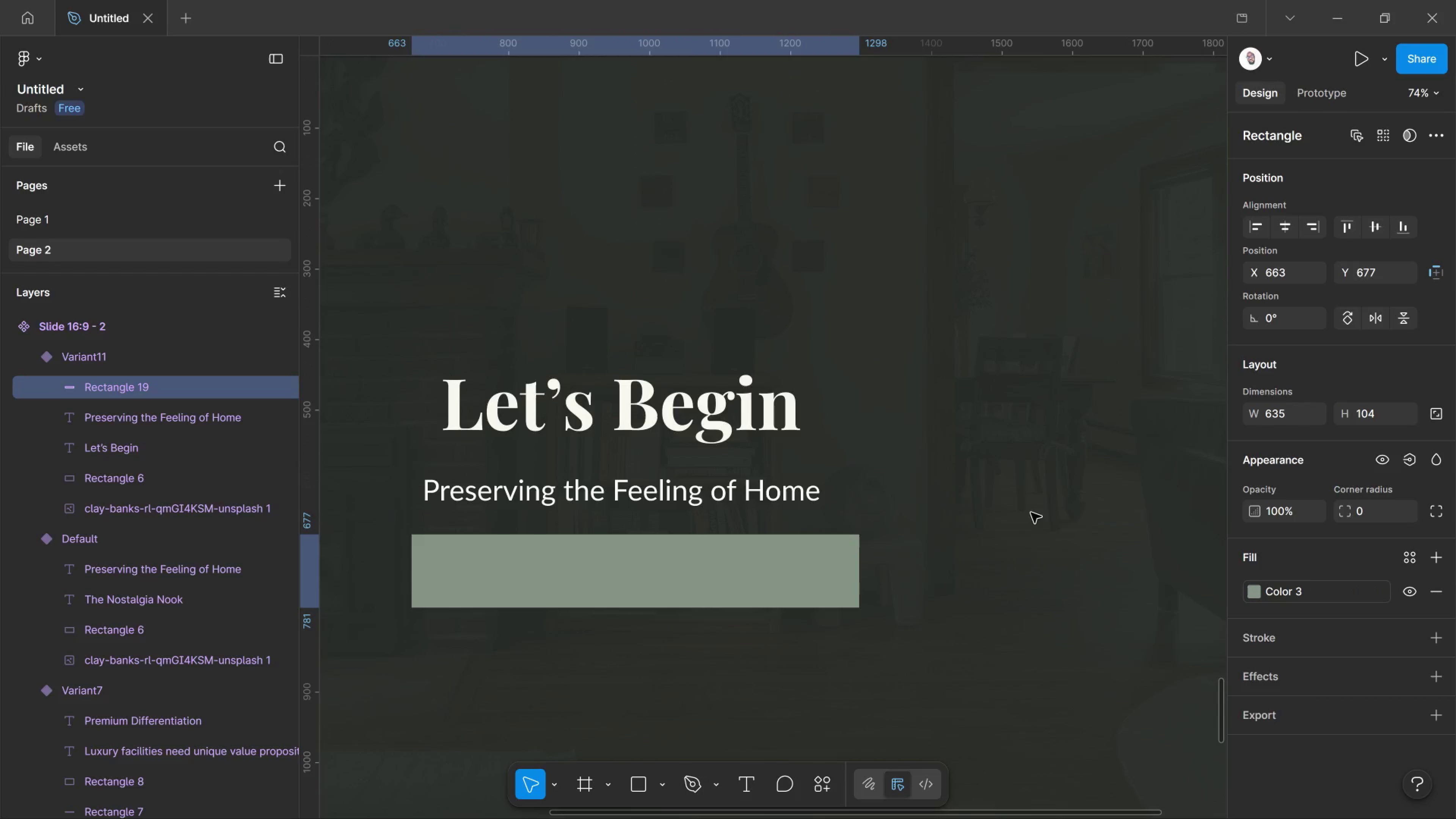 
left_click([1031, 513])
 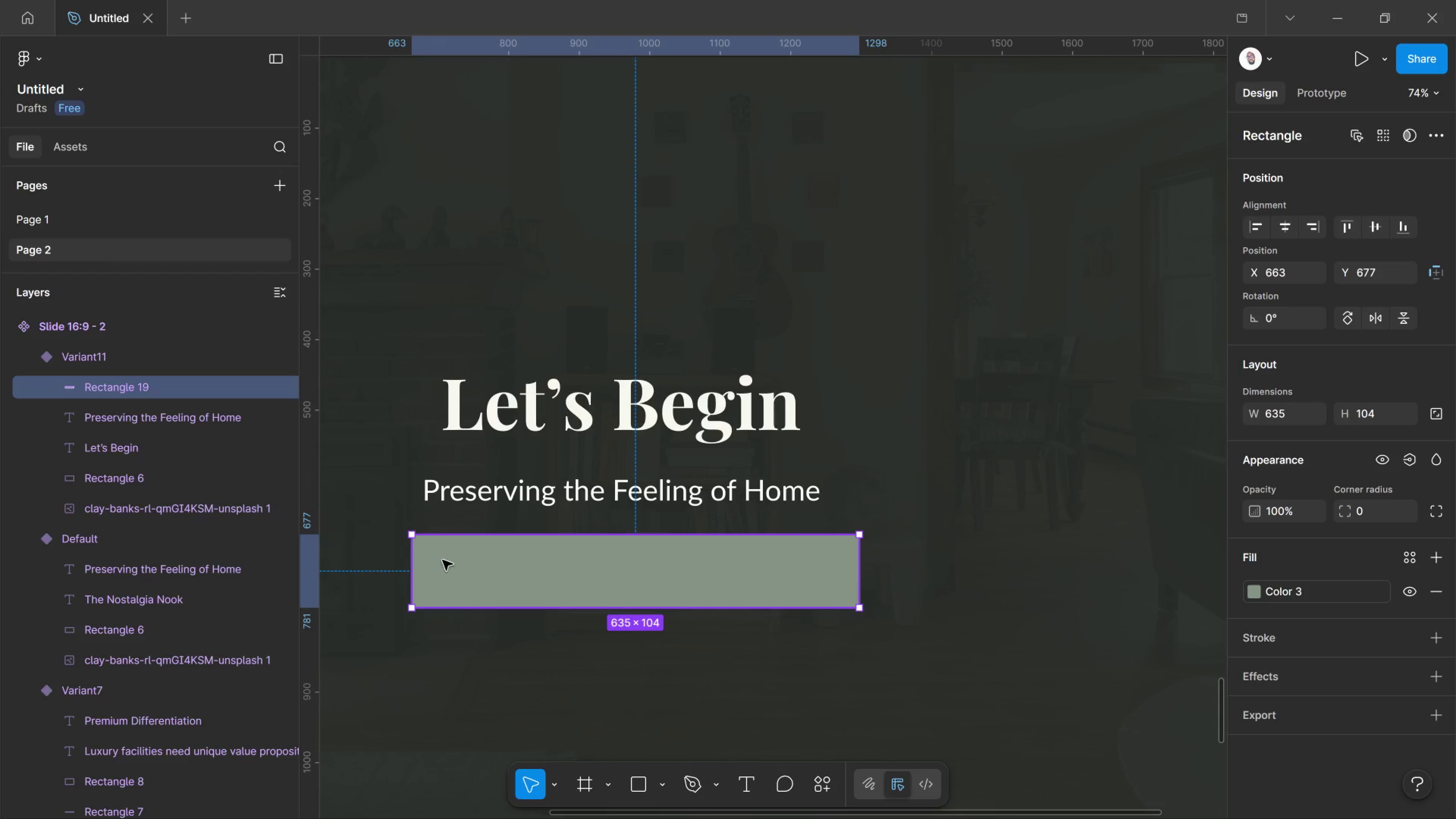 
hold_key(key=ControlLeft, duration=0.36)
scroll: coordinate [434, 618], scroll_direction: up, amount: 3.0
 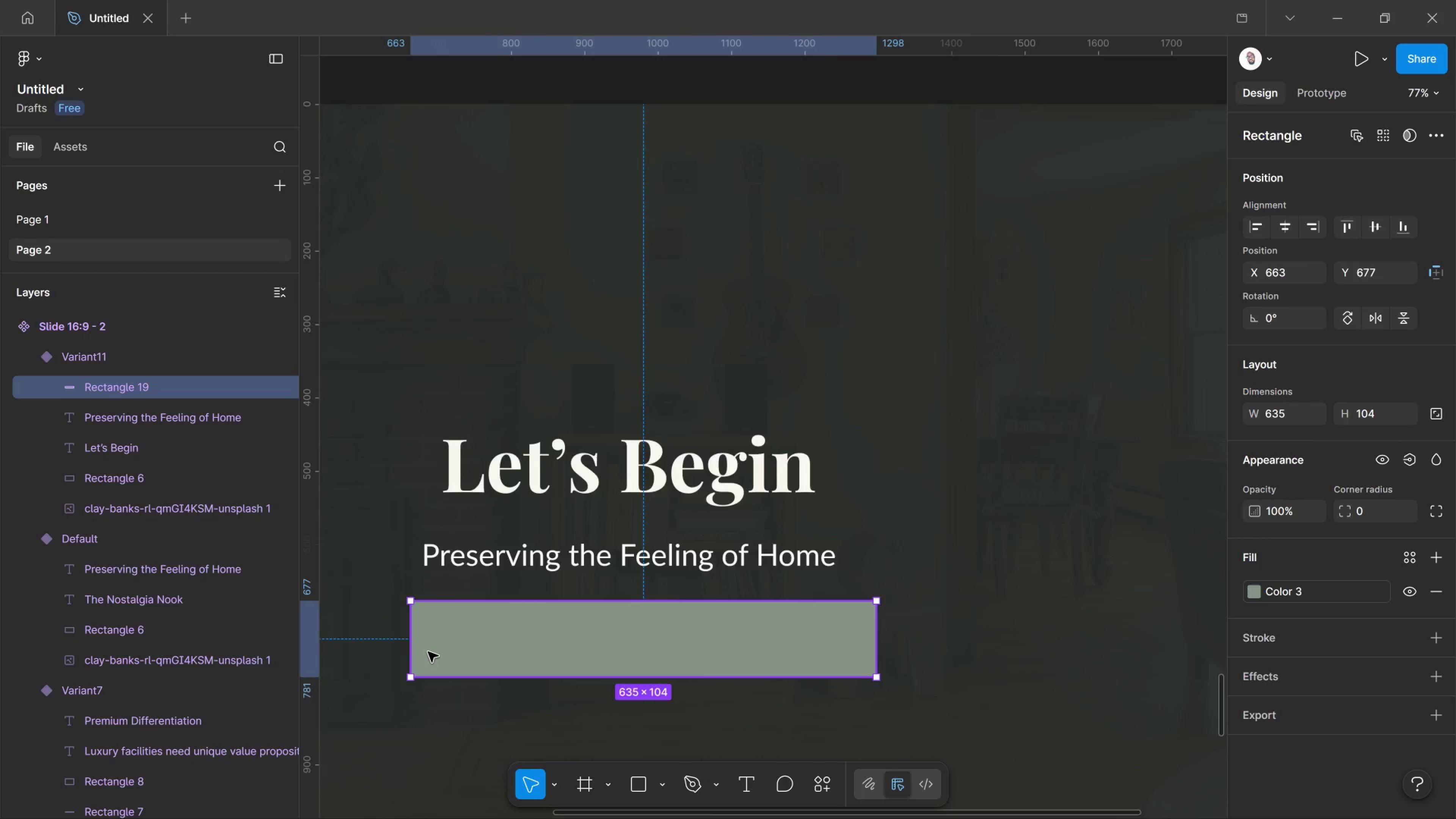 
hold_key(key=ControlLeft, duration=1.55)
scroll: coordinate [426, 652], scroll_direction: up, amount: 8.0
 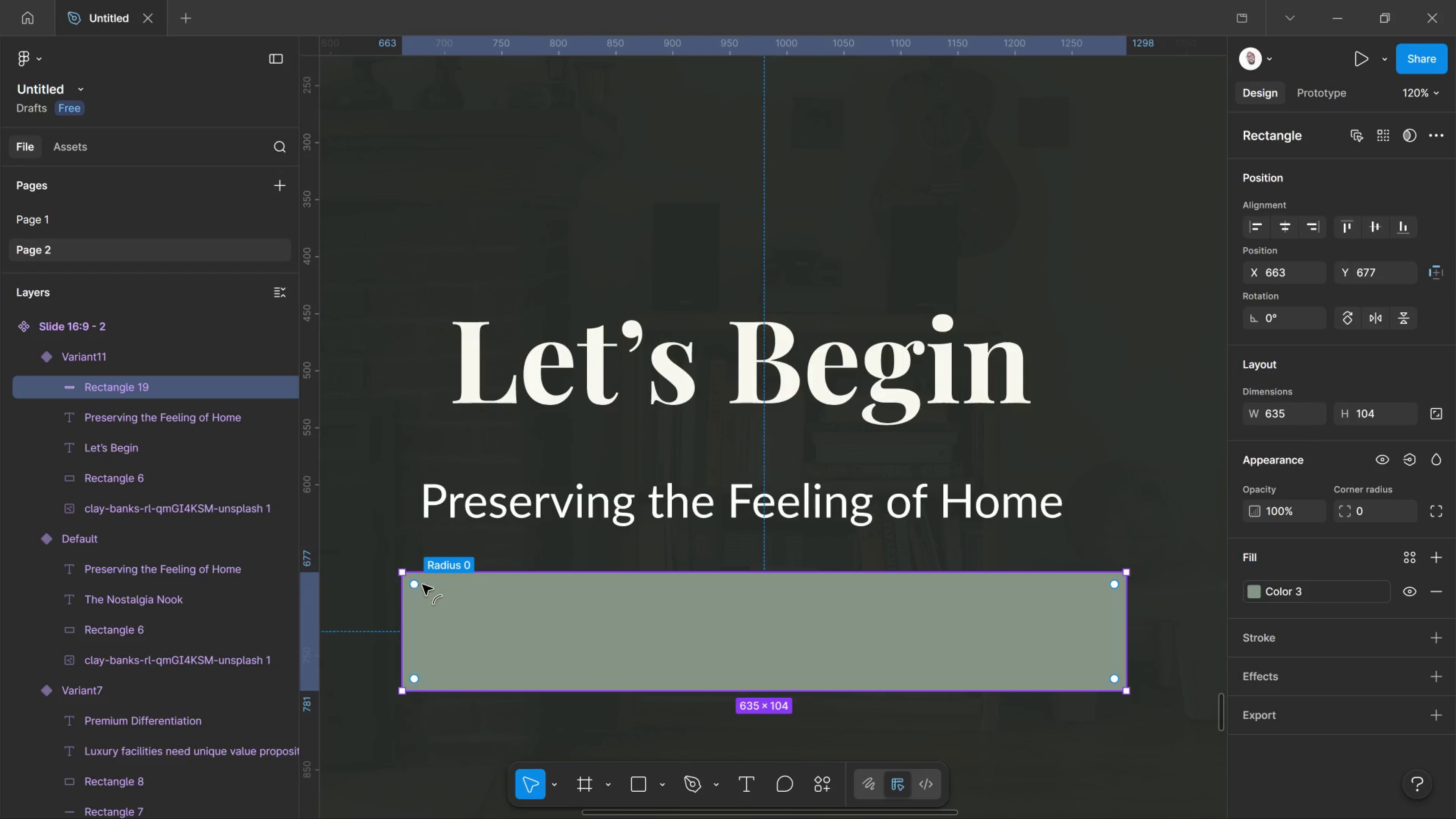 
left_click_drag(start_coordinate=[417, 585], to_coordinate=[543, 674])
 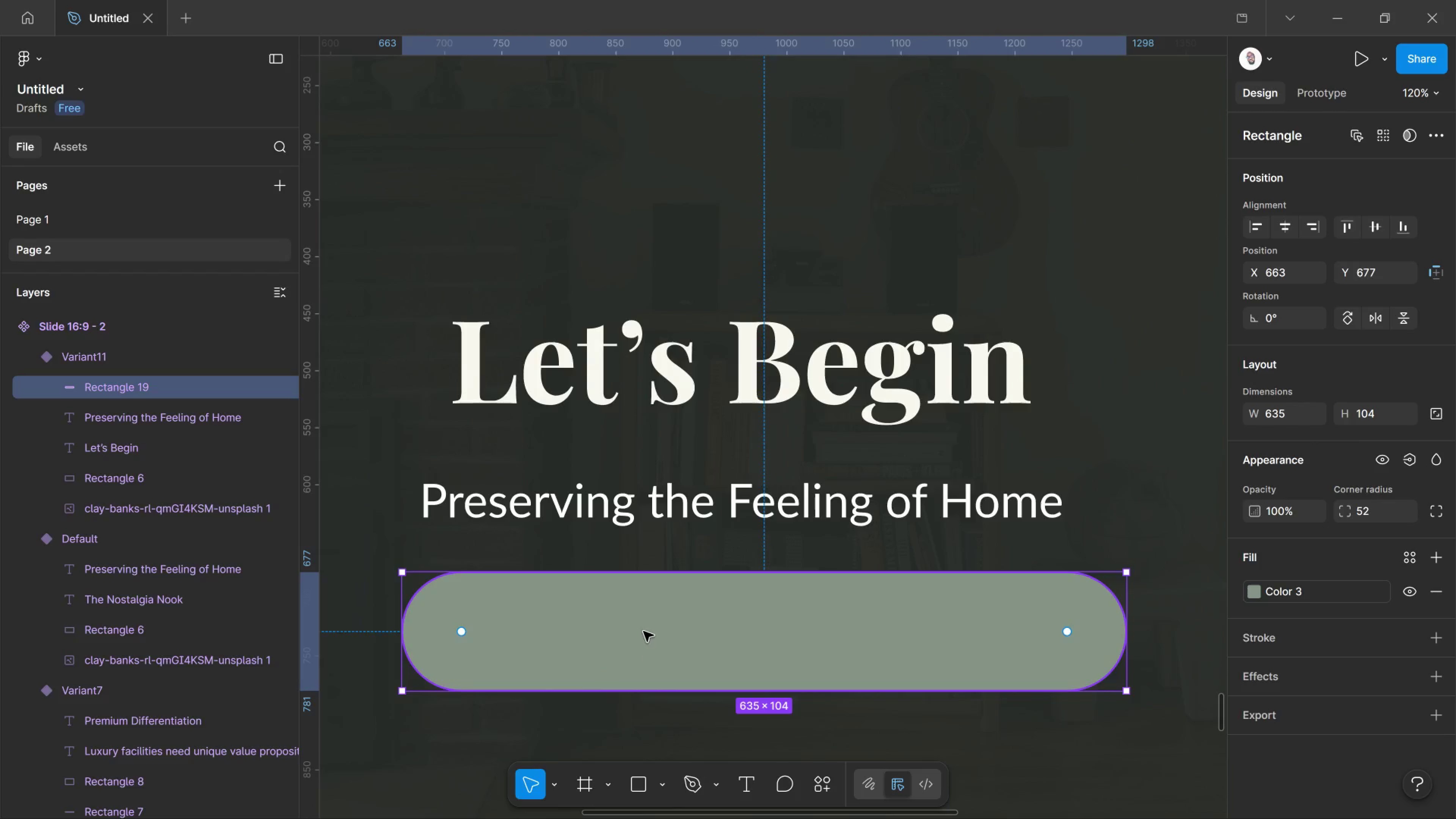 
left_click_drag(start_coordinate=[648, 674], to_coordinate=[624, 567])
 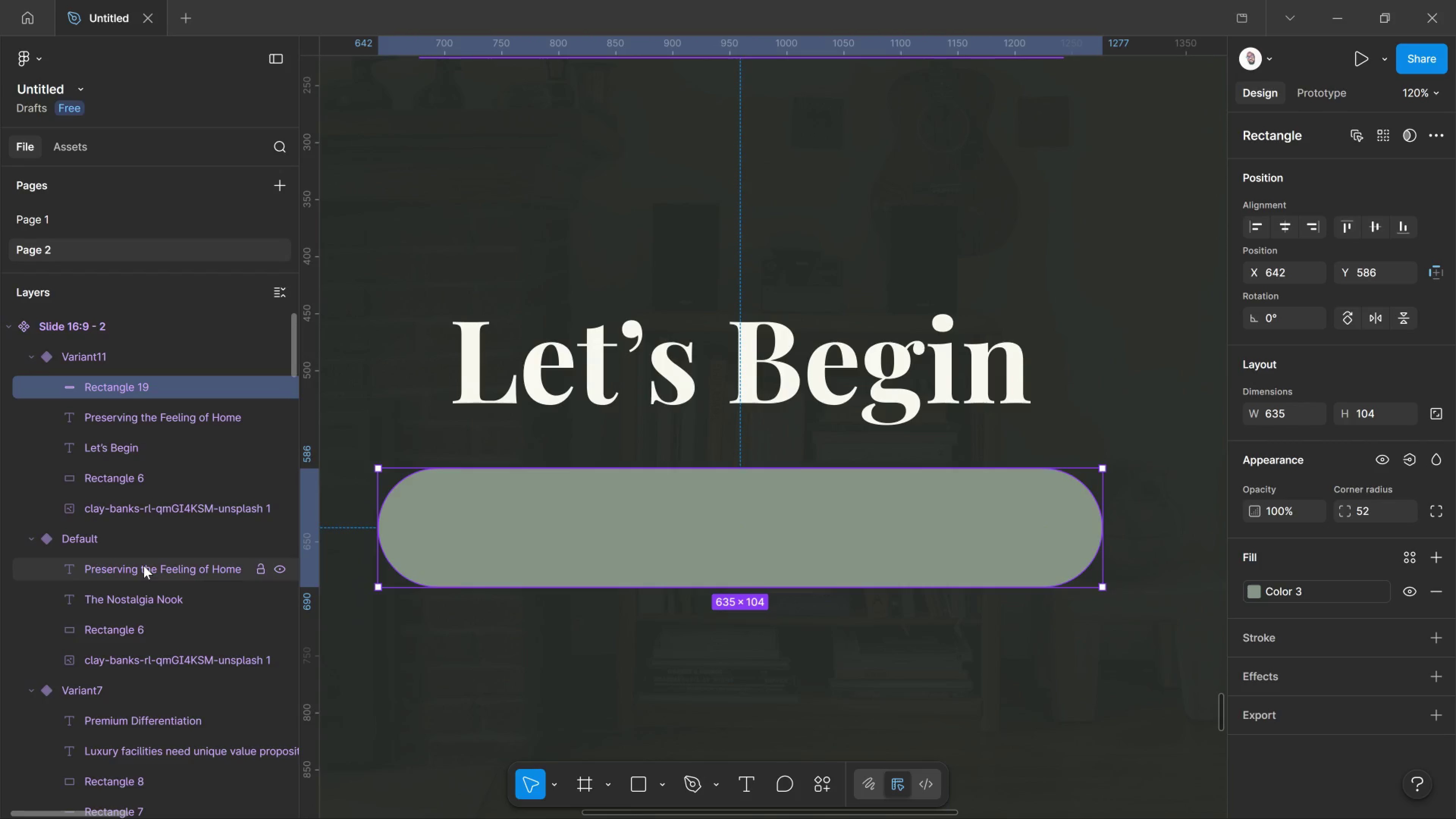 
left_click([144, 566])
 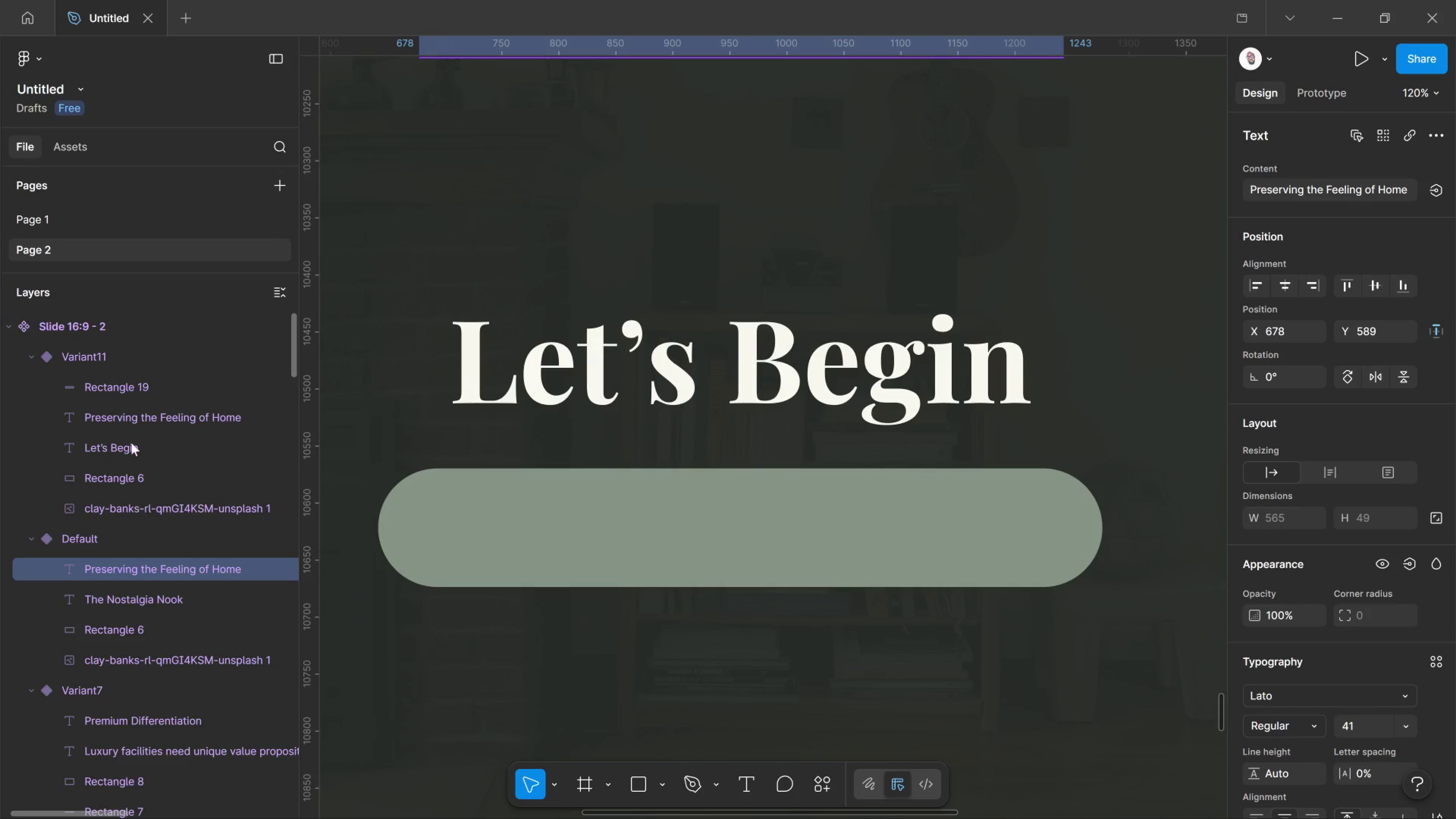 
left_click_drag(start_coordinate=[144, 566], to_coordinate=[130, 379])
 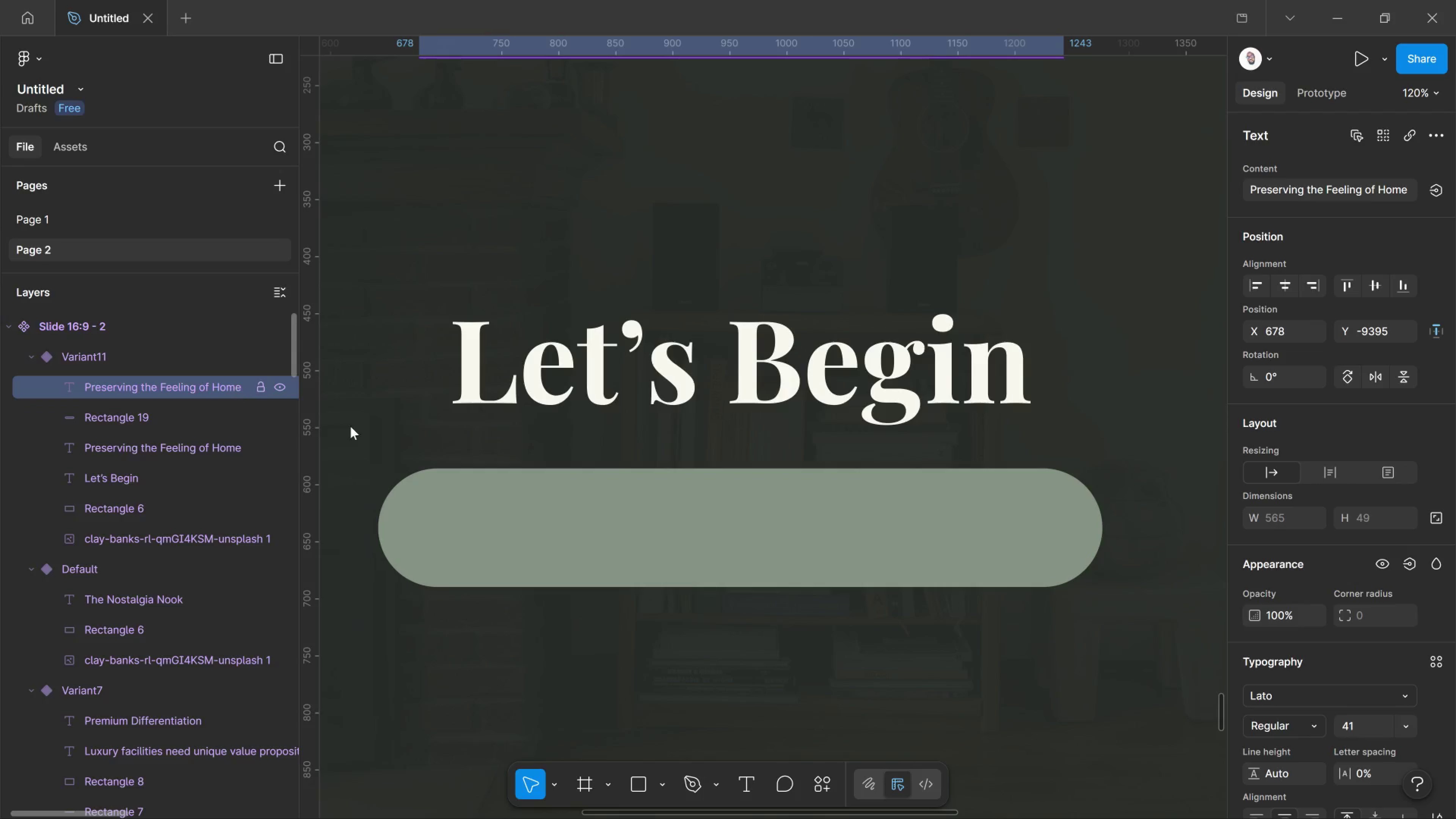 
left_click_drag(start_coordinate=[526, 524], to_coordinate=[520, 528])
 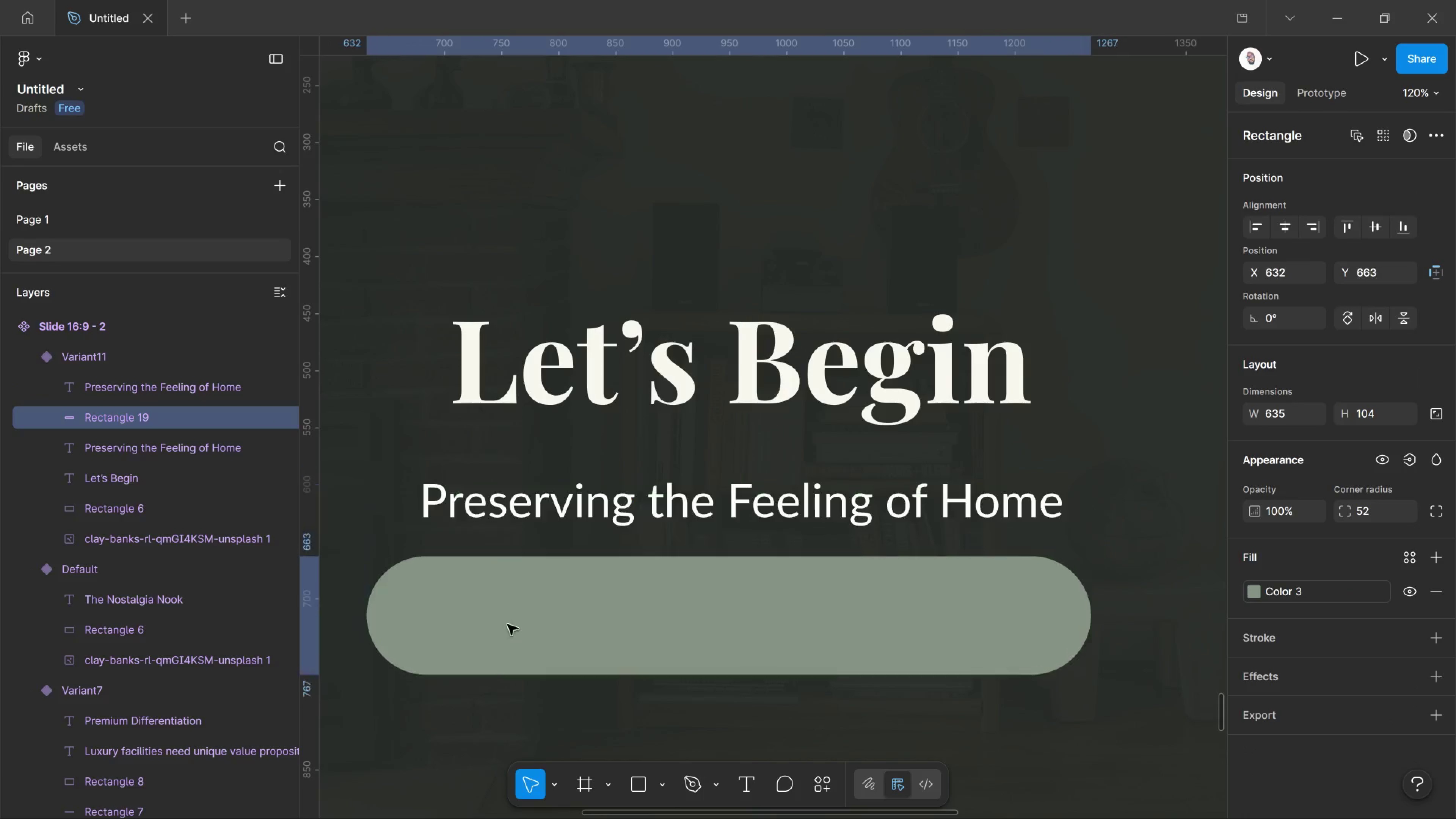 
left_click_drag(start_coordinate=[520, 528], to_coordinate=[496, 623])
 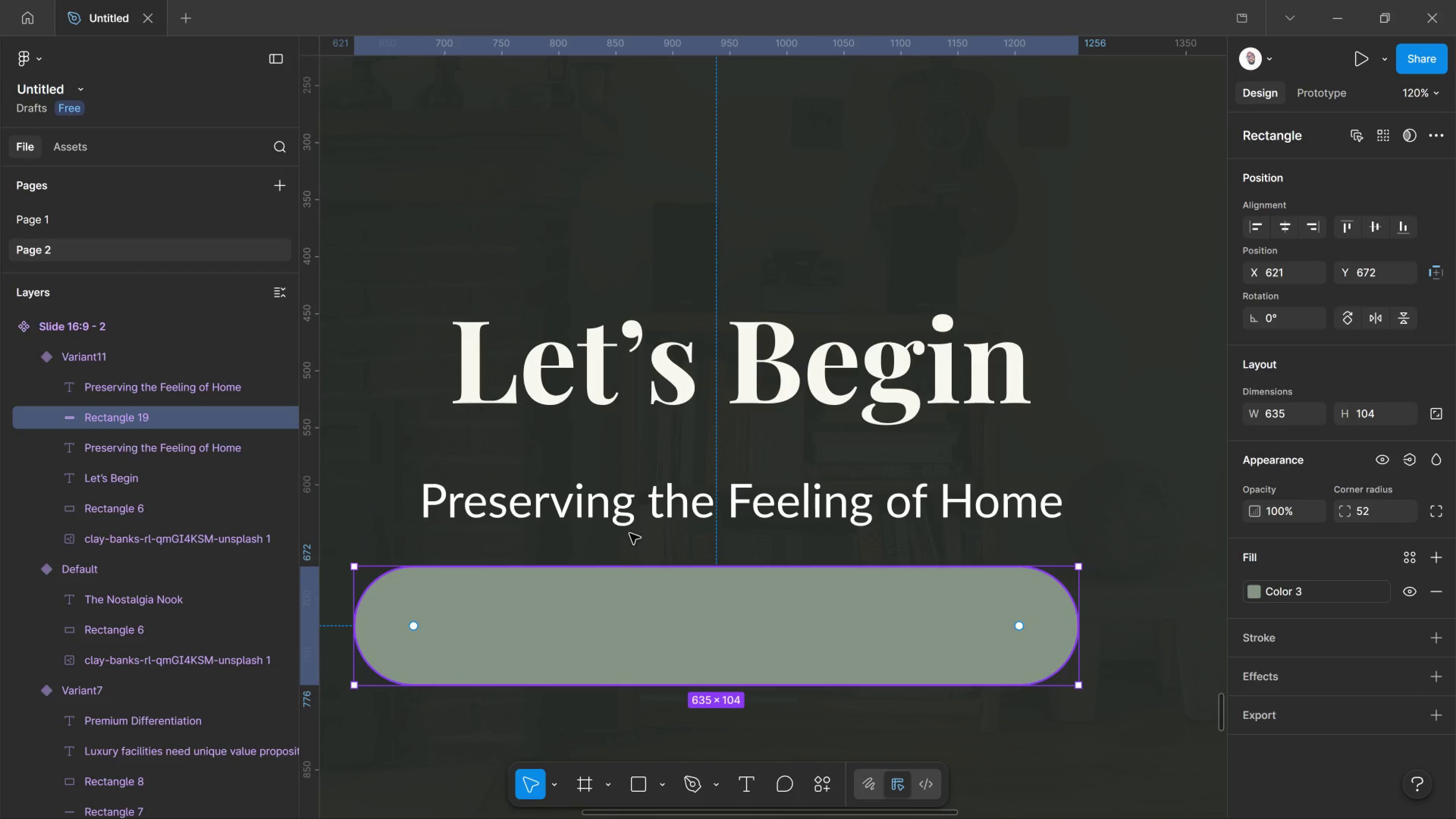 
key(Control+ControlLeft)
 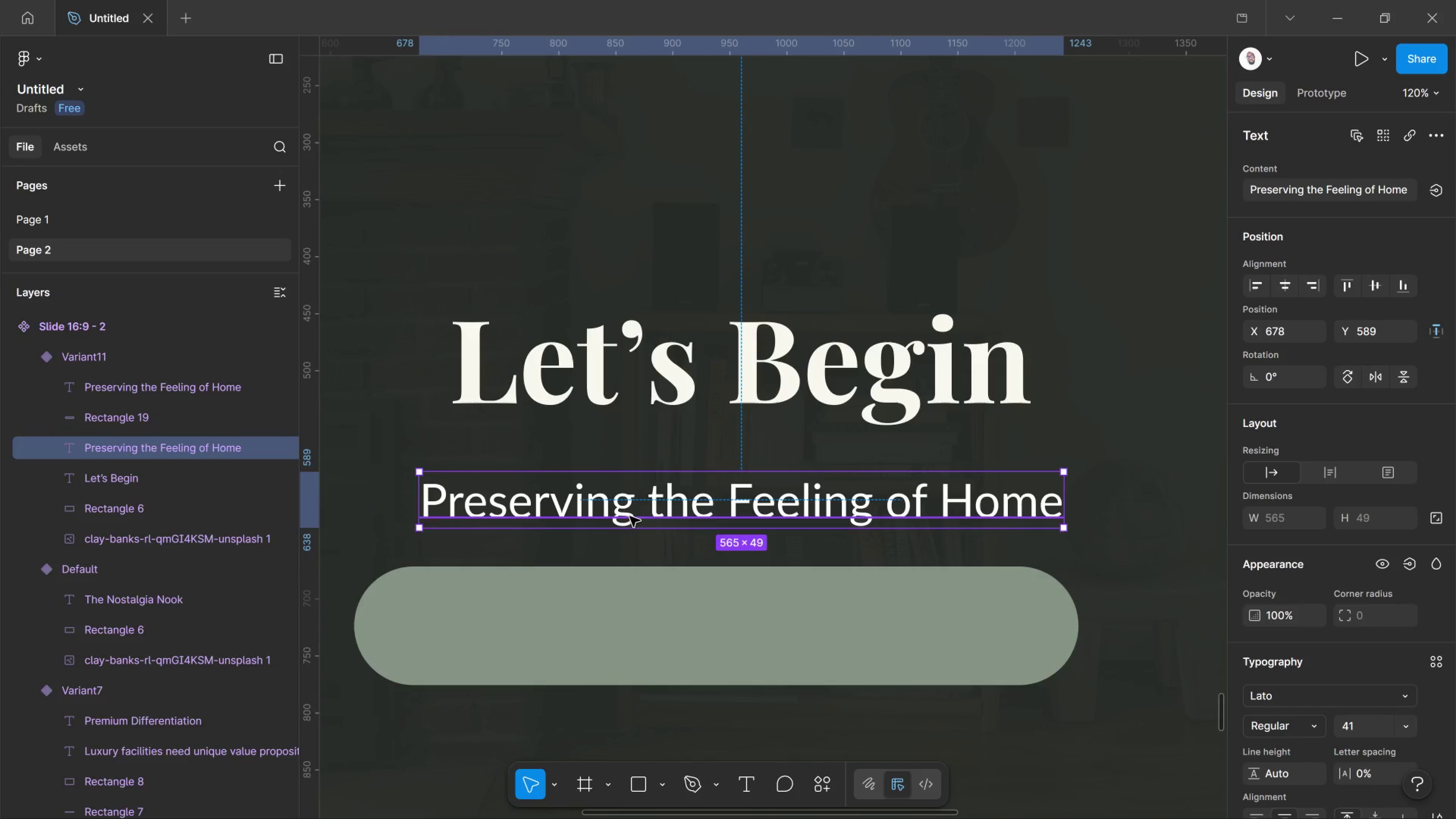 
left_click([630, 516])
 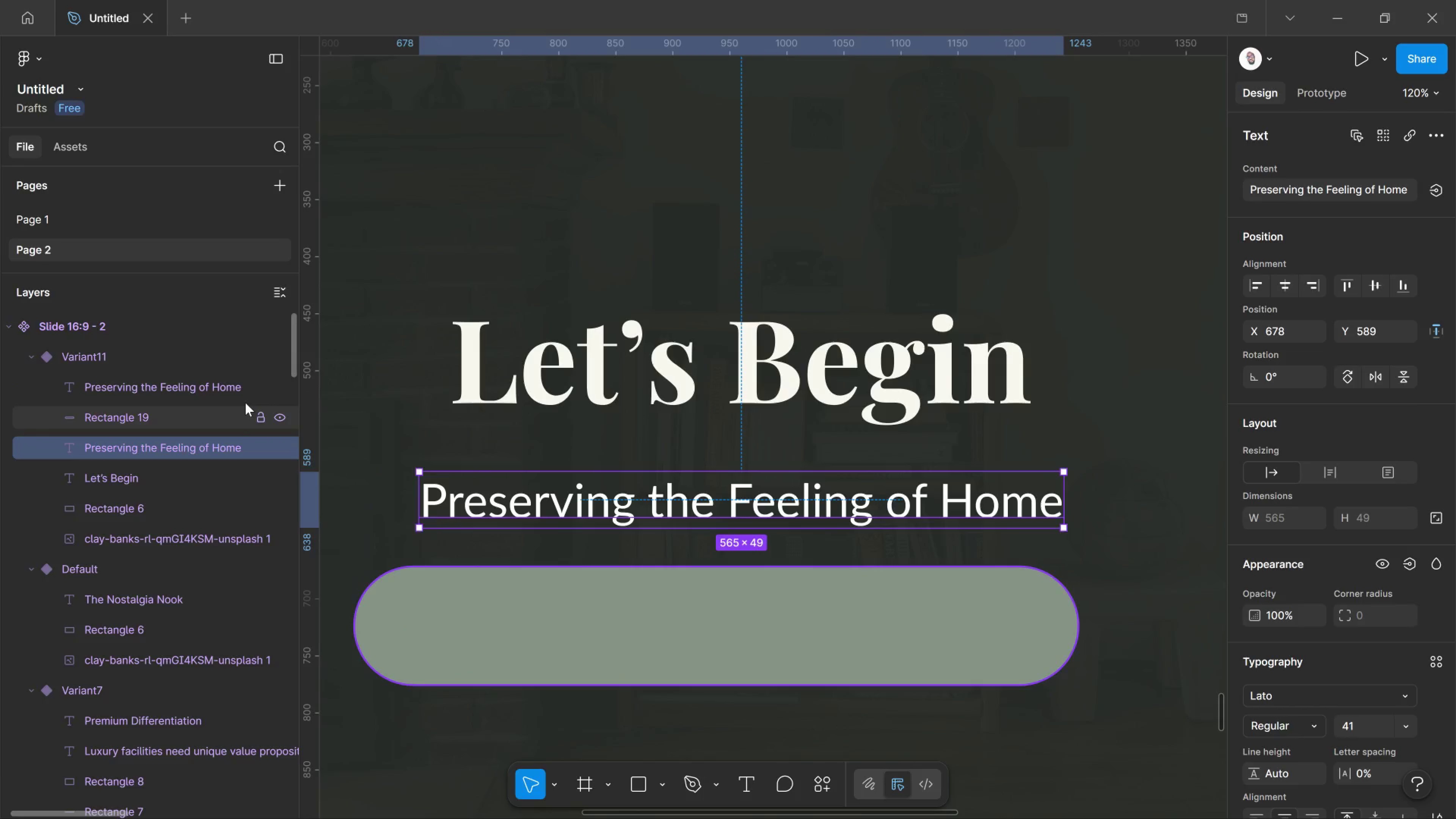 
key(Control+Z)
 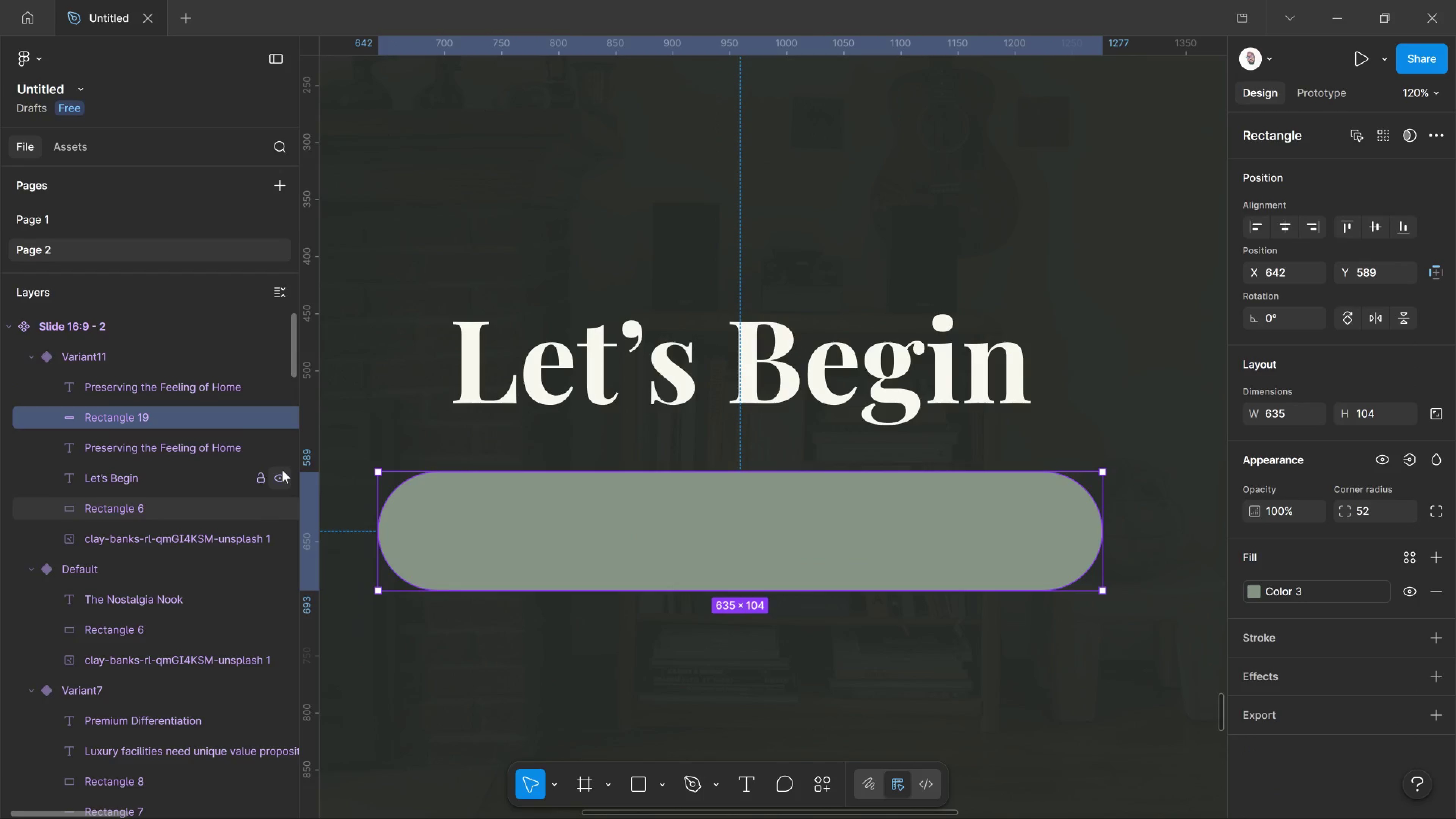 
key(Control+Z)
 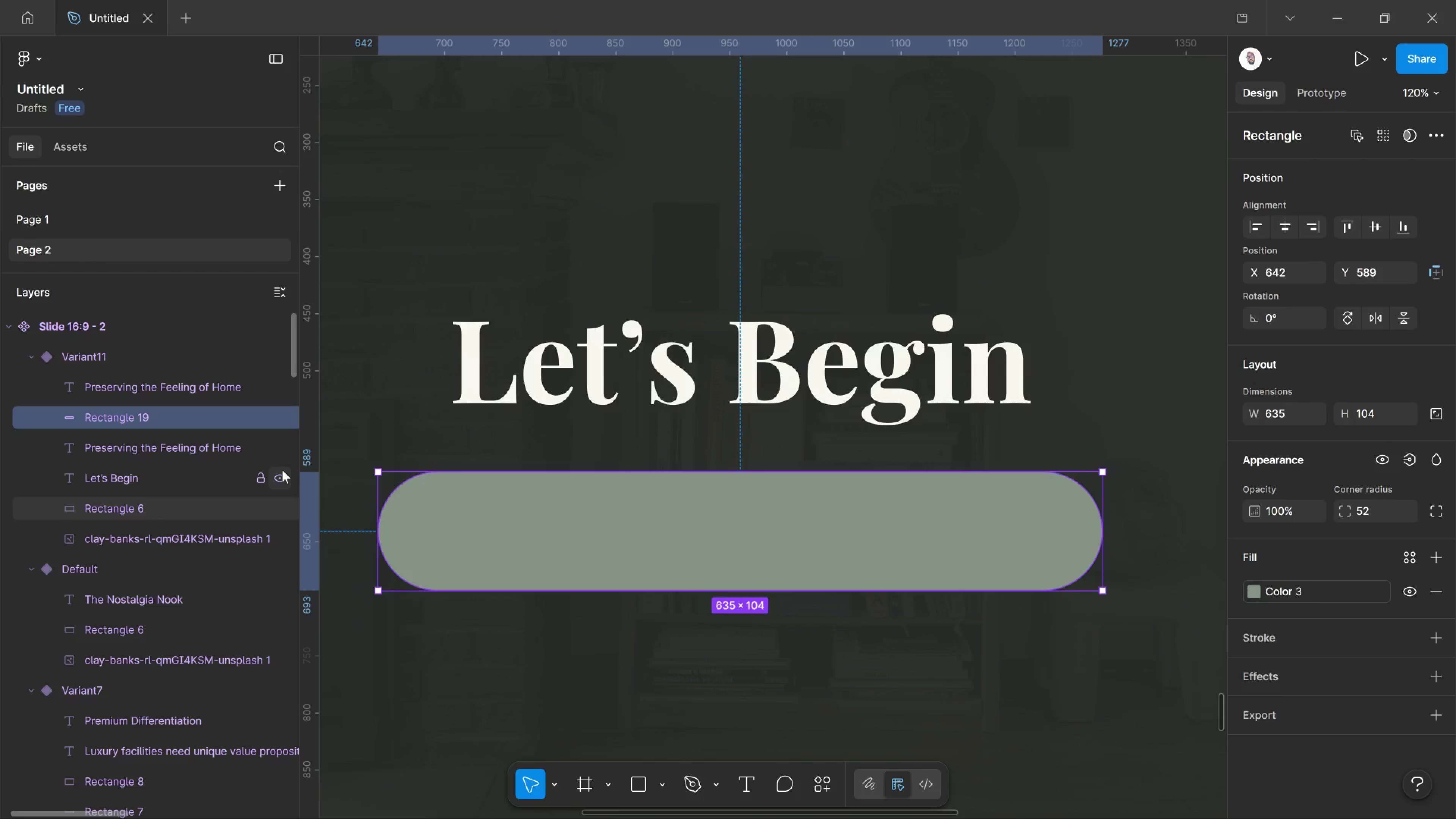 
key(Control+Z)
 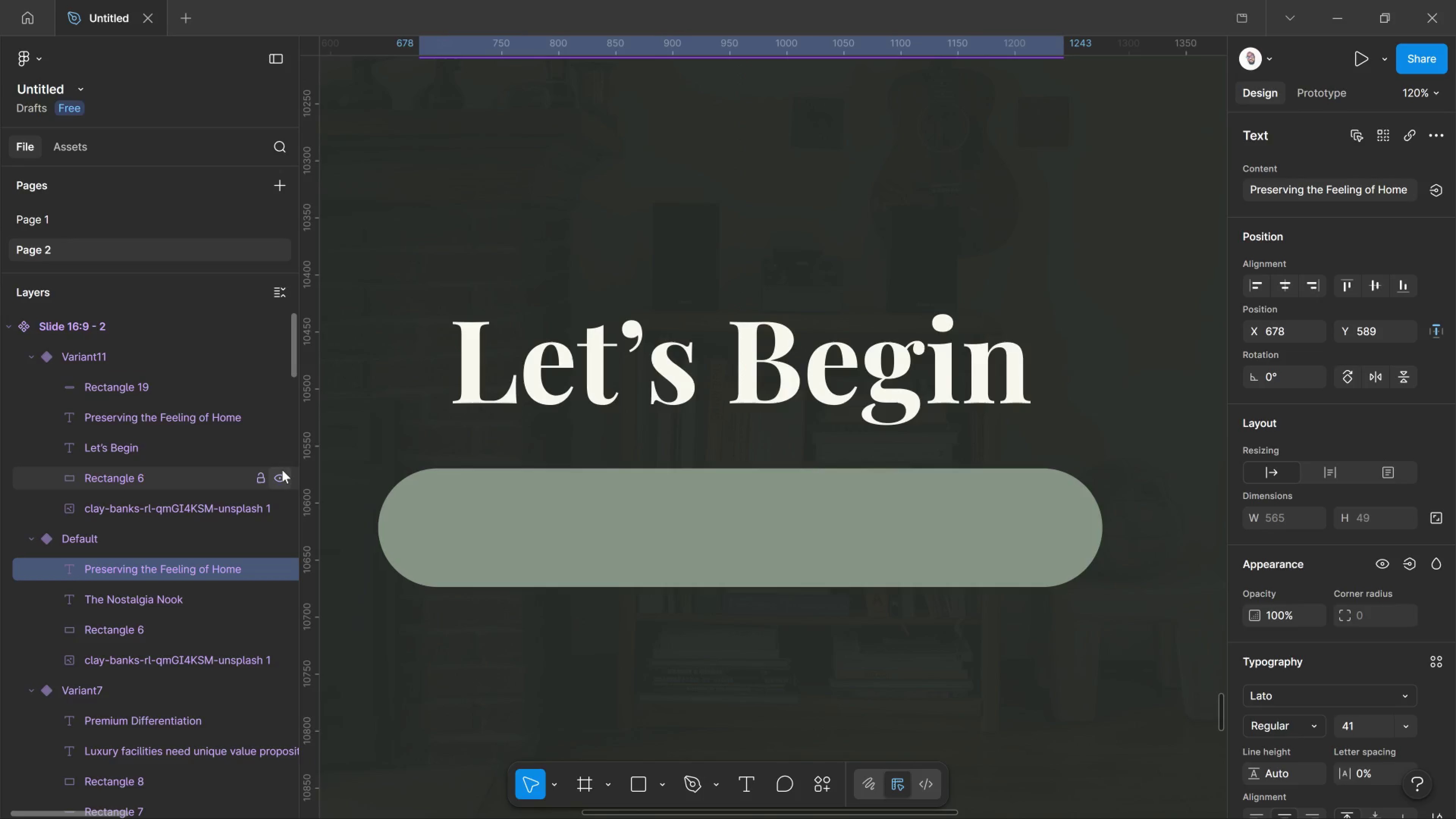 
key(Control+Z)
 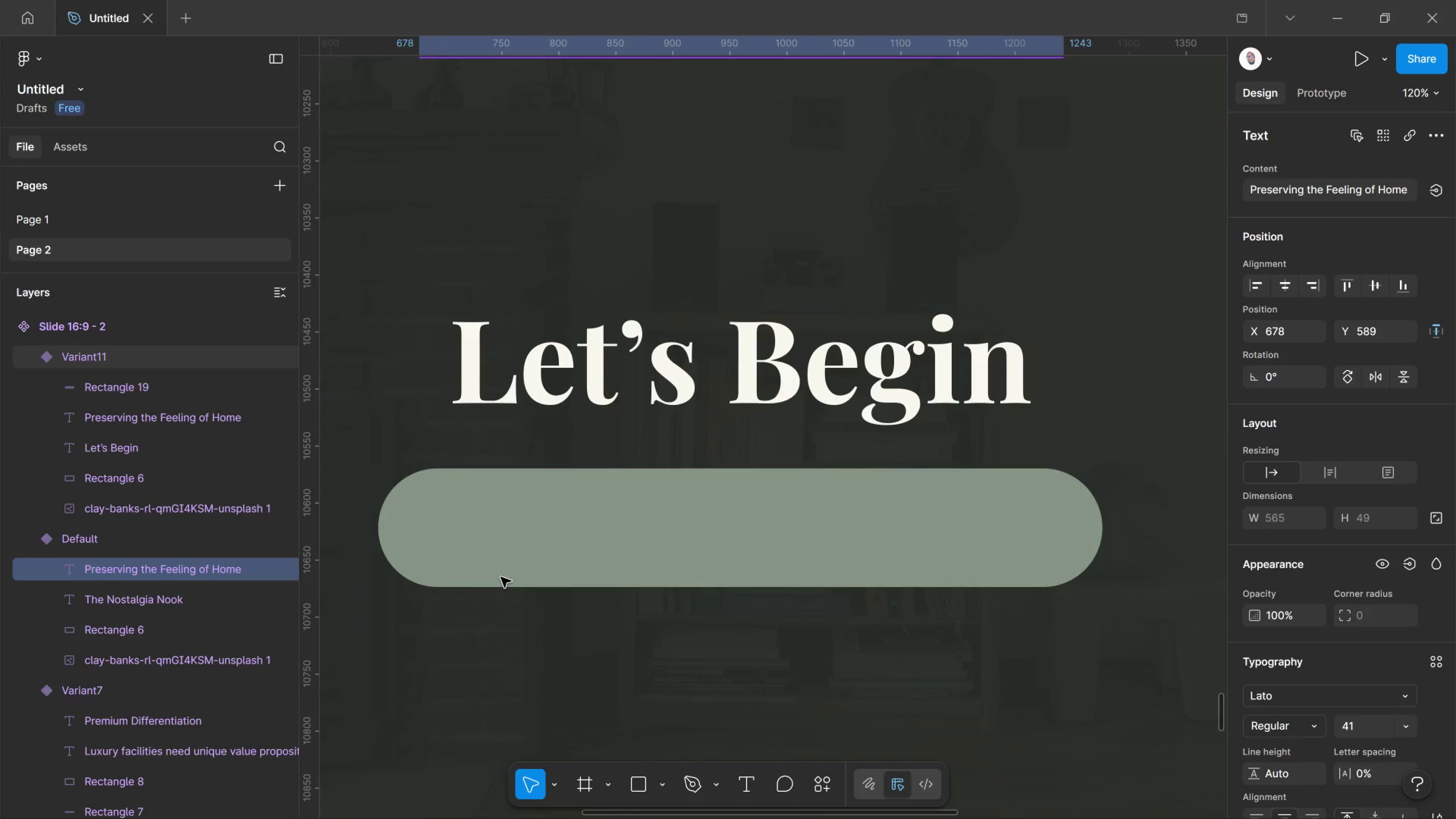 
left_click([501, 577])
 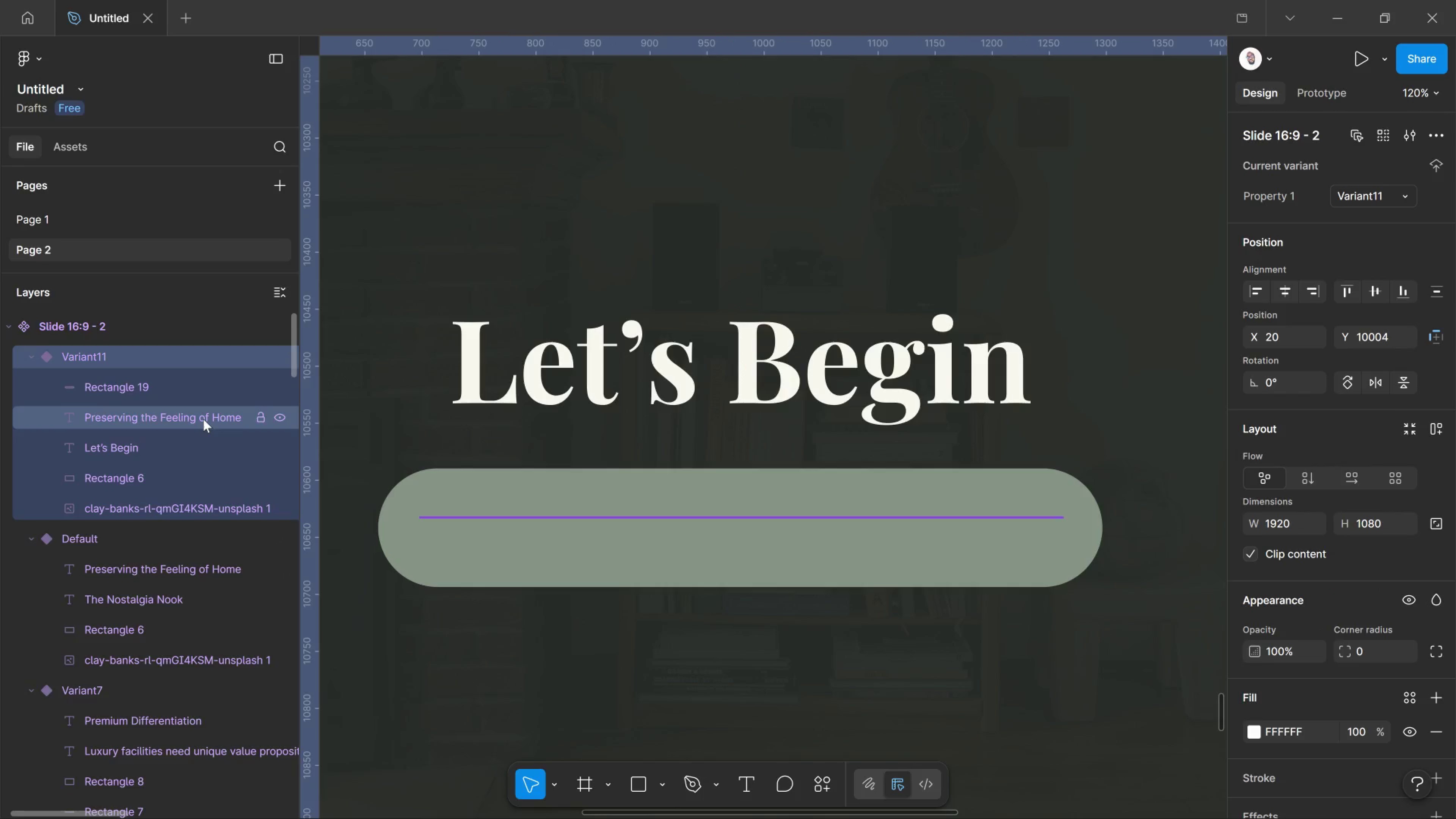 
left_click([203, 419])
 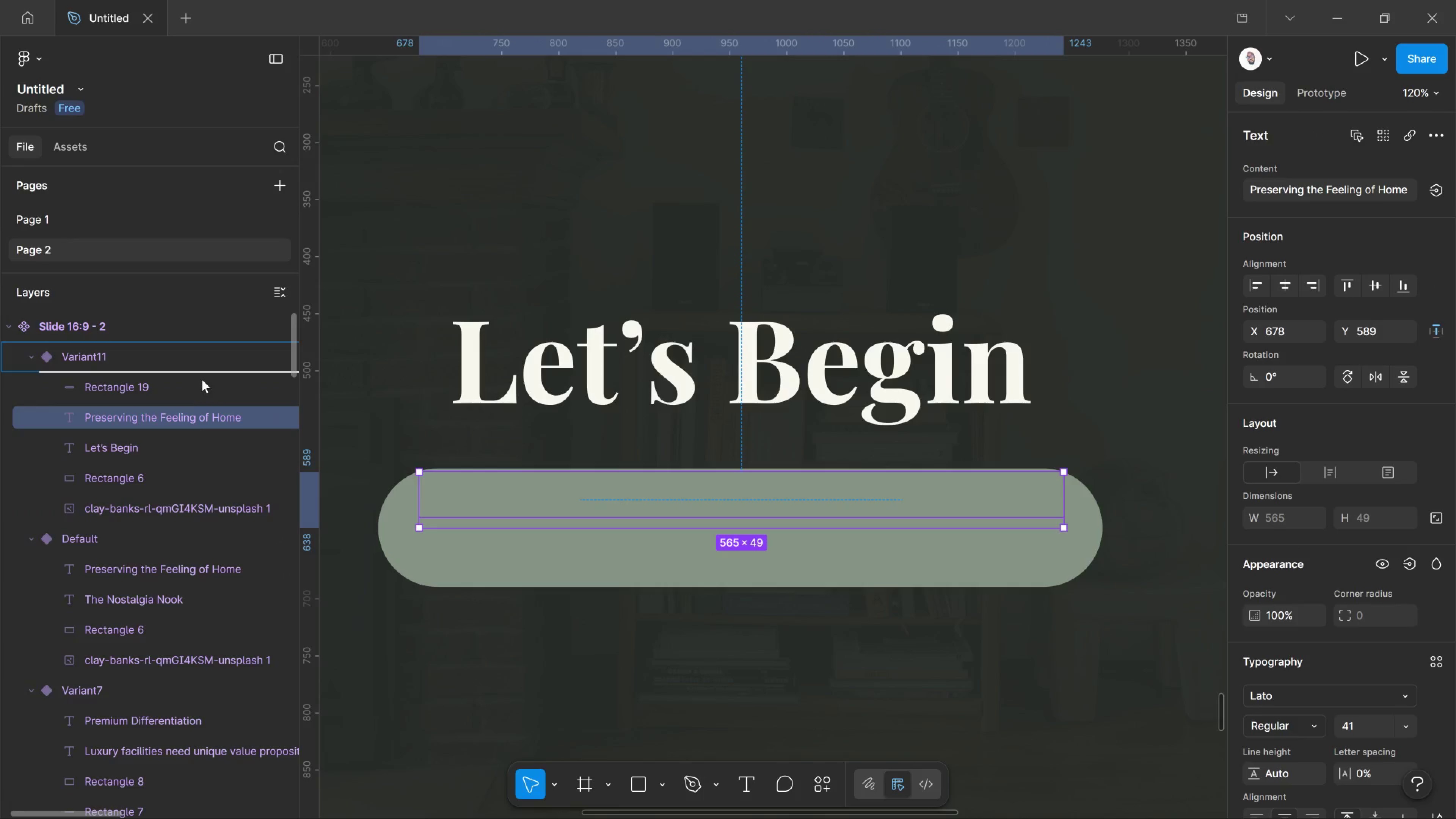 
left_click_drag(start_coordinate=[203, 419], to_coordinate=[202, 379])
 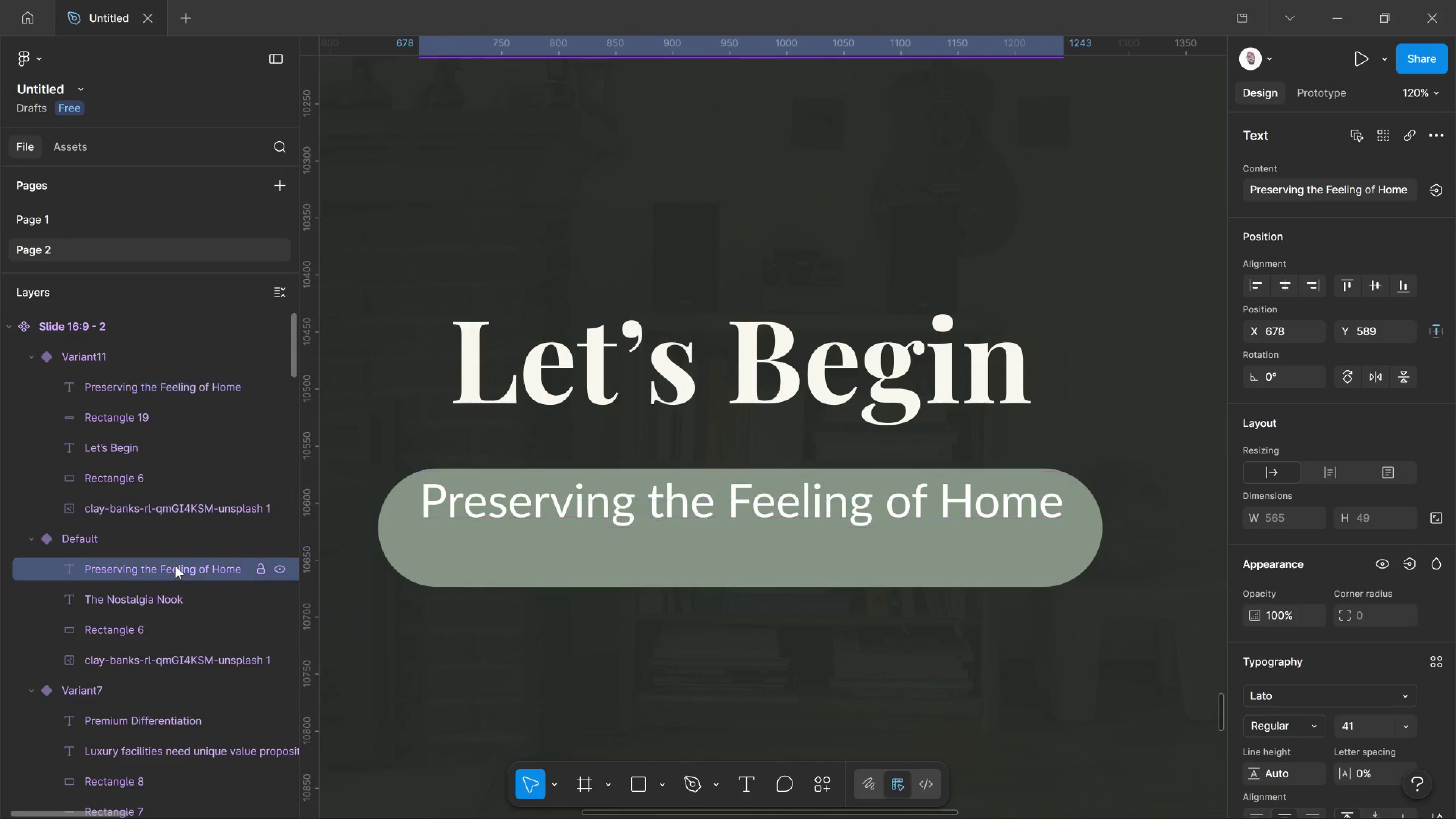 
left_click([175, 566])
 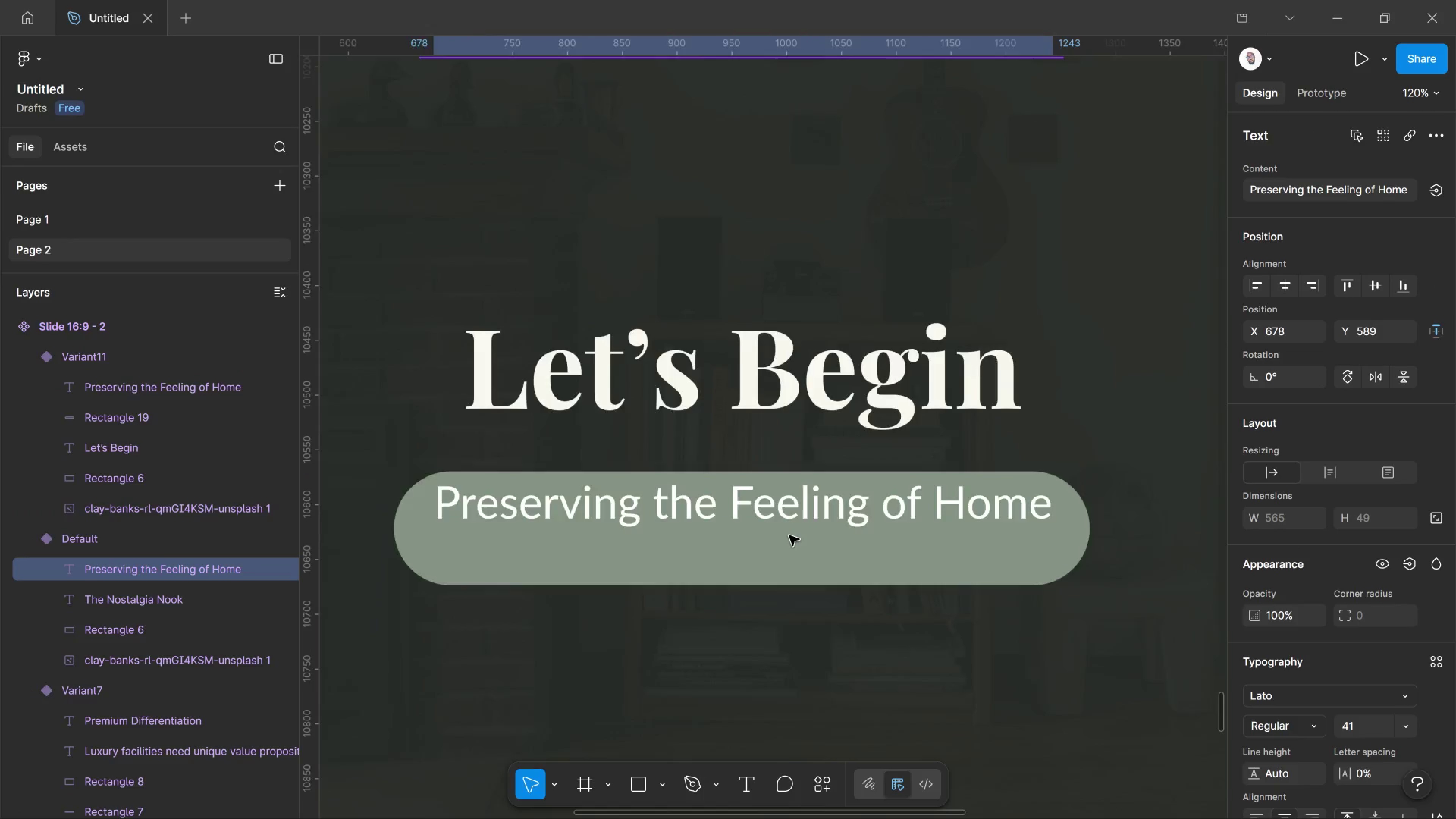 
hold_key(key=ControlLeft, duration=2.97)
scroll: coordinate [784, 535], scroll_direction: down, amount: 6.0
 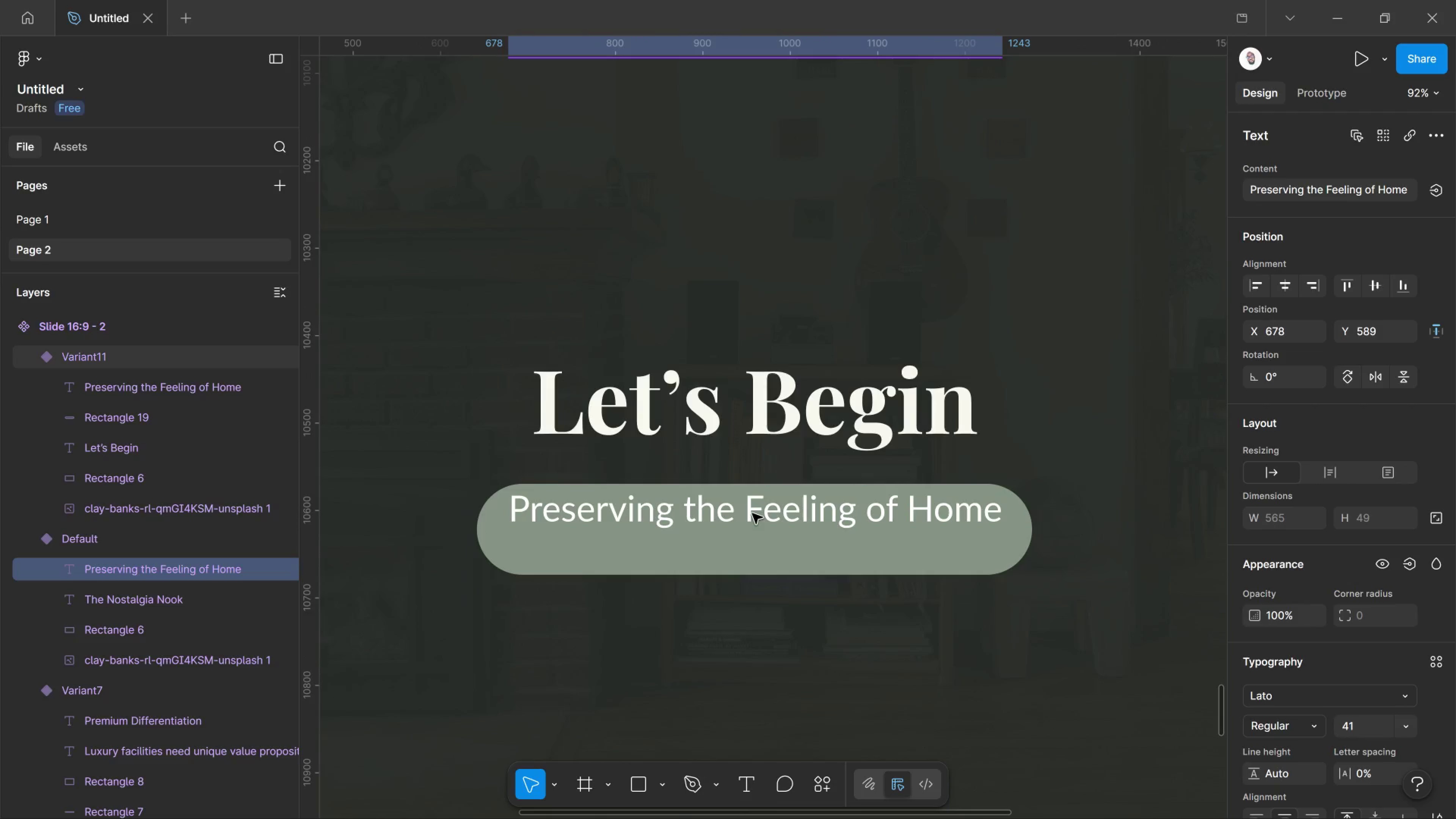 
left_click([752, 513])
 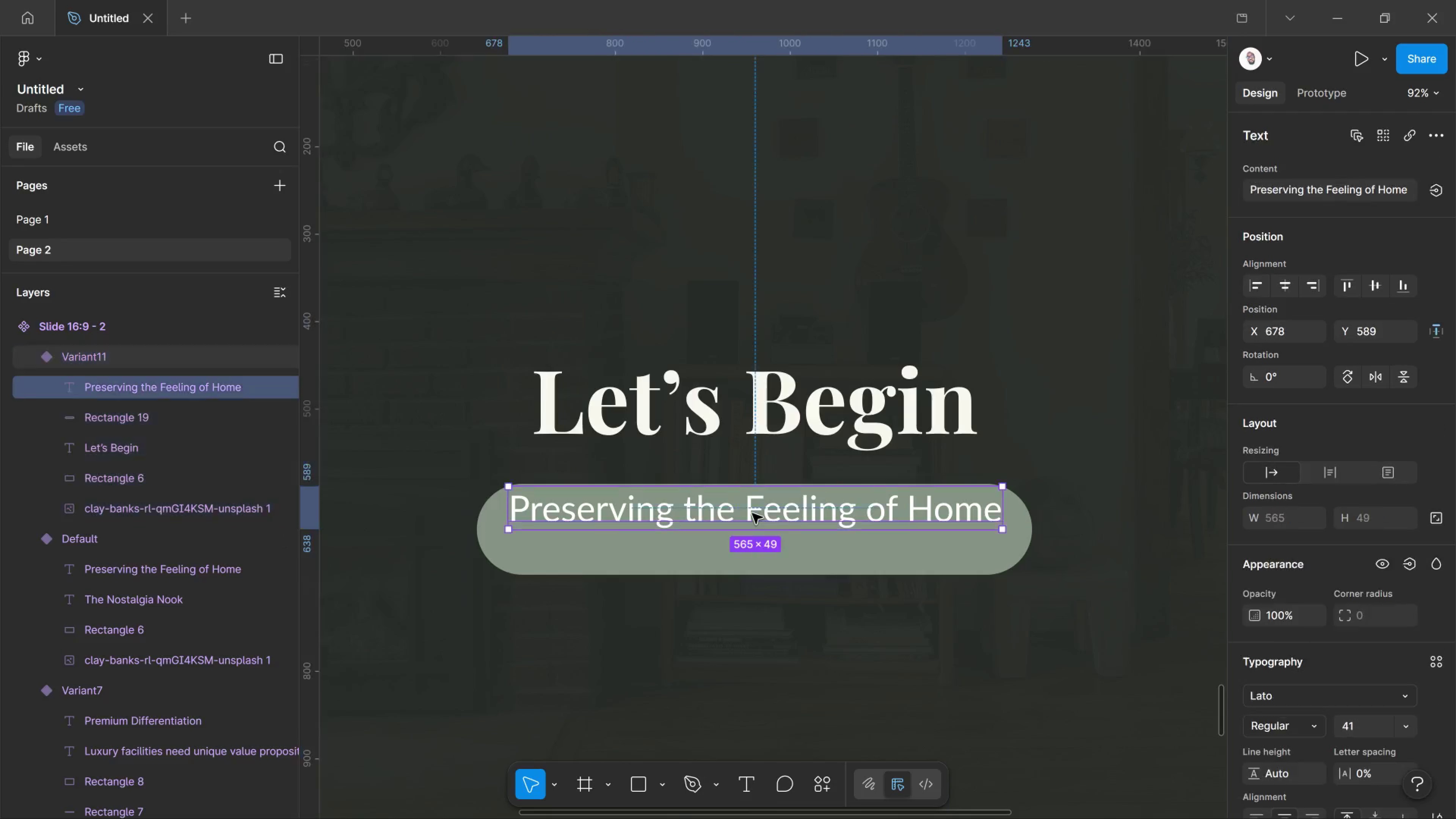 
double_click([752, 513])
 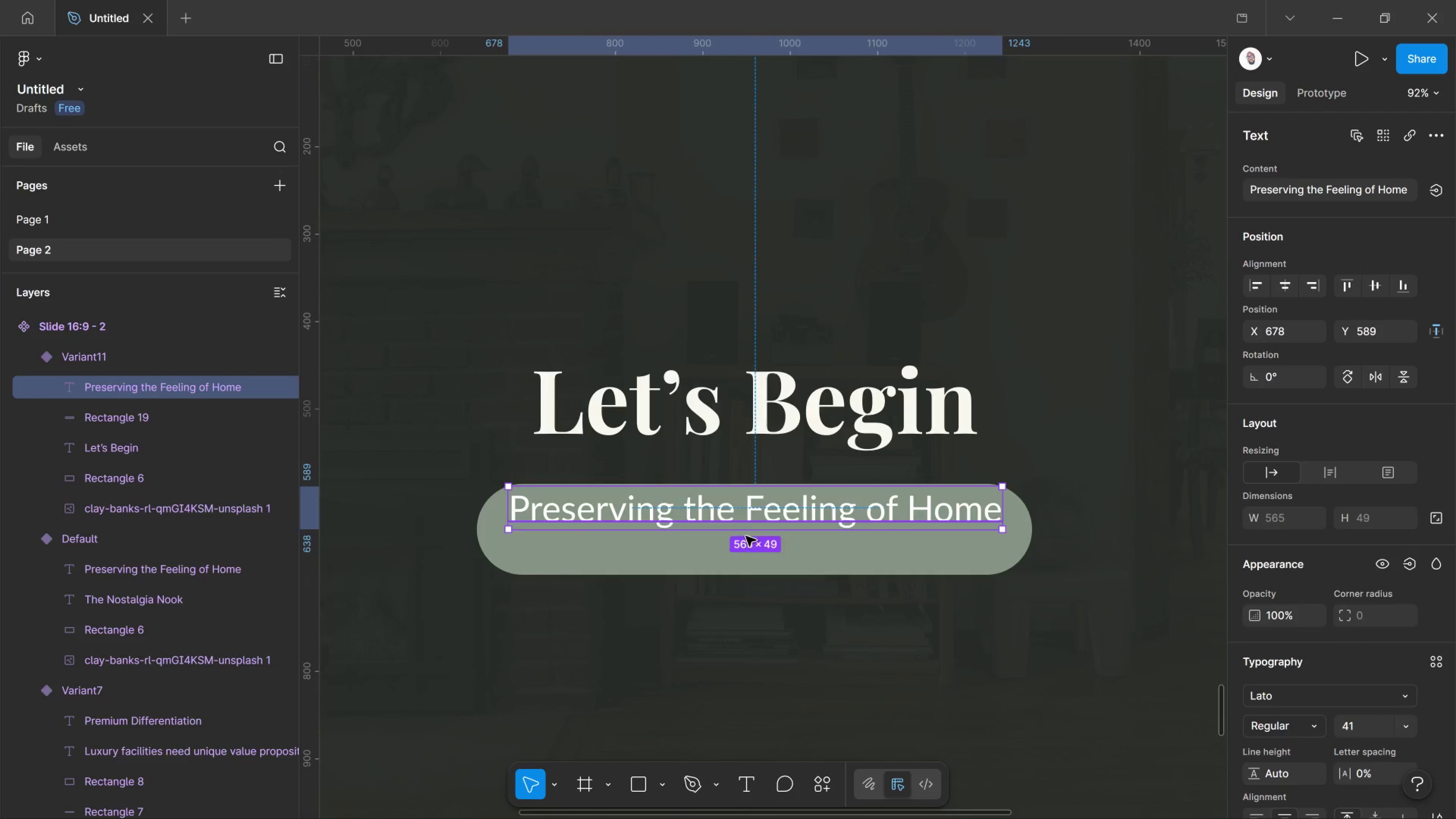 
left_click_drag(start_coordinate=[752, 513], to_coordinate=[746, 536])
 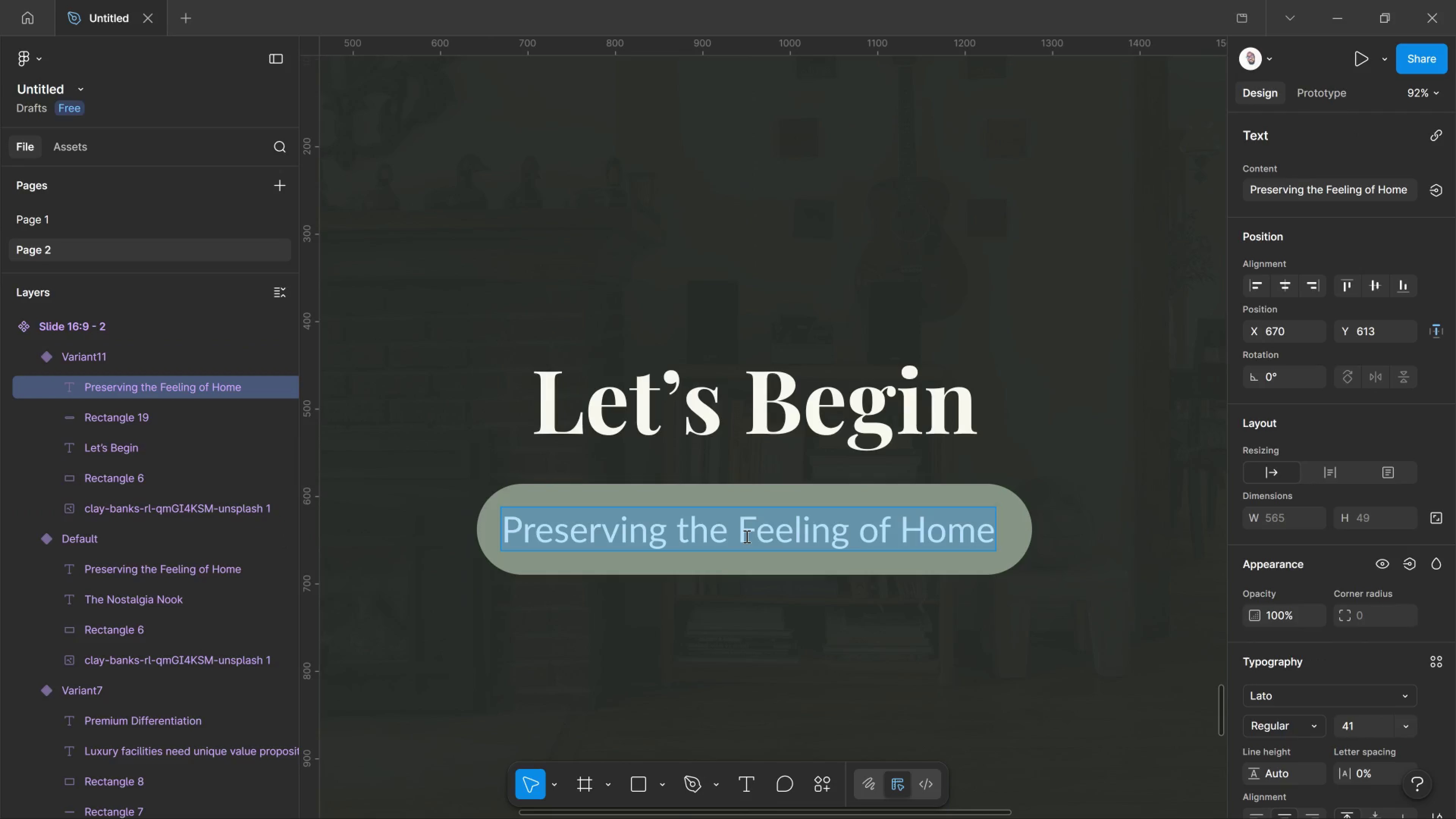 
double_click([746, 536])
 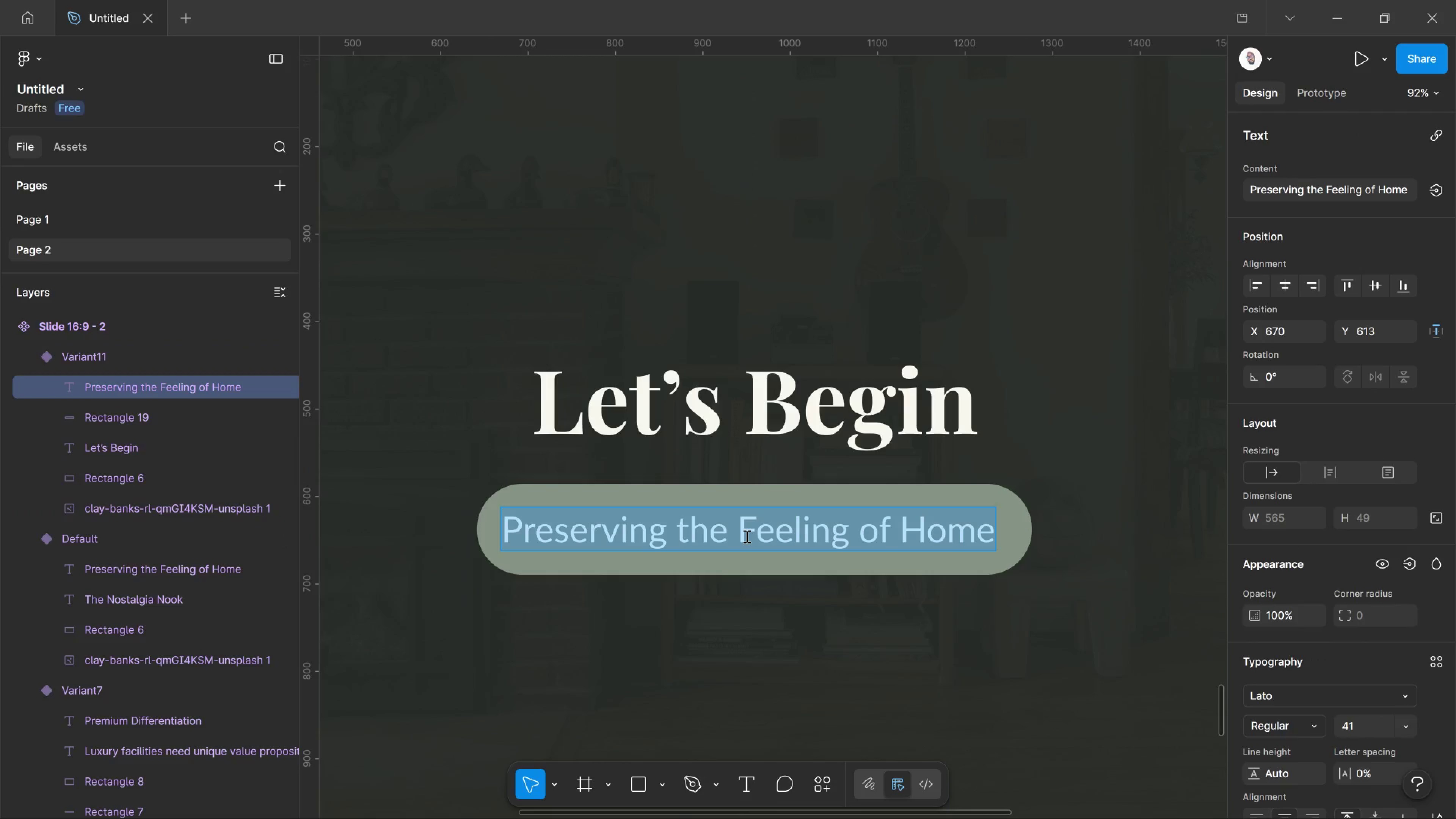 
type(Schedule a Partnership call)
 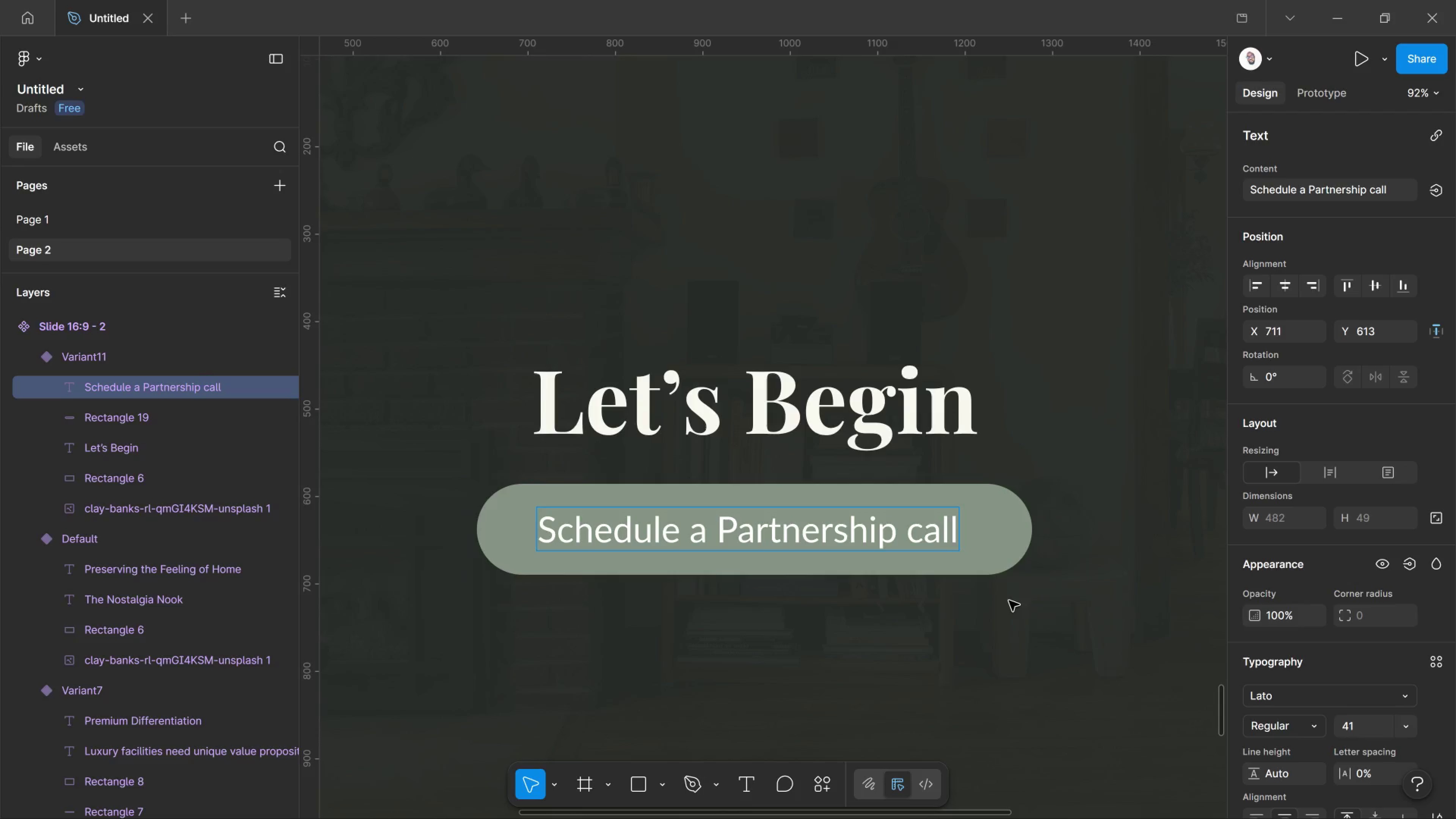 
left_click([1024, 606])
 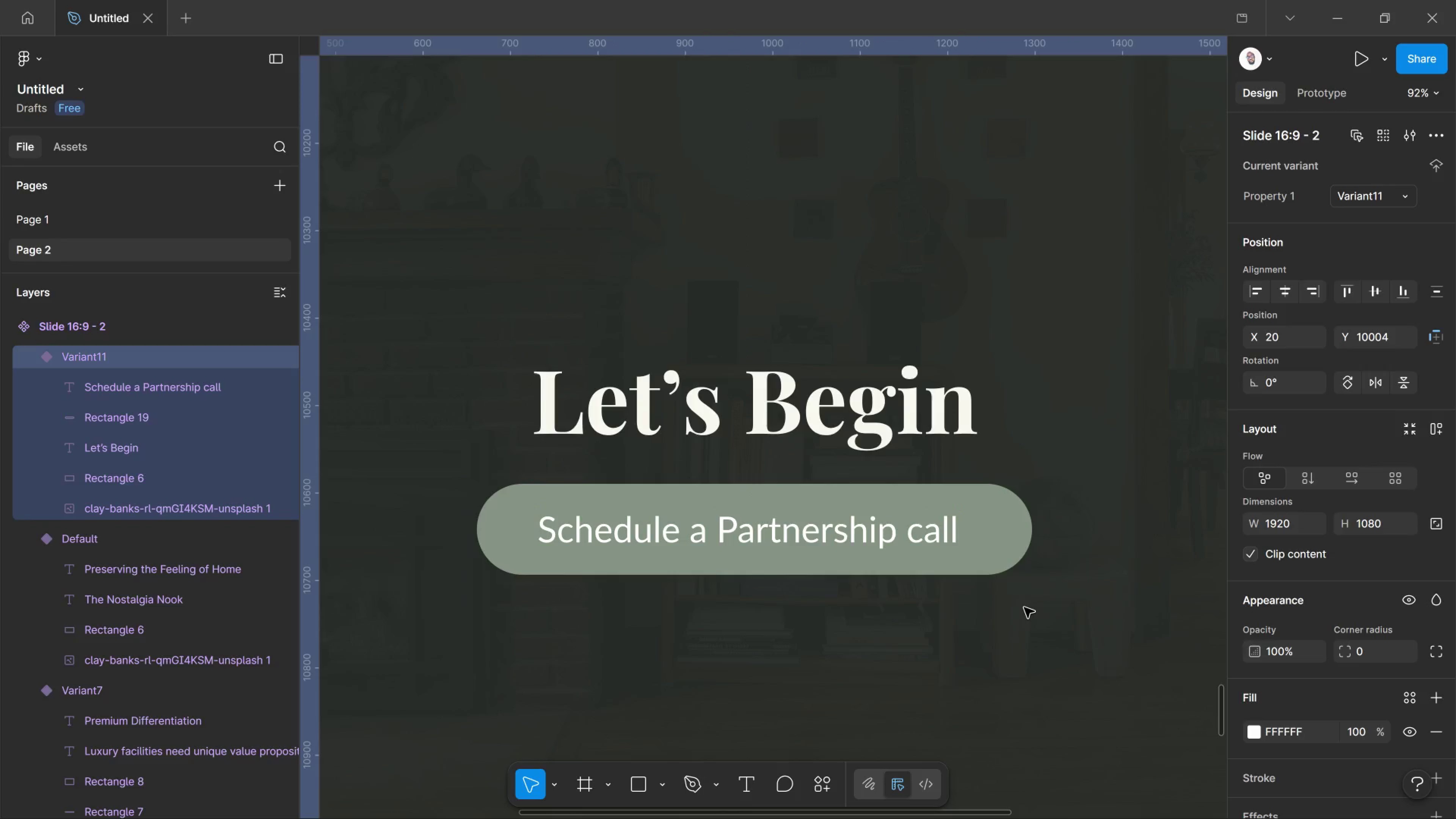 
left_click_drag(start_coordinate=[1024, 606], to_coordinate=[1024, 607])
 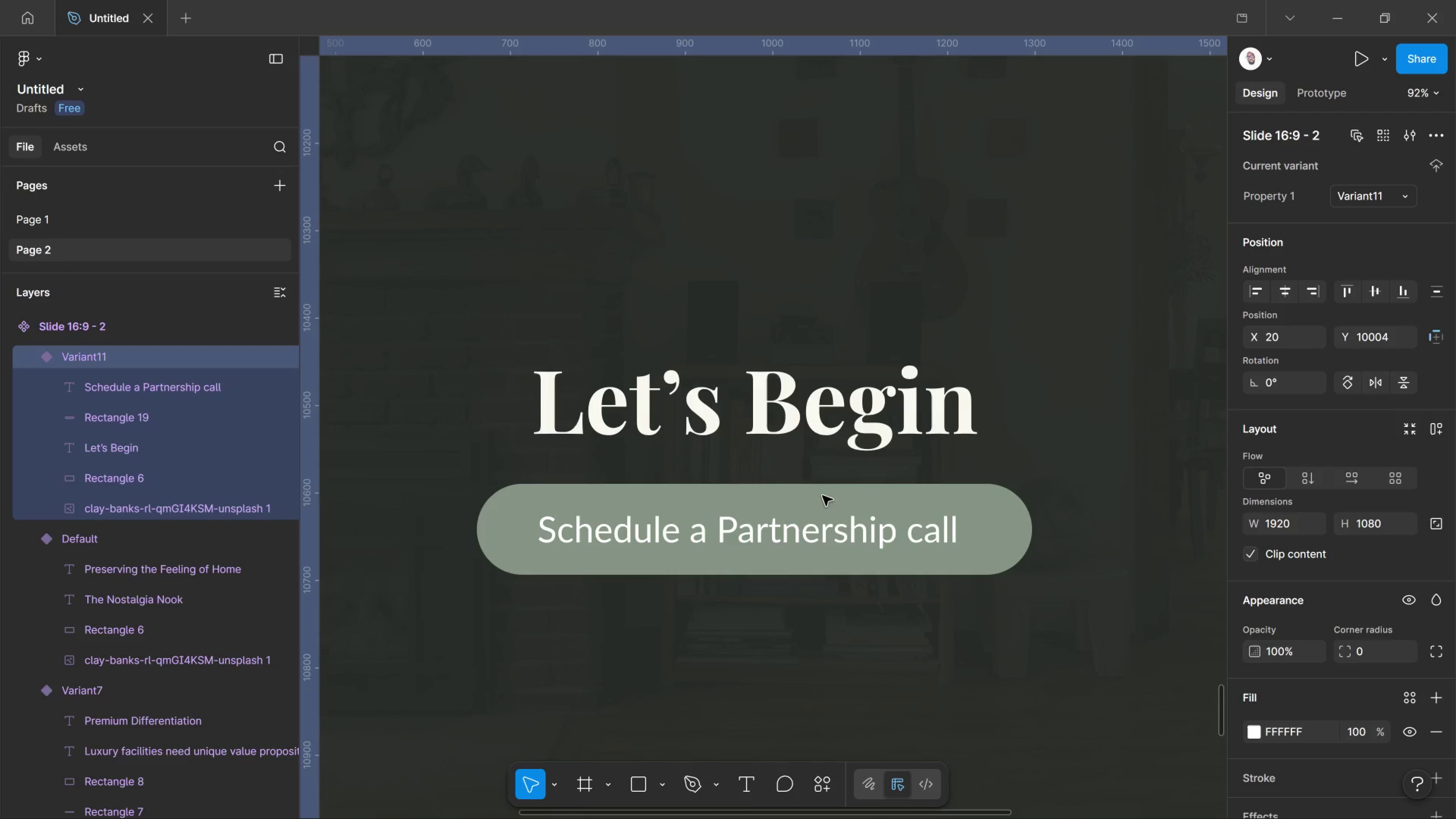 
wait(6.4)
 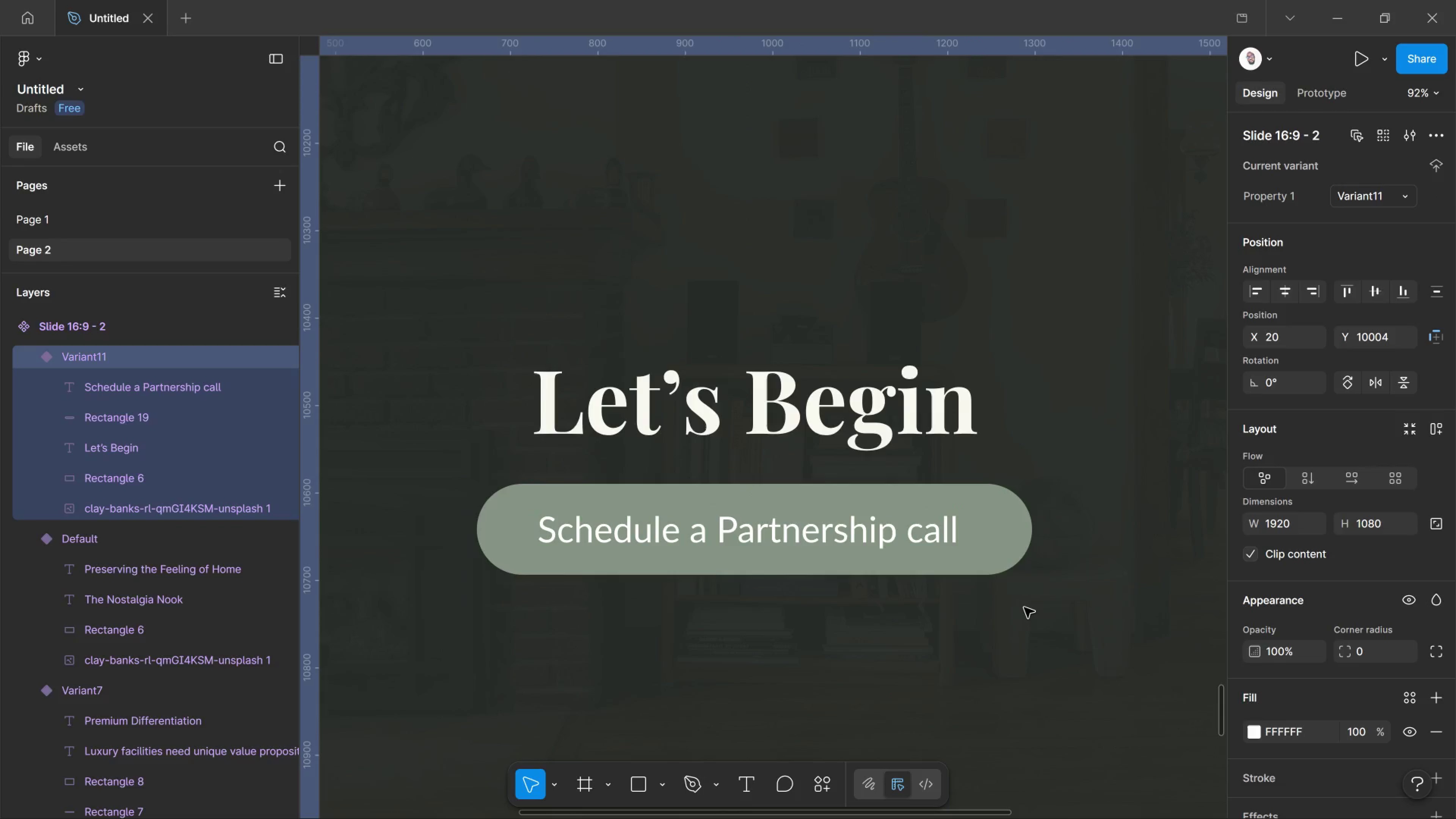 
left_click([818, 431])
 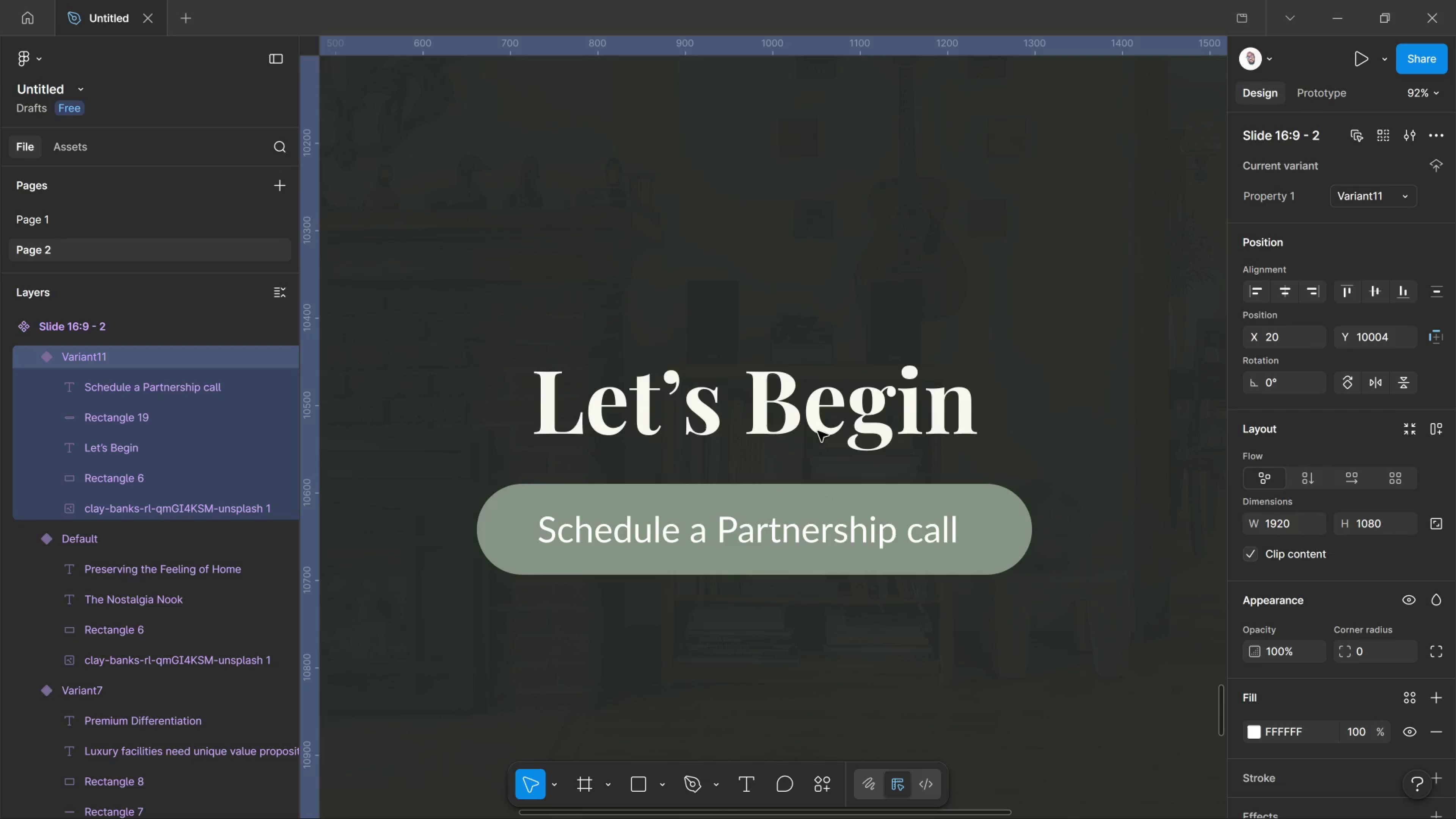 
left_click([818, 431])
 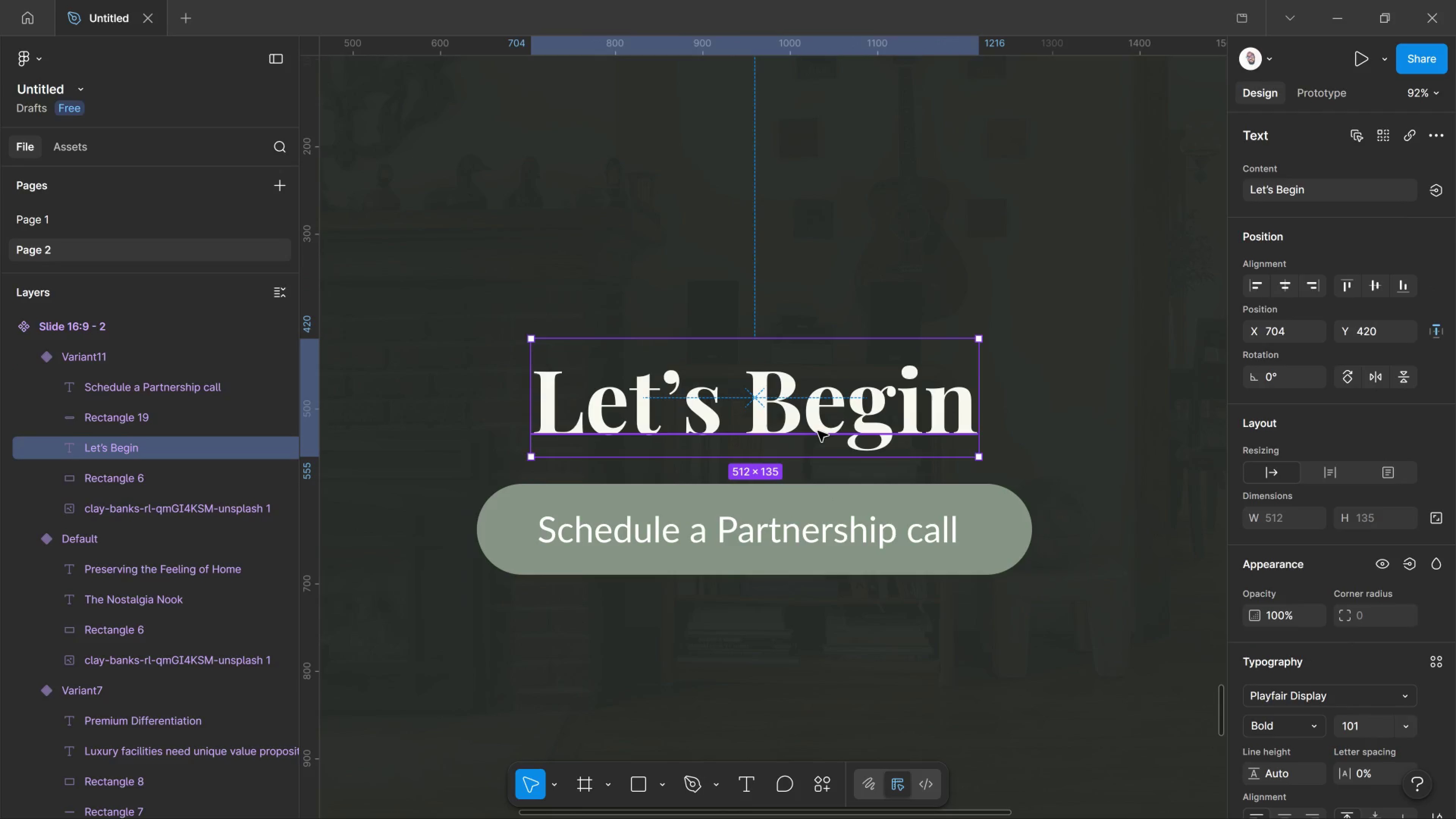 
double_click([818, 431])
 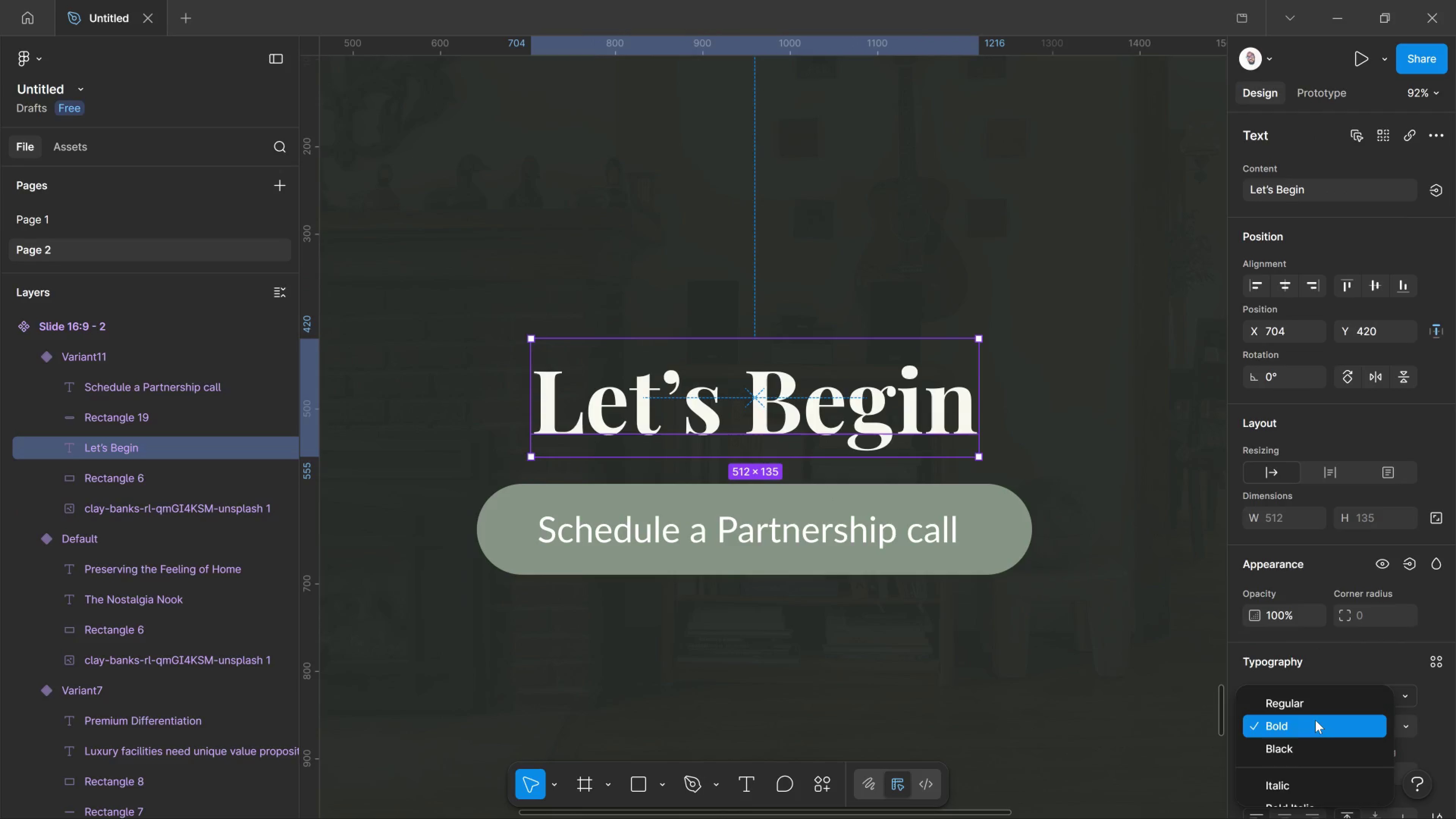 
left_click_drag(start_coordinate=[1308, 720], to_coordinate=[1315, 720])
 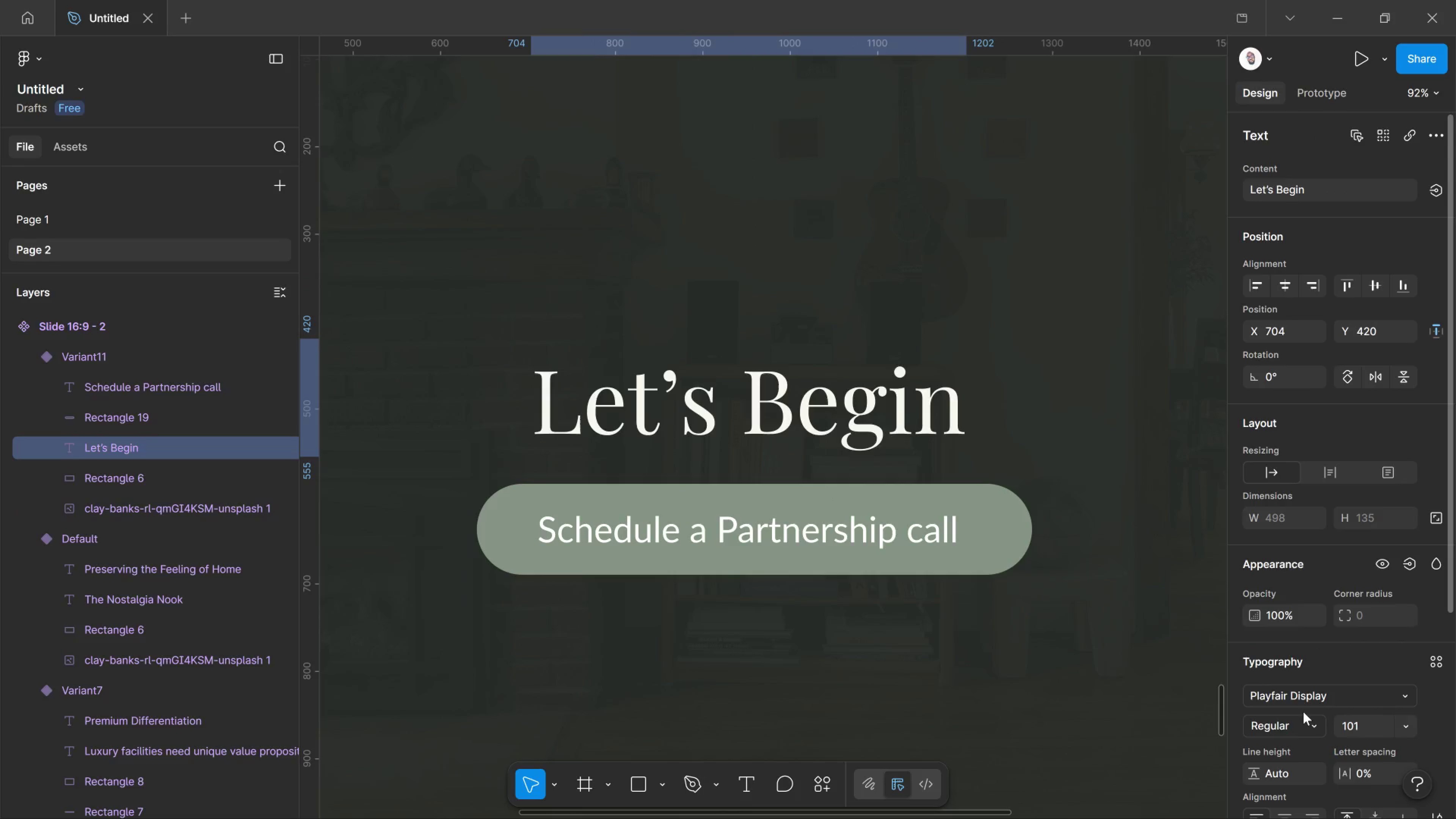 
left_click([1303, 712])
 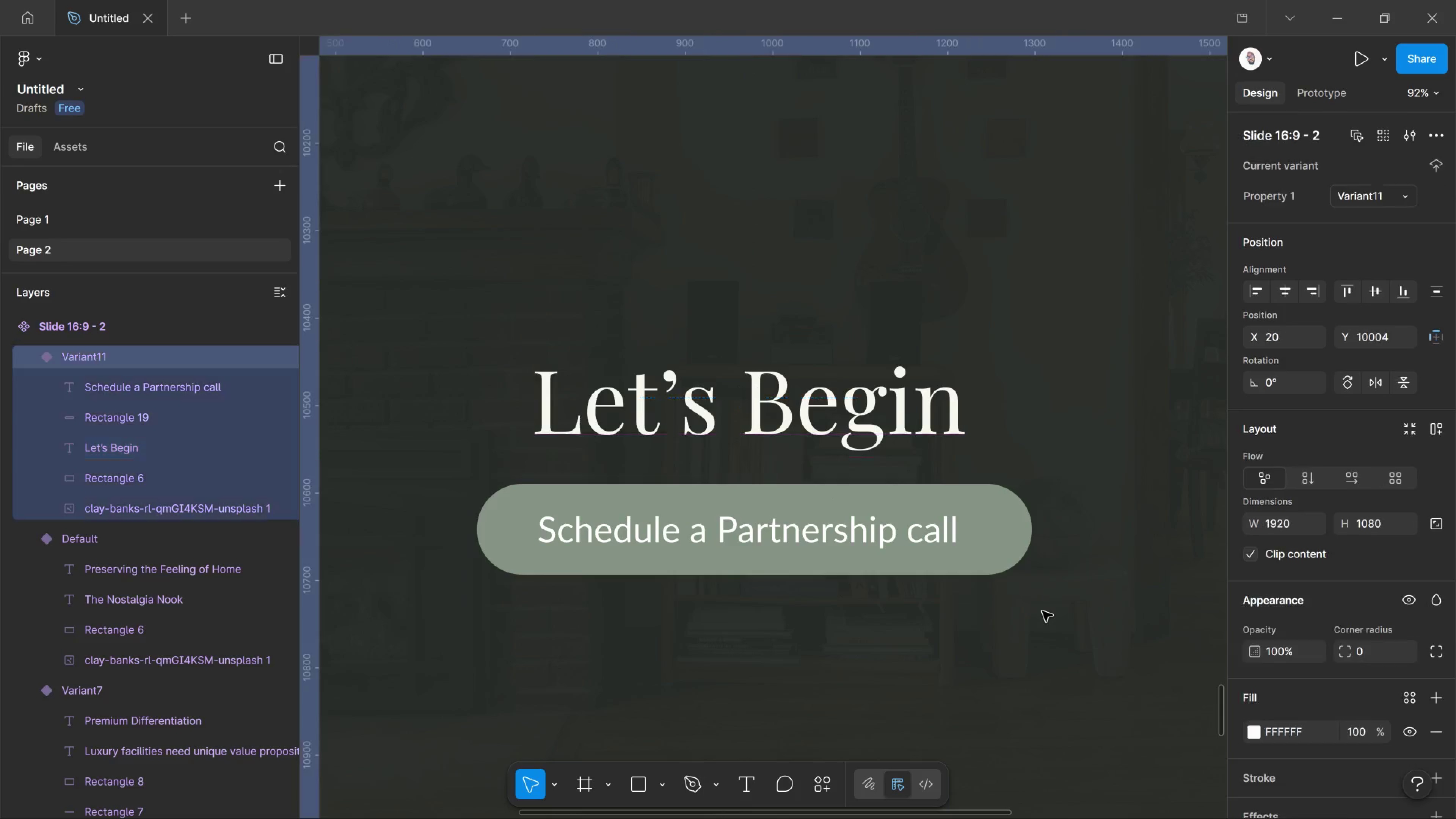 
left_click([1042, 611])
 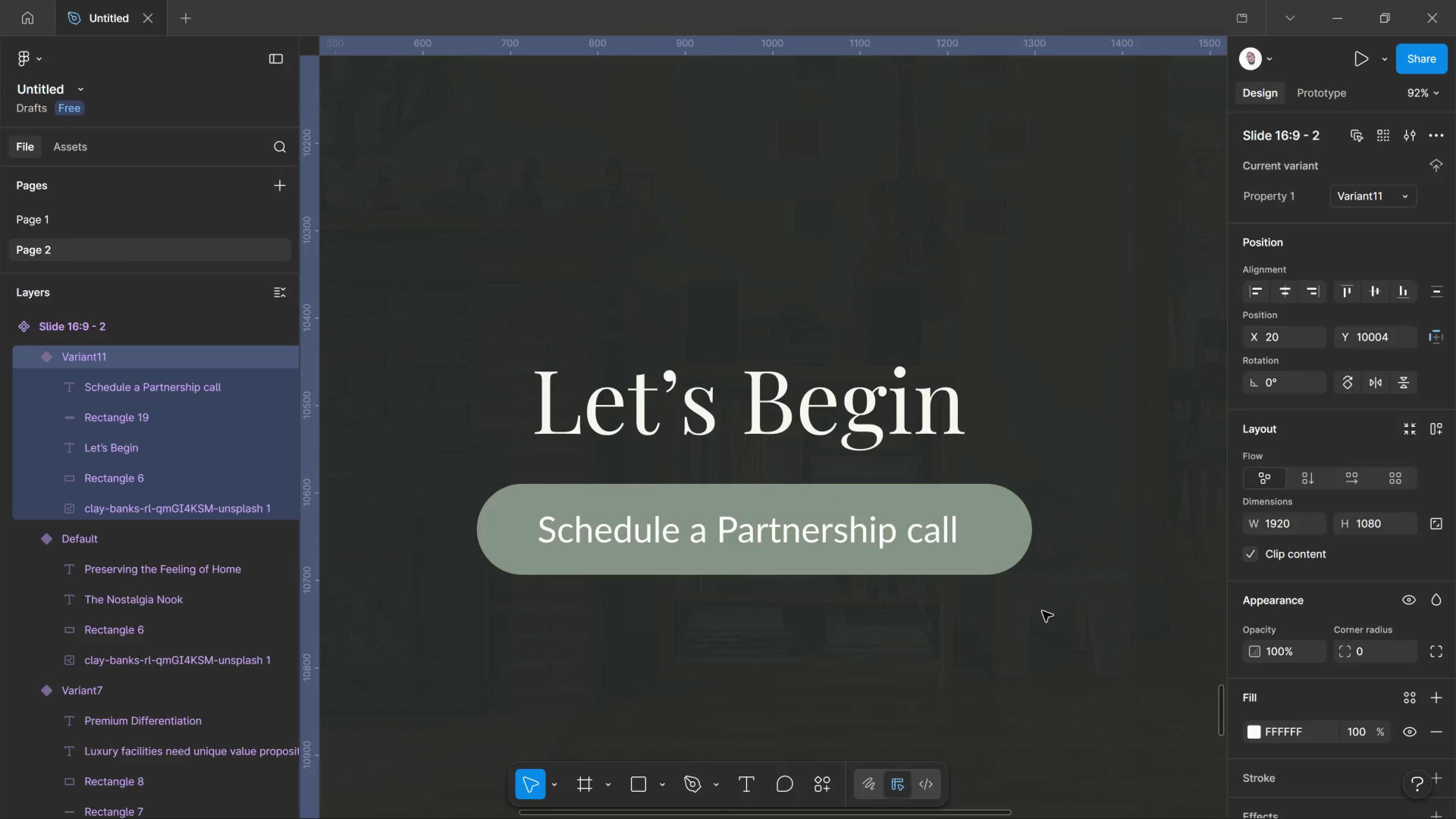 
scroll: coordinate [1023, 611], scroll_direction: up, amount: 1.0
 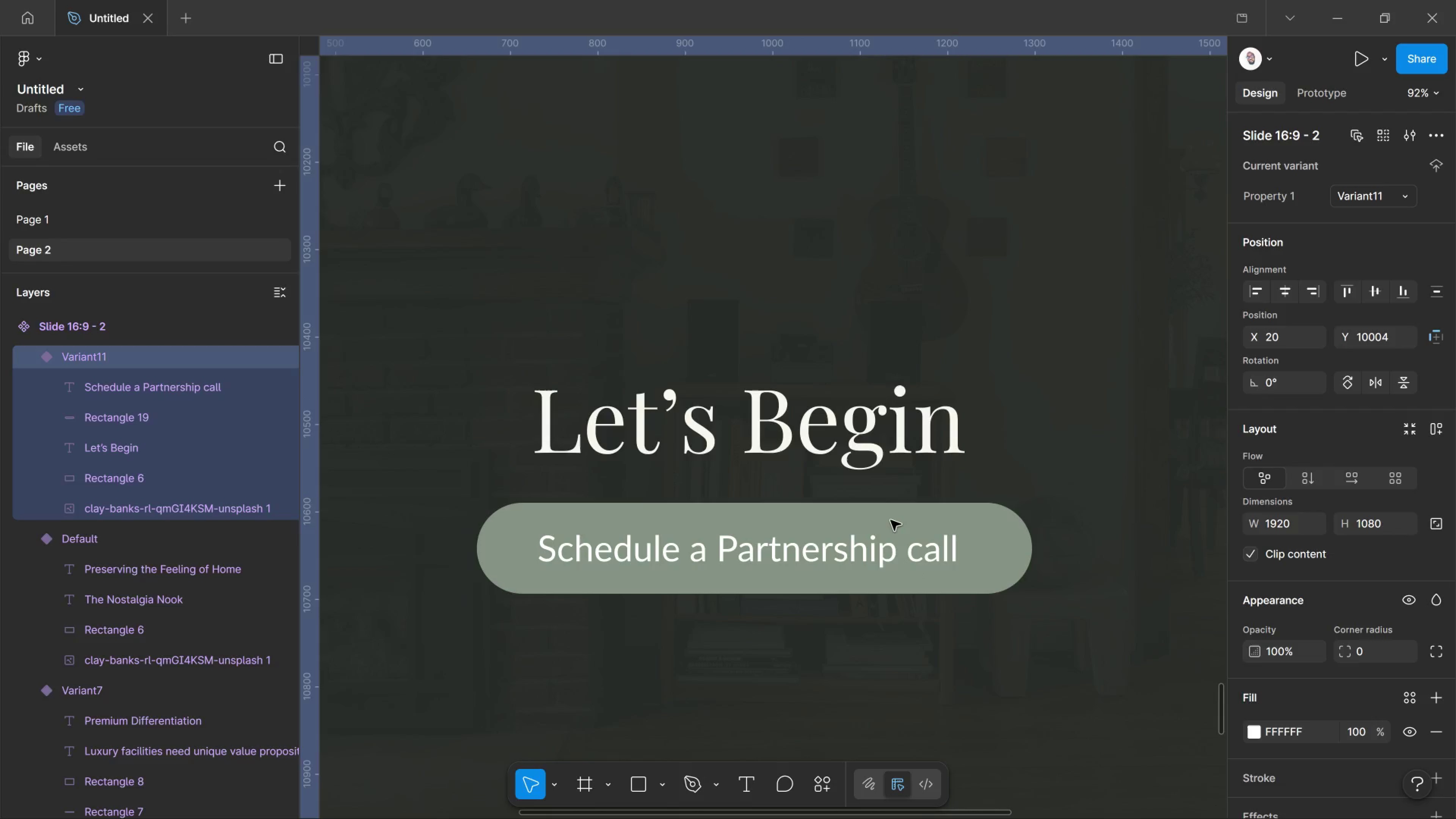 
wait(13.9)
 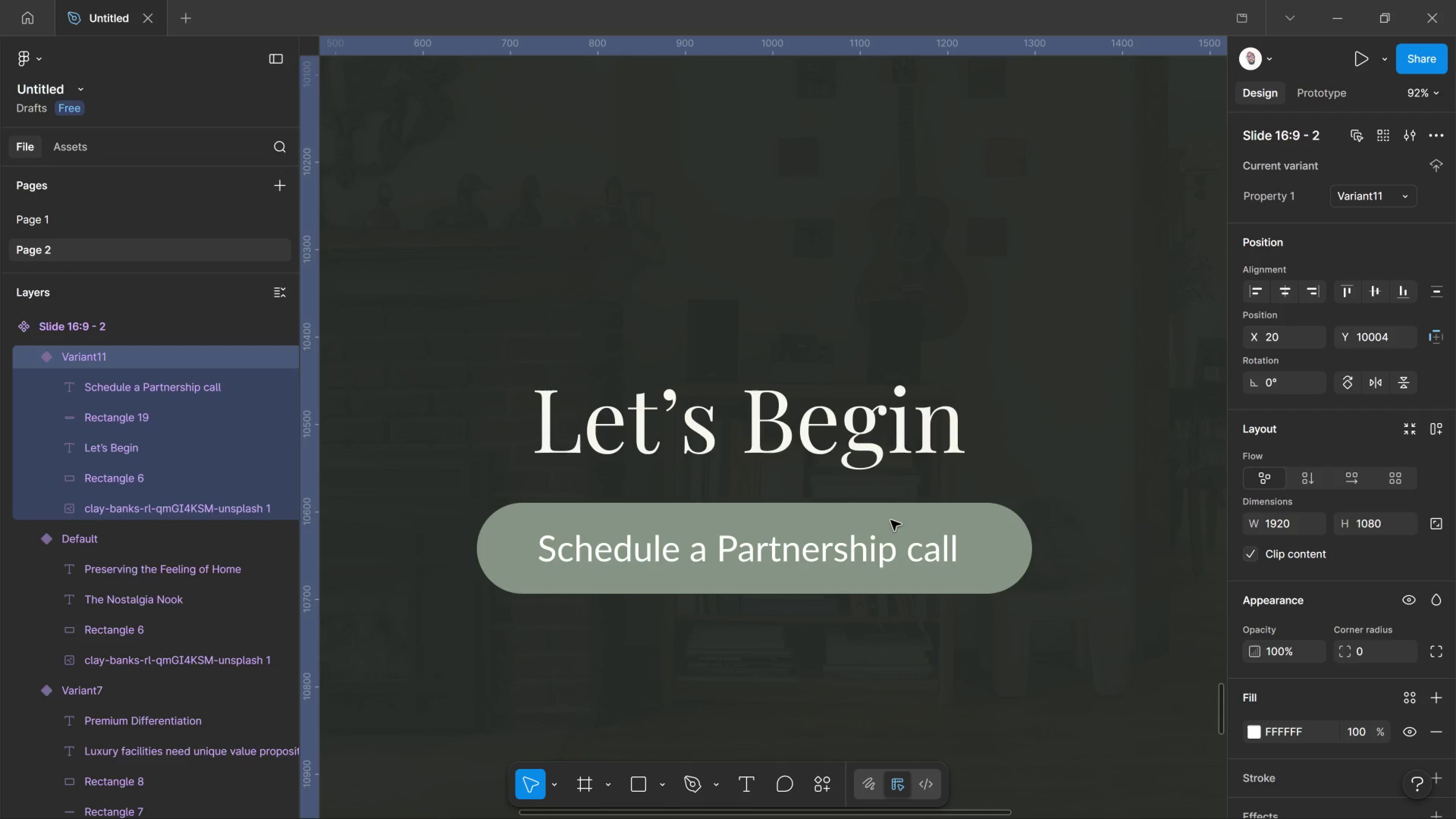 
scroll: coordinate [989, 382], scroll_direction: down, amount: 5.0
 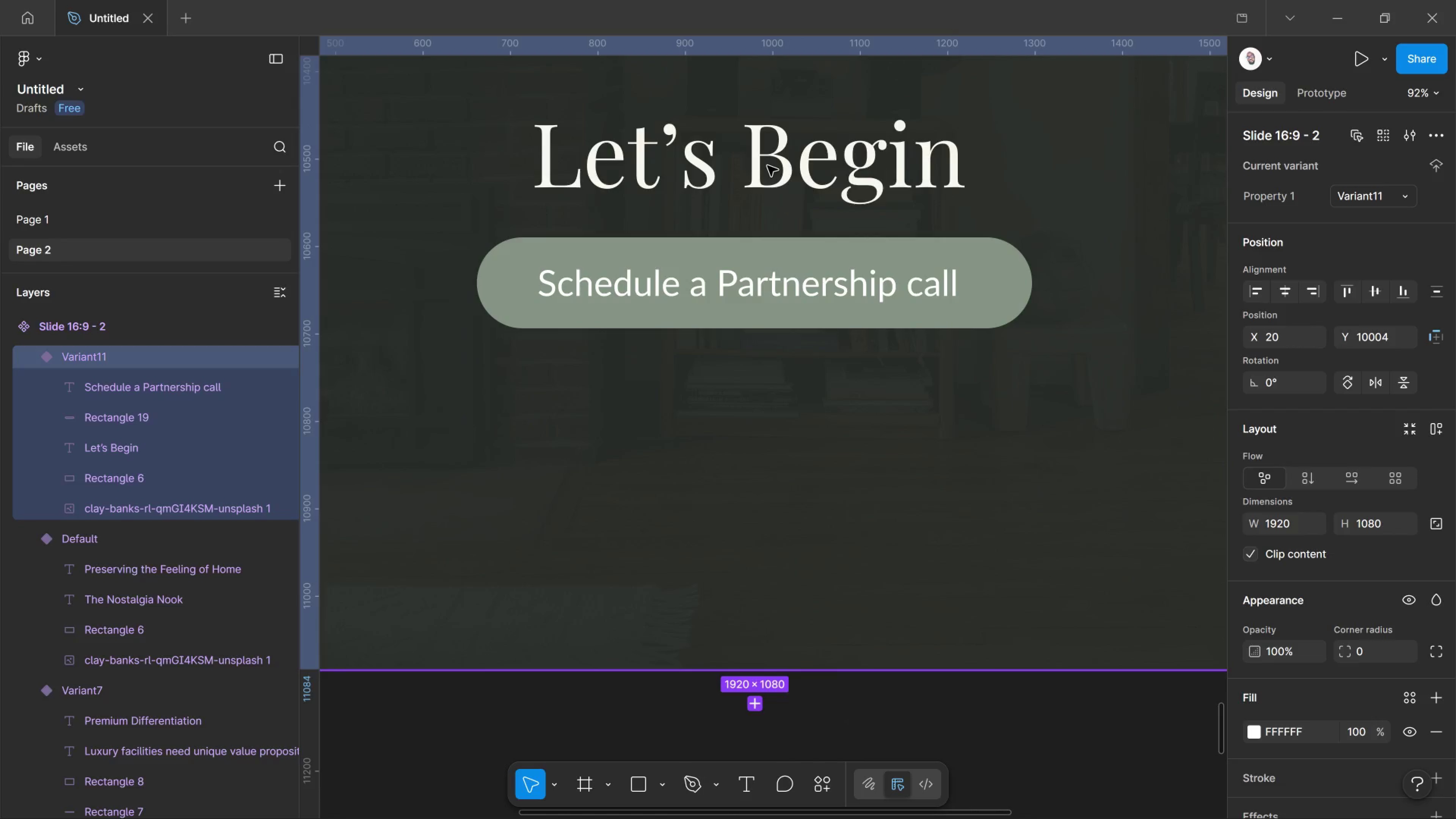 
left_click([767, 166])
 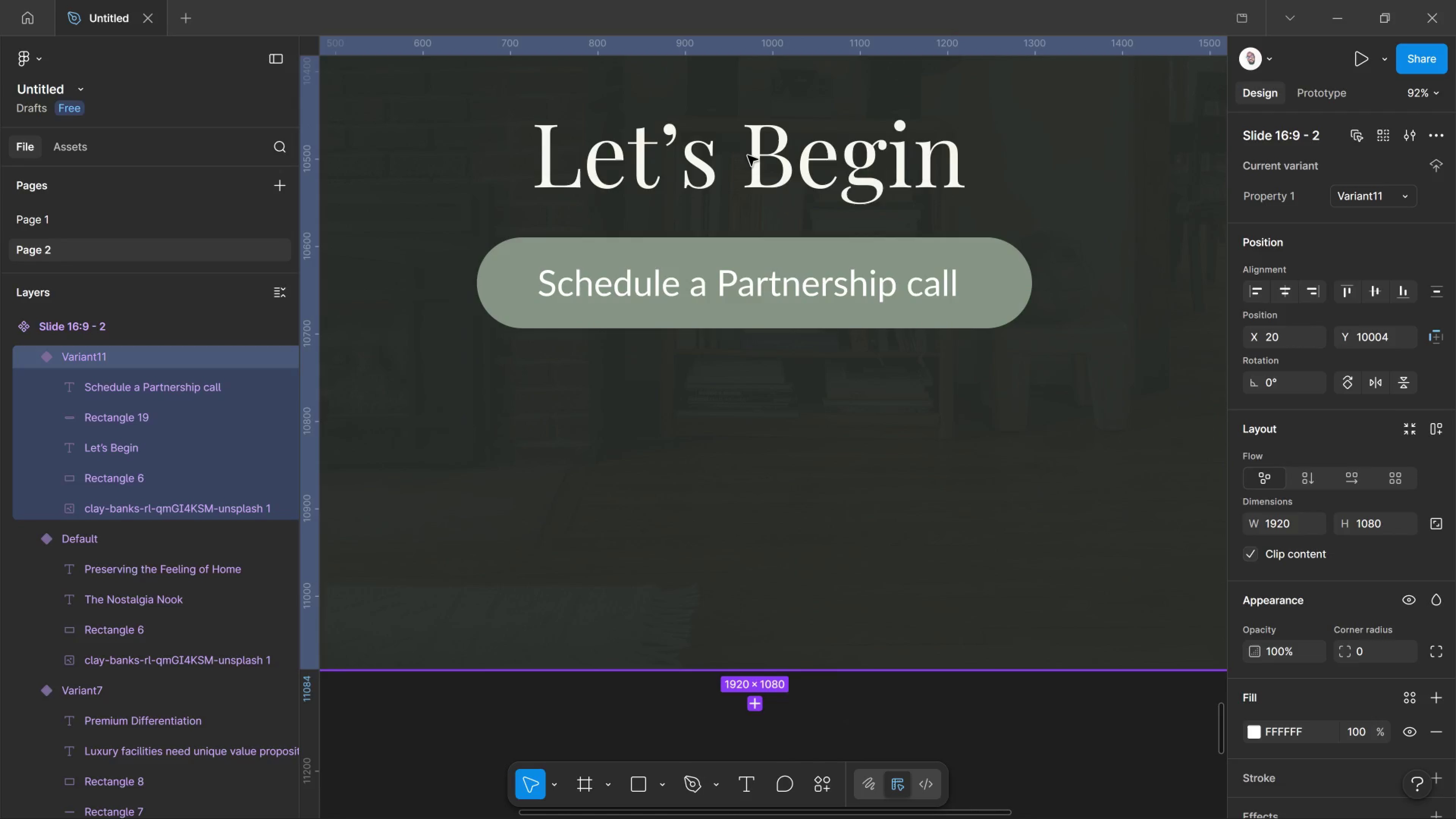 
left_click([748, 155])
 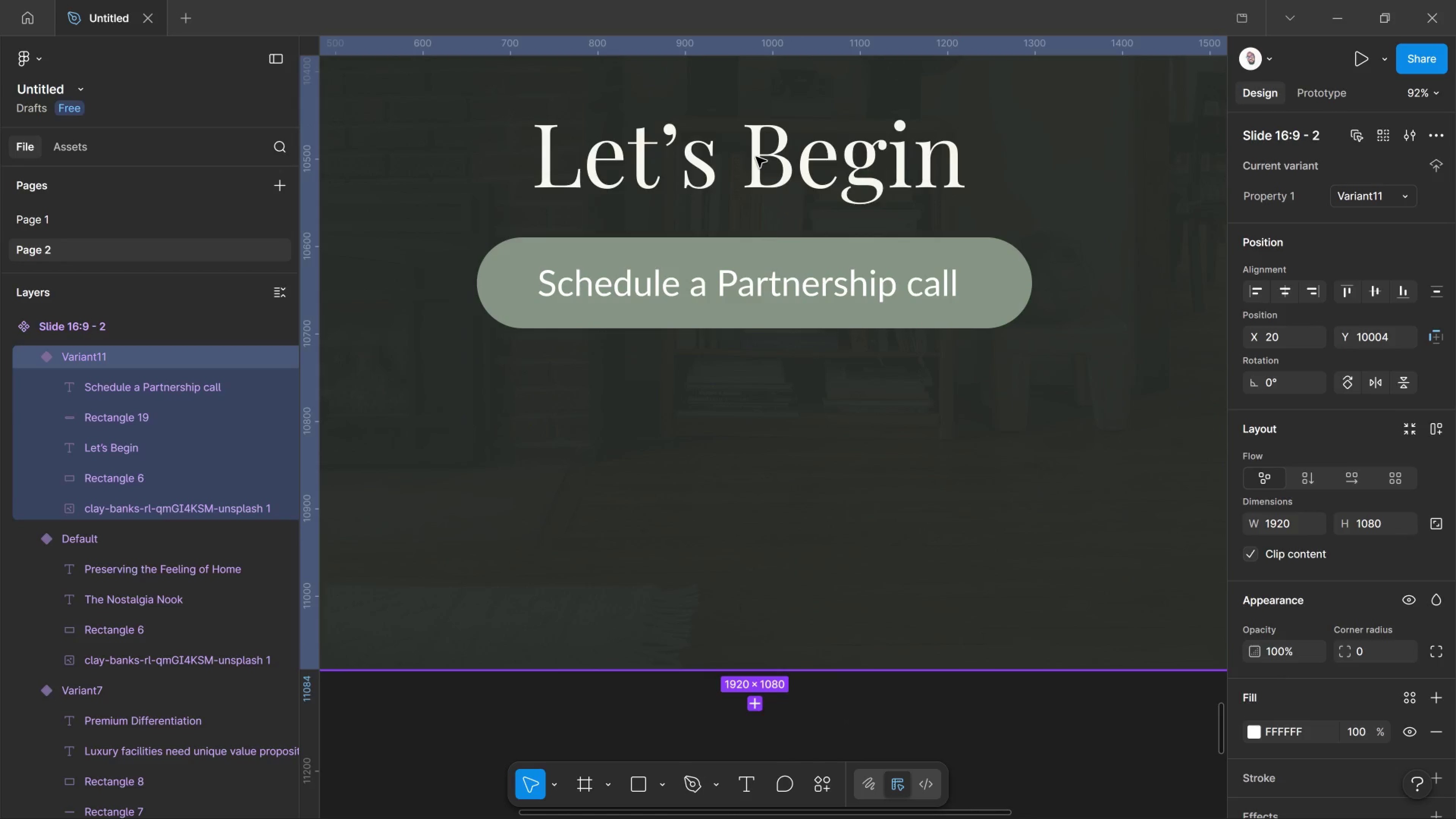 
double_click([756, 157])
 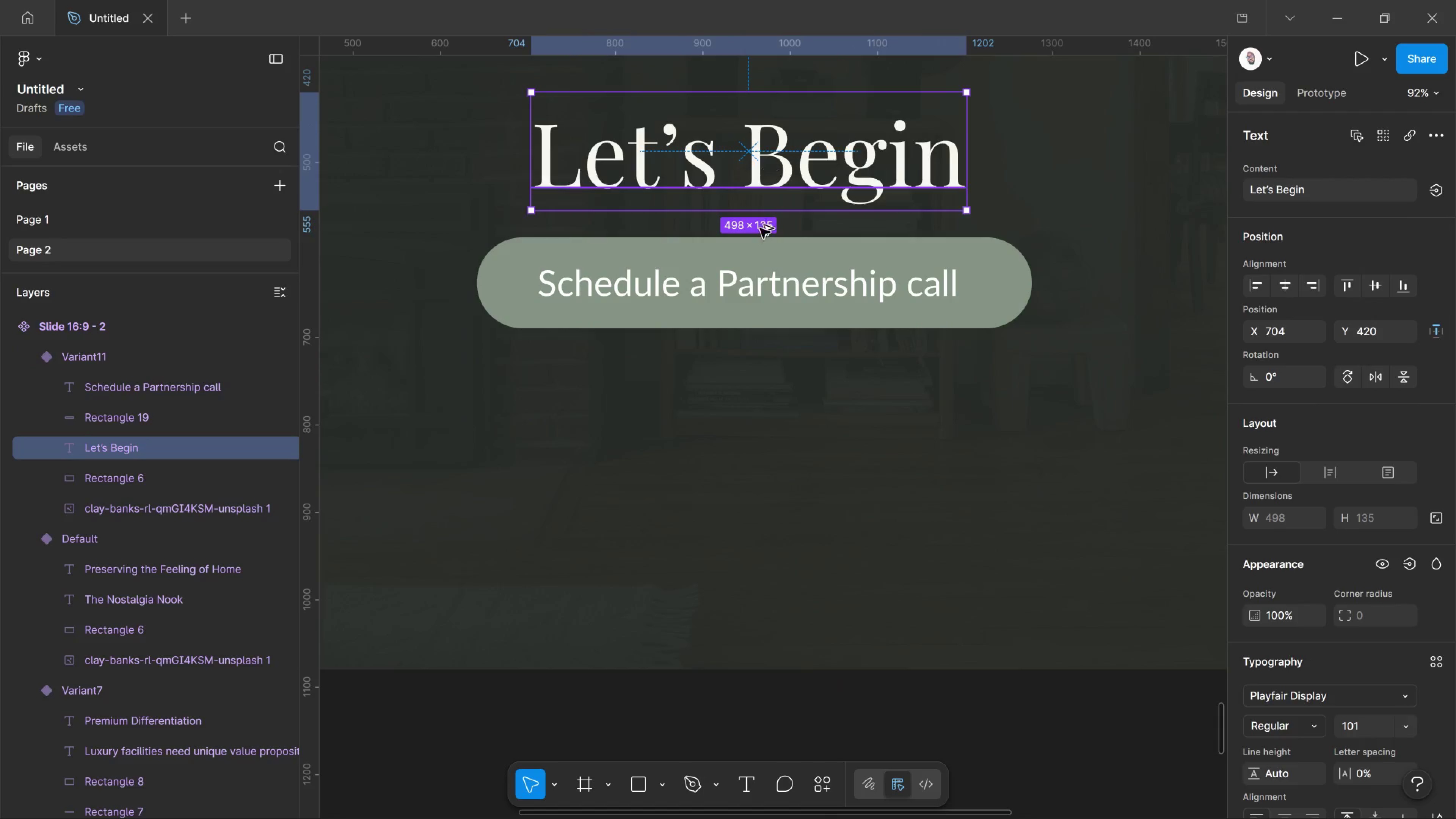 
hold_key(key=AltLeft, duration=2.42)
left_click_drag(start_coordinate=[756, 157], to_coordinate=[741, 568])
 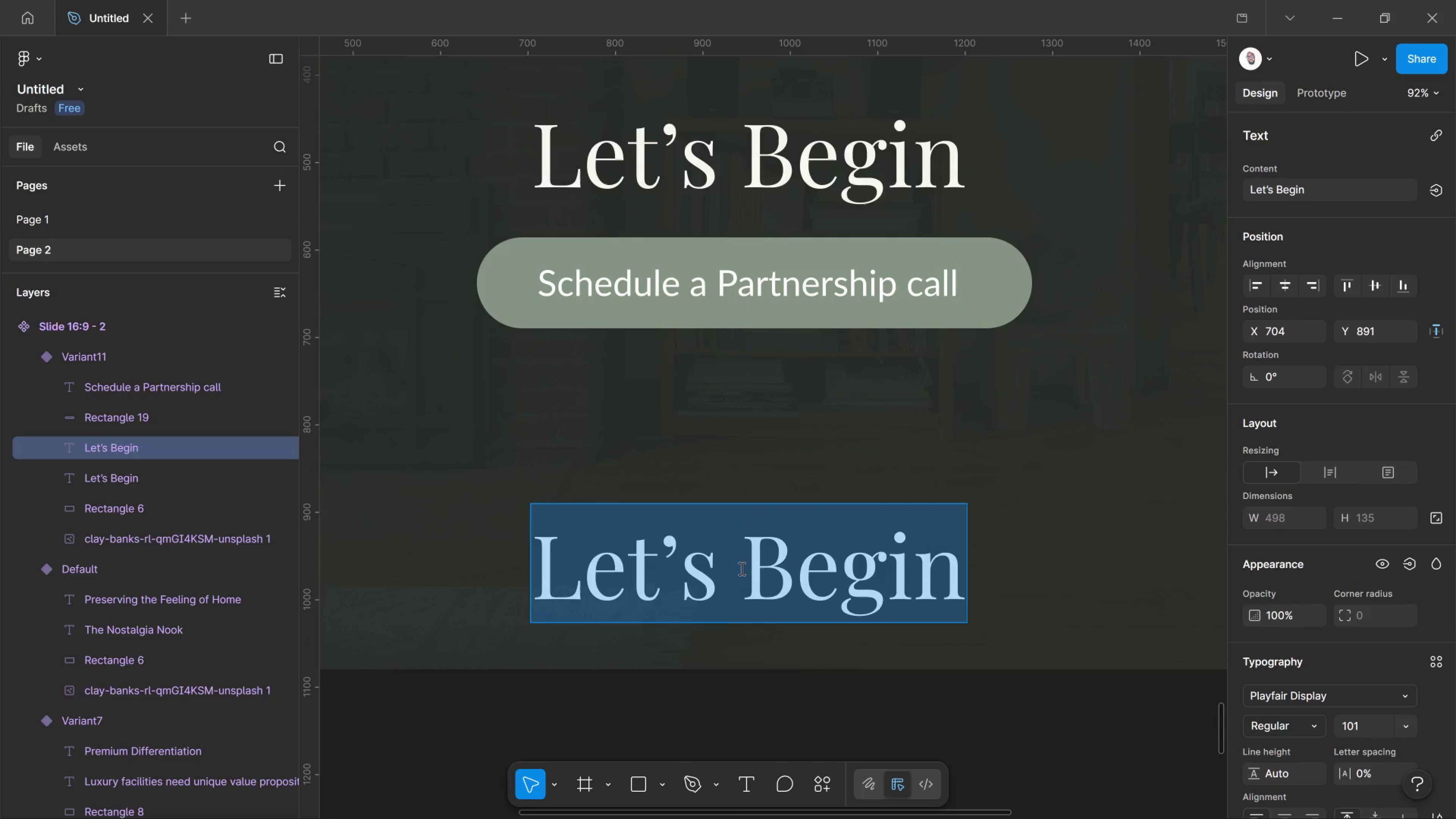 
hold_key(key=ShiftLeft, duration=1.06)
 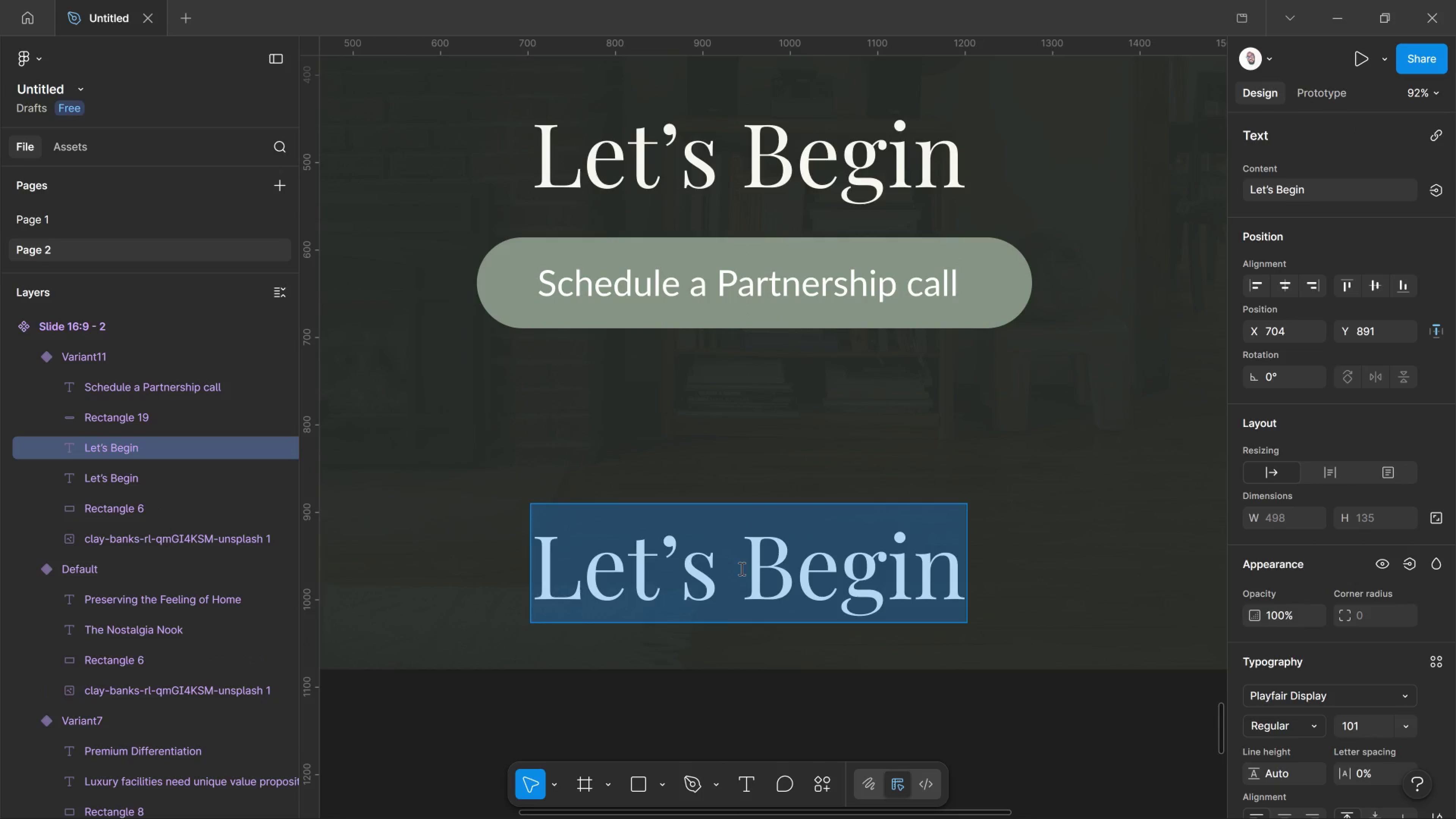 
double_click([741, 568])
 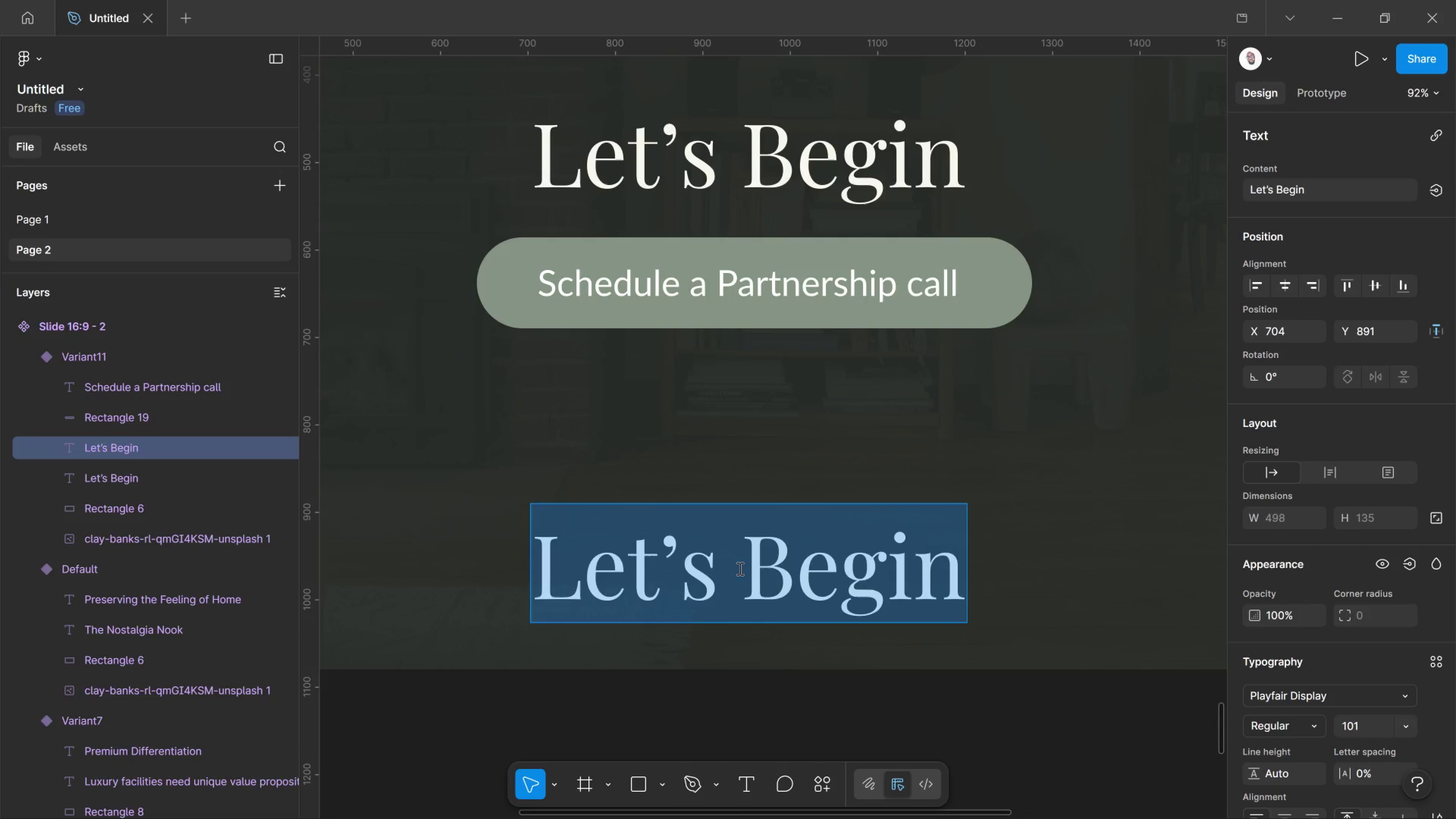 
type(THE NOSTALGIA NOOK)
 